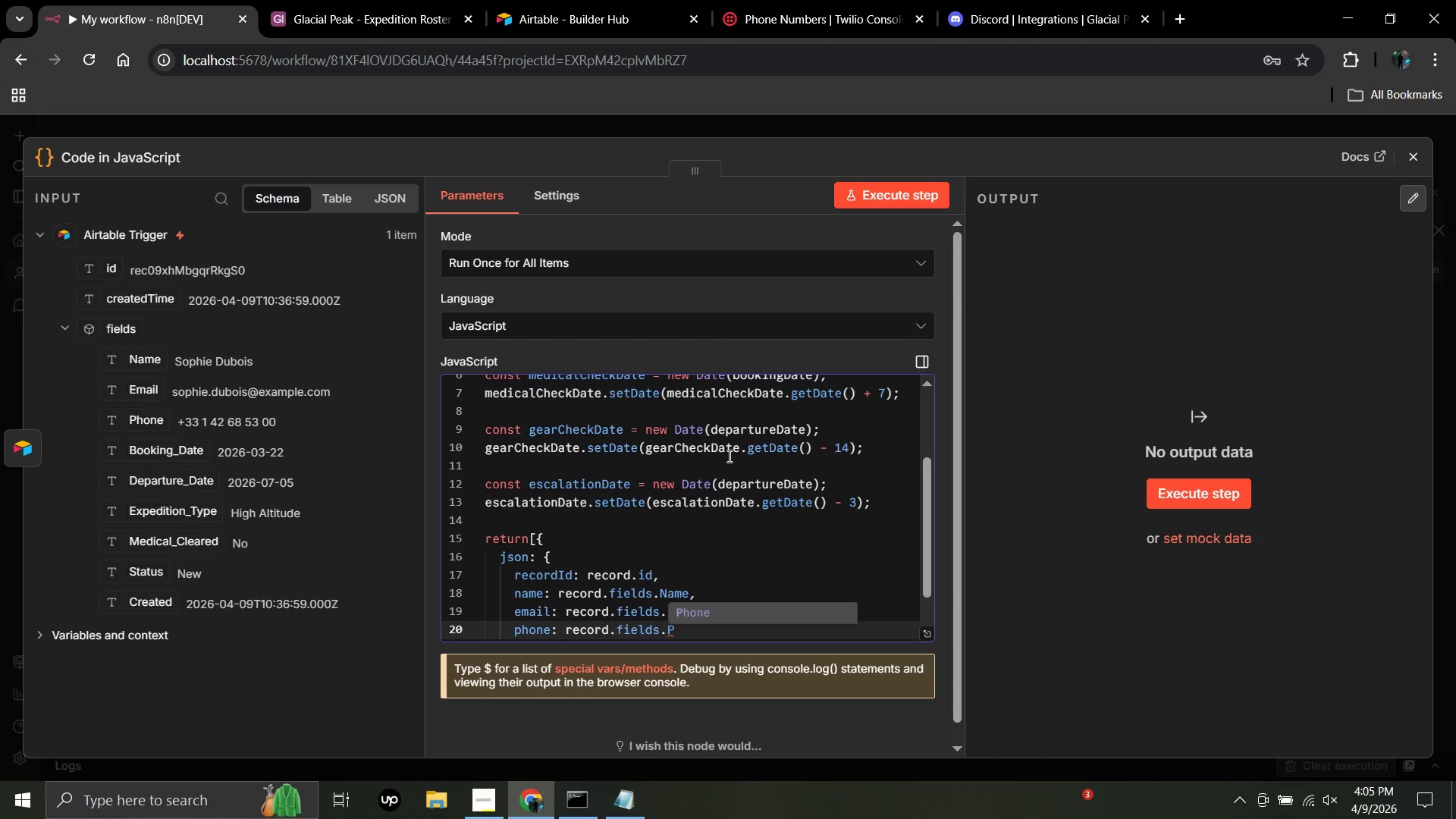 
key(Enter)
 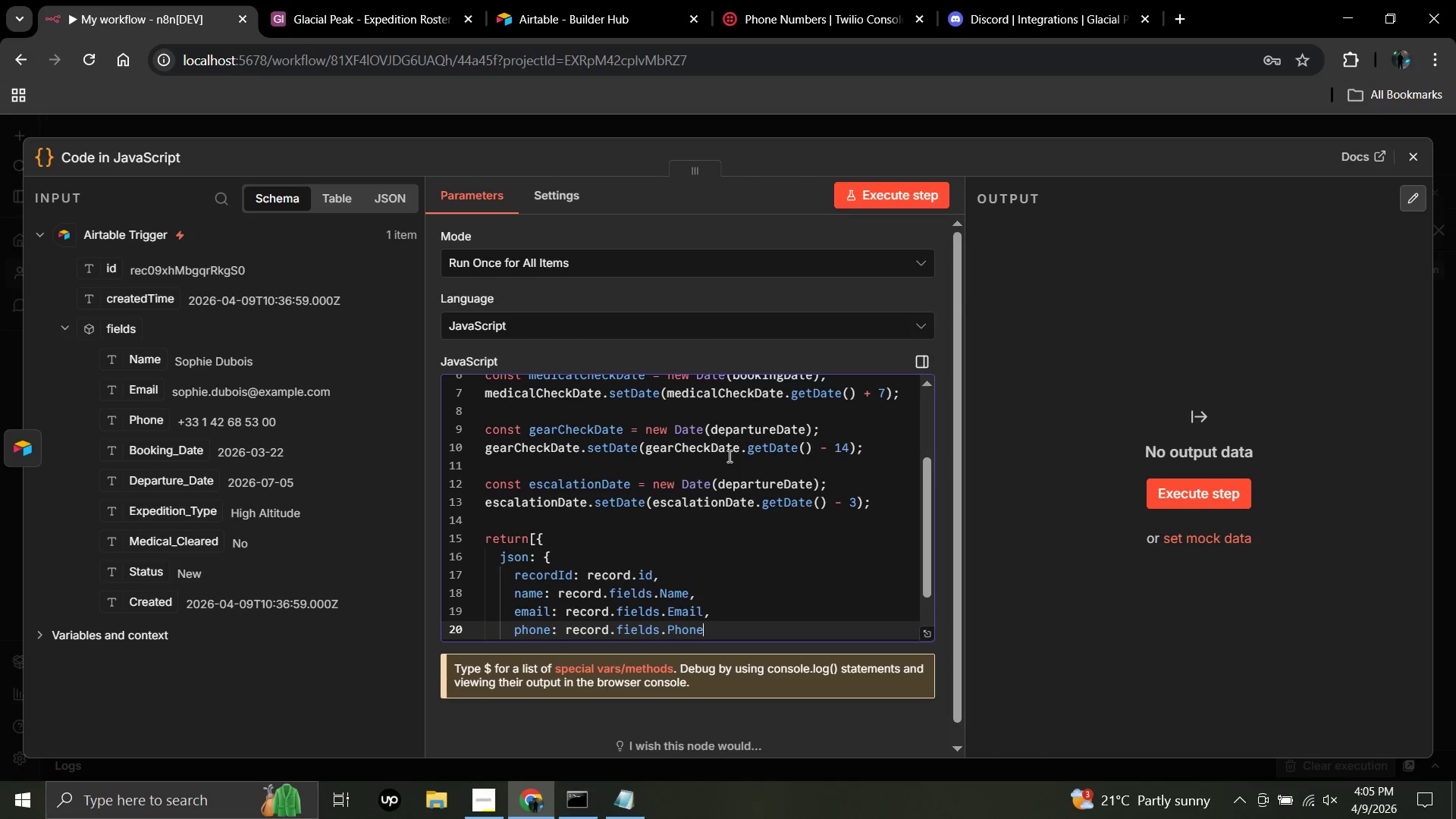 
key(Comma)
 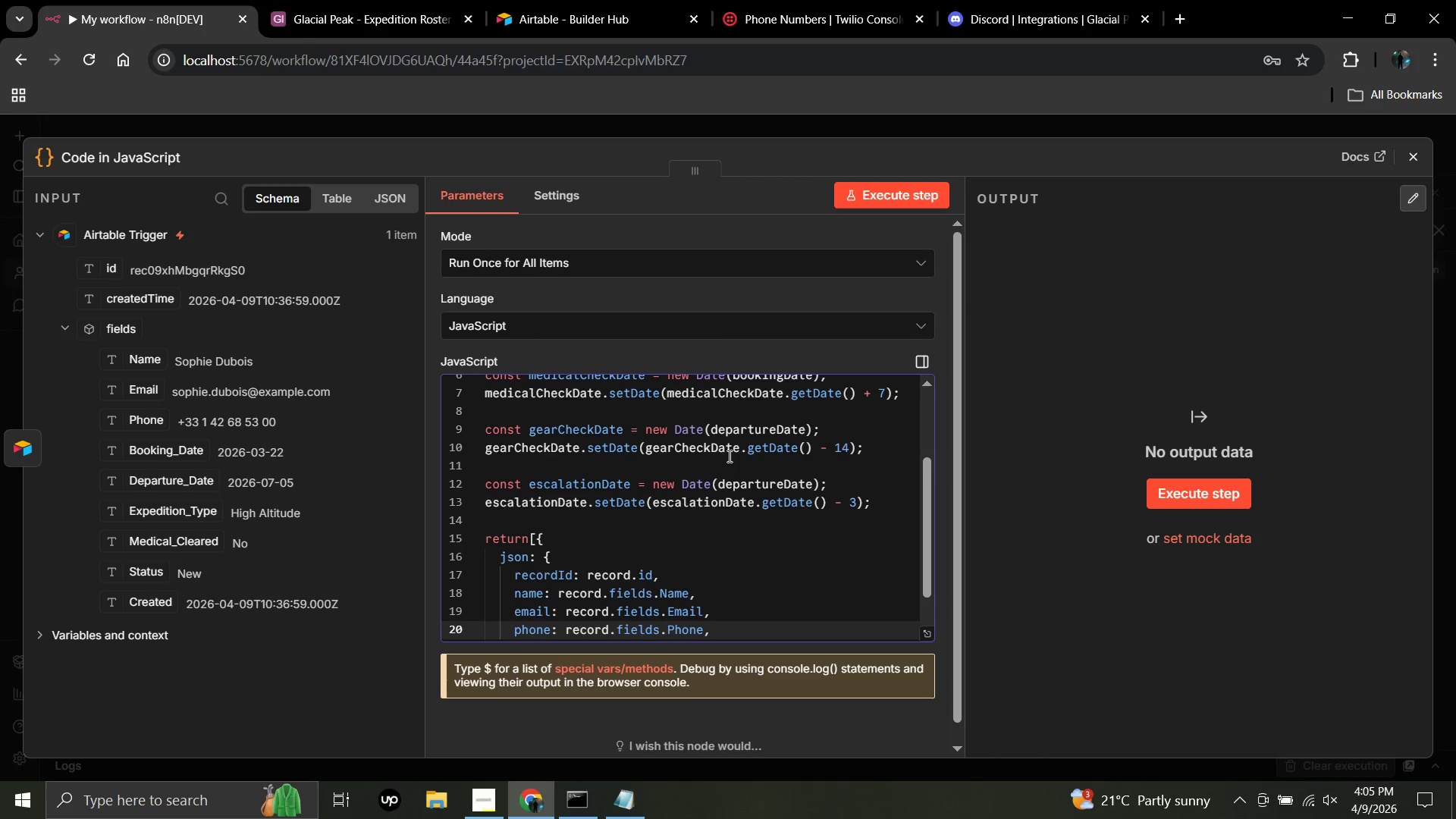 
key(Enter)
 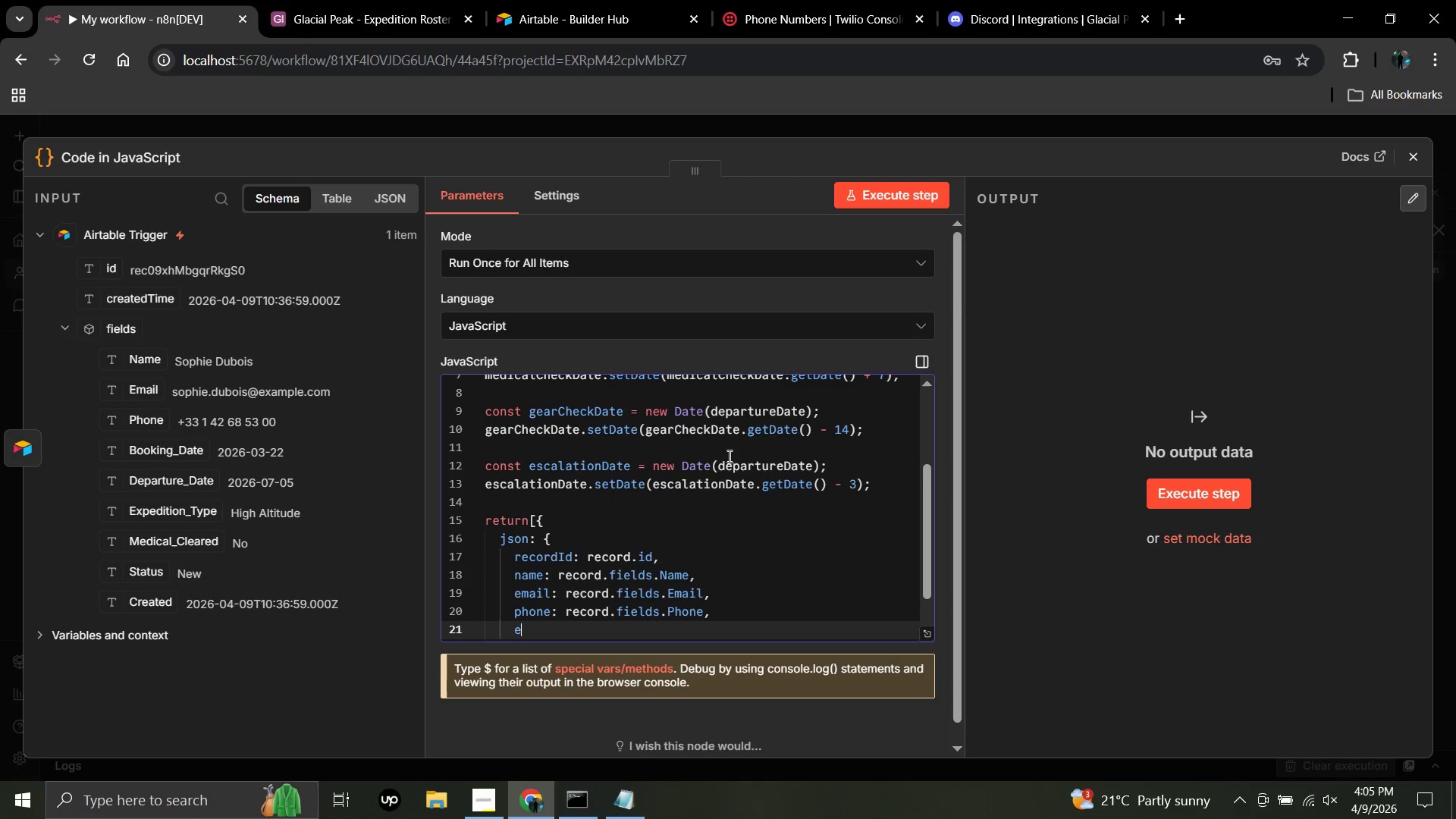 
type(expre)
key(Backspace)
key(Backspace)
type(editionType: record.fields)
 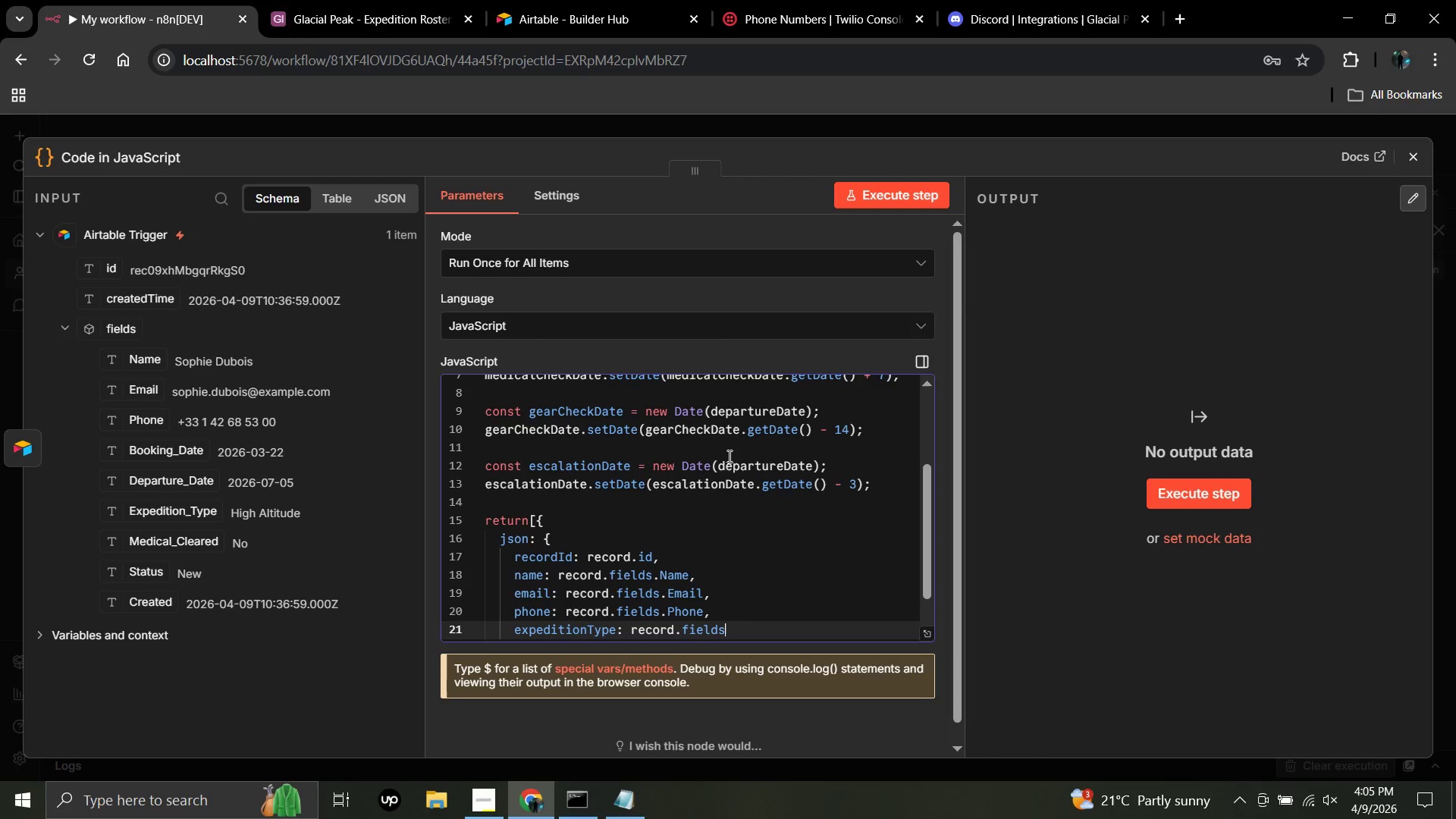 
 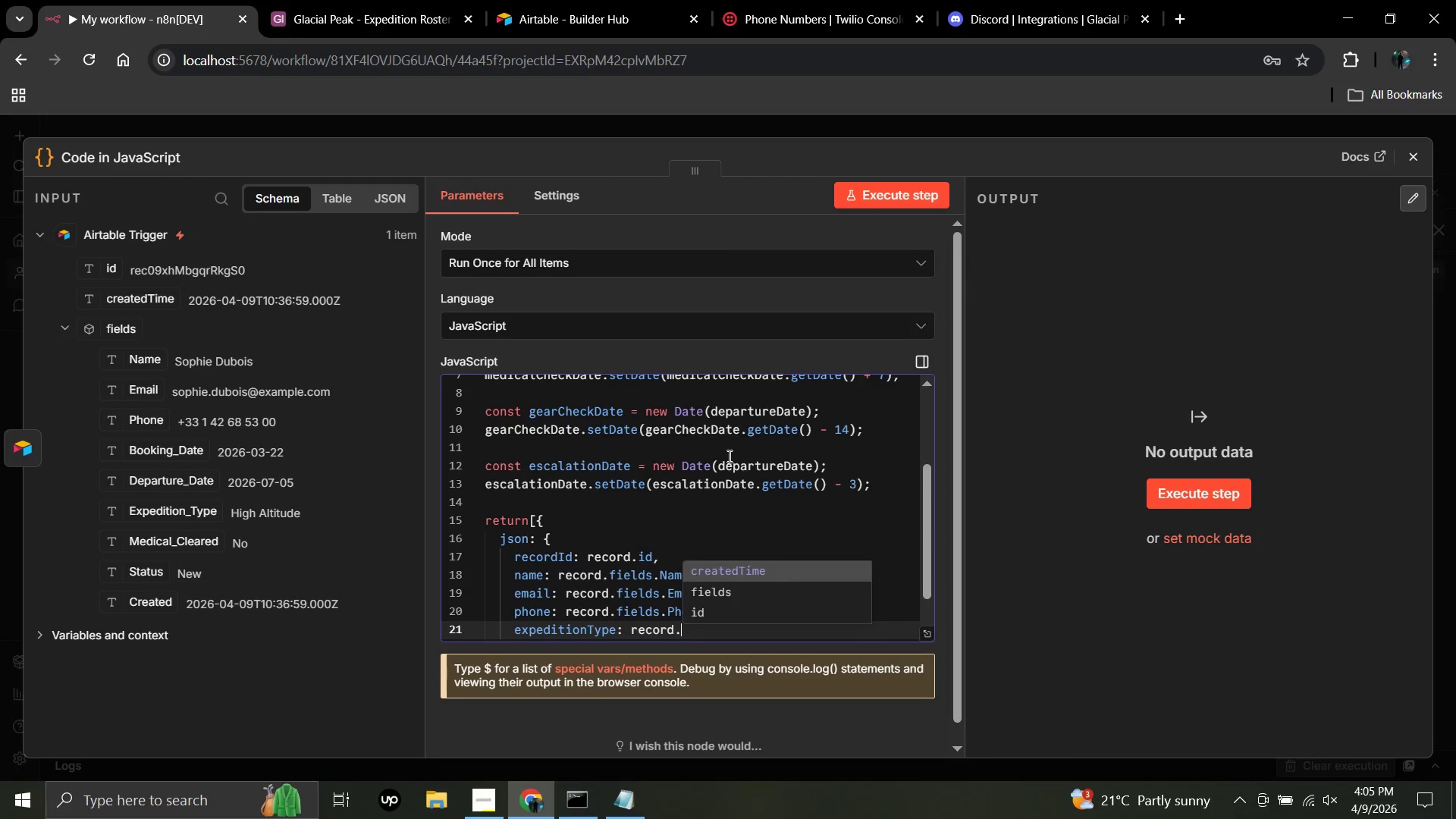 
key(Enter)
 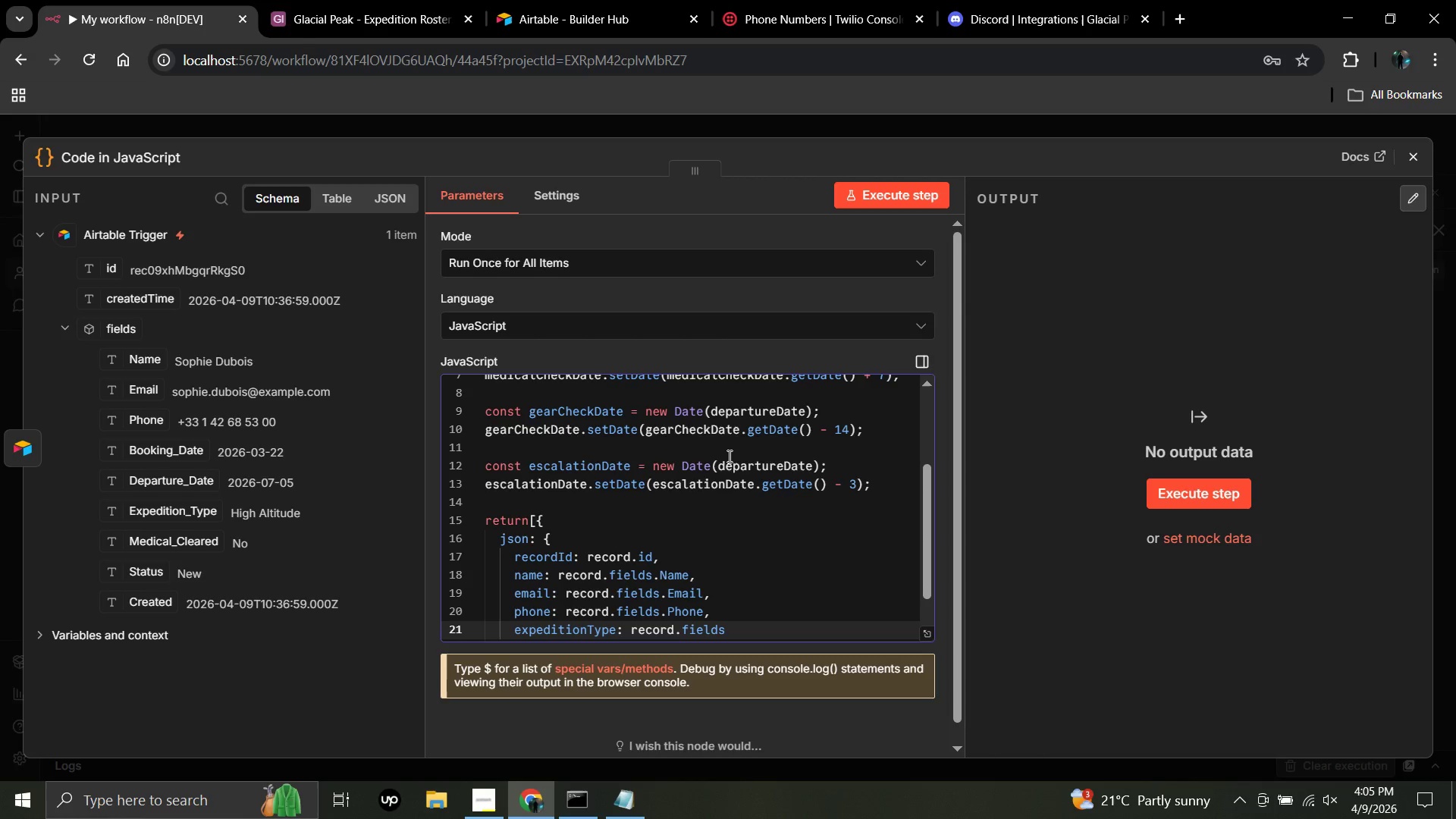 
type(.Ex)
 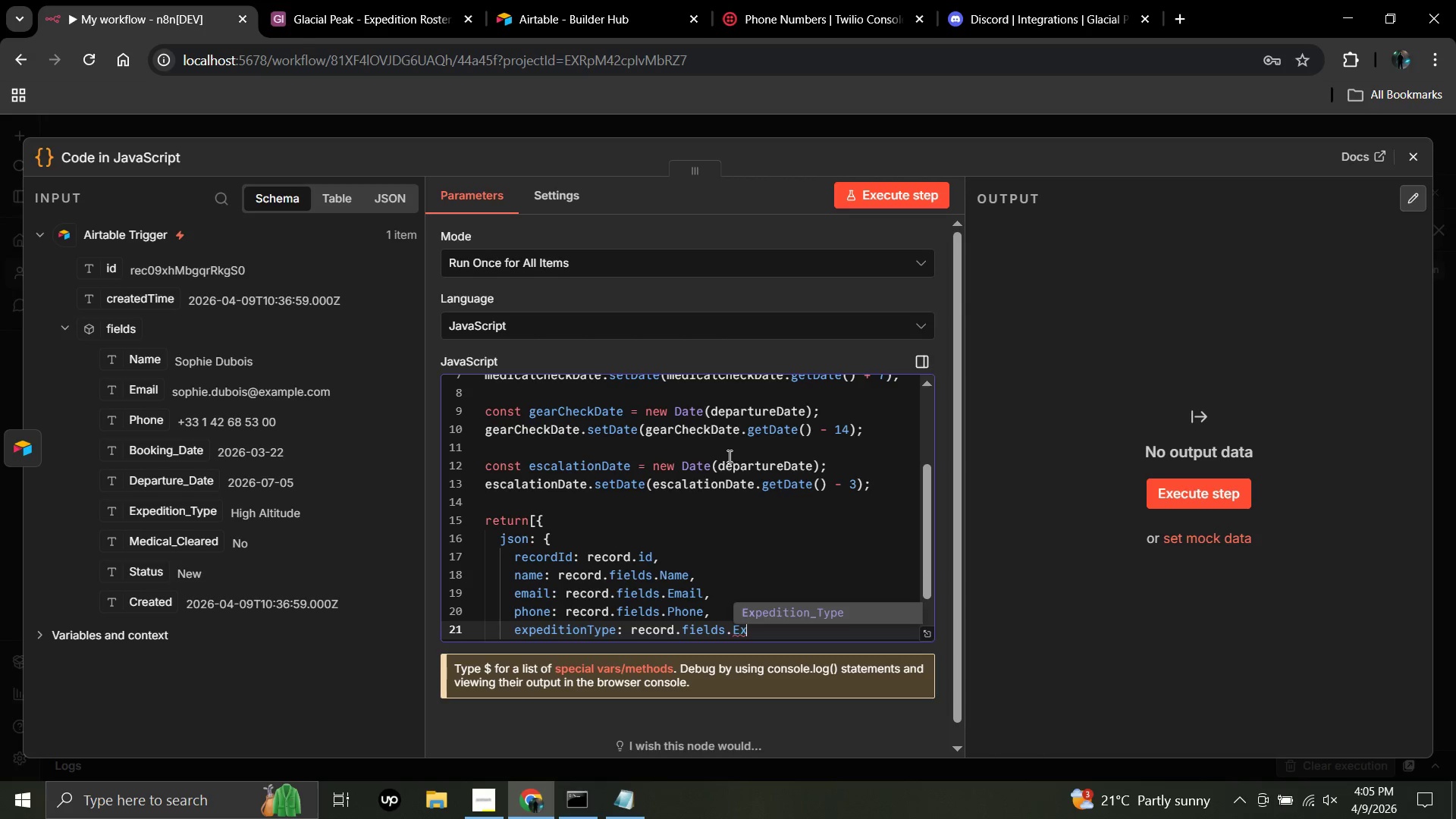 
key(Enter)
 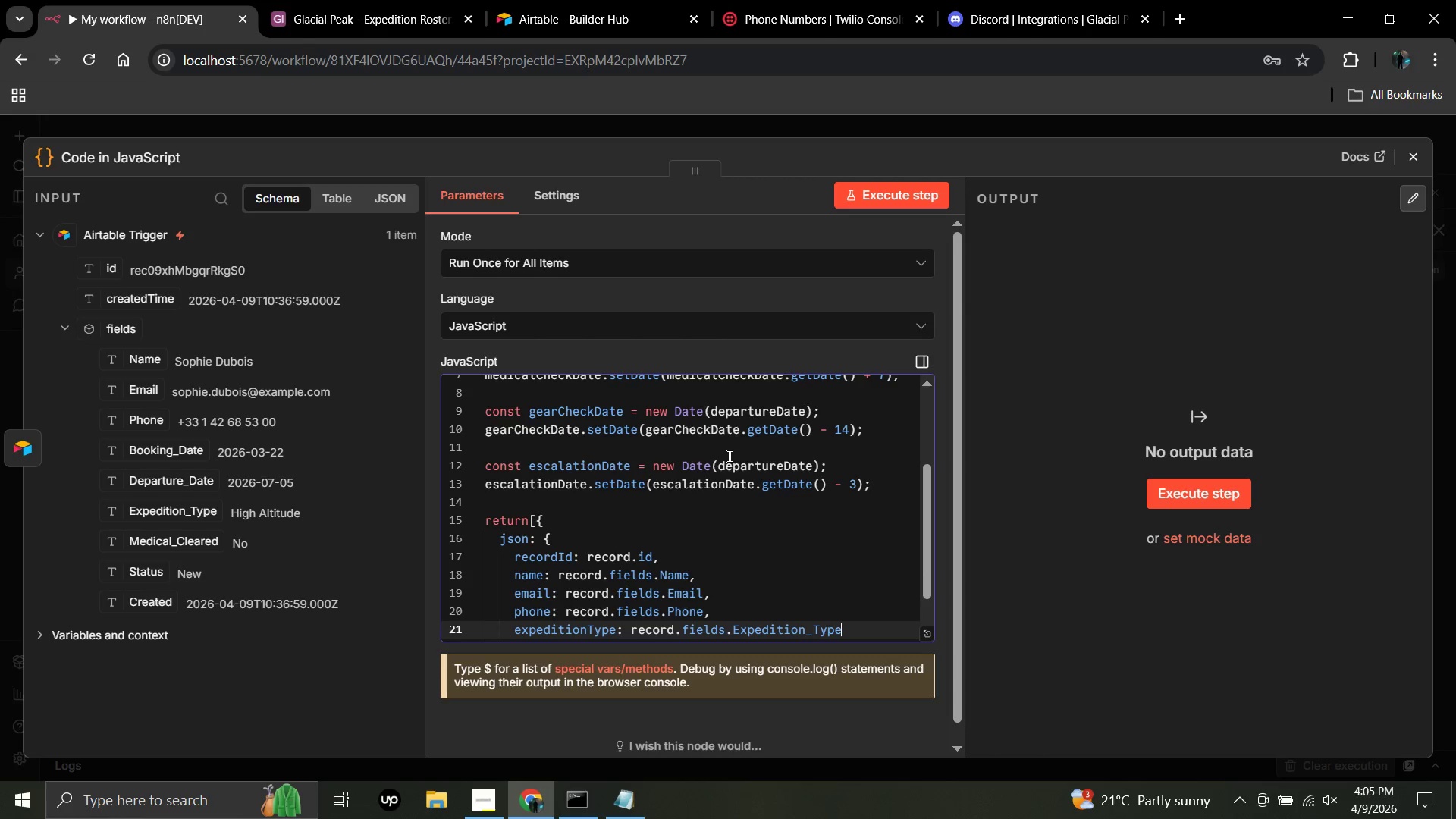 
key(Comma)
 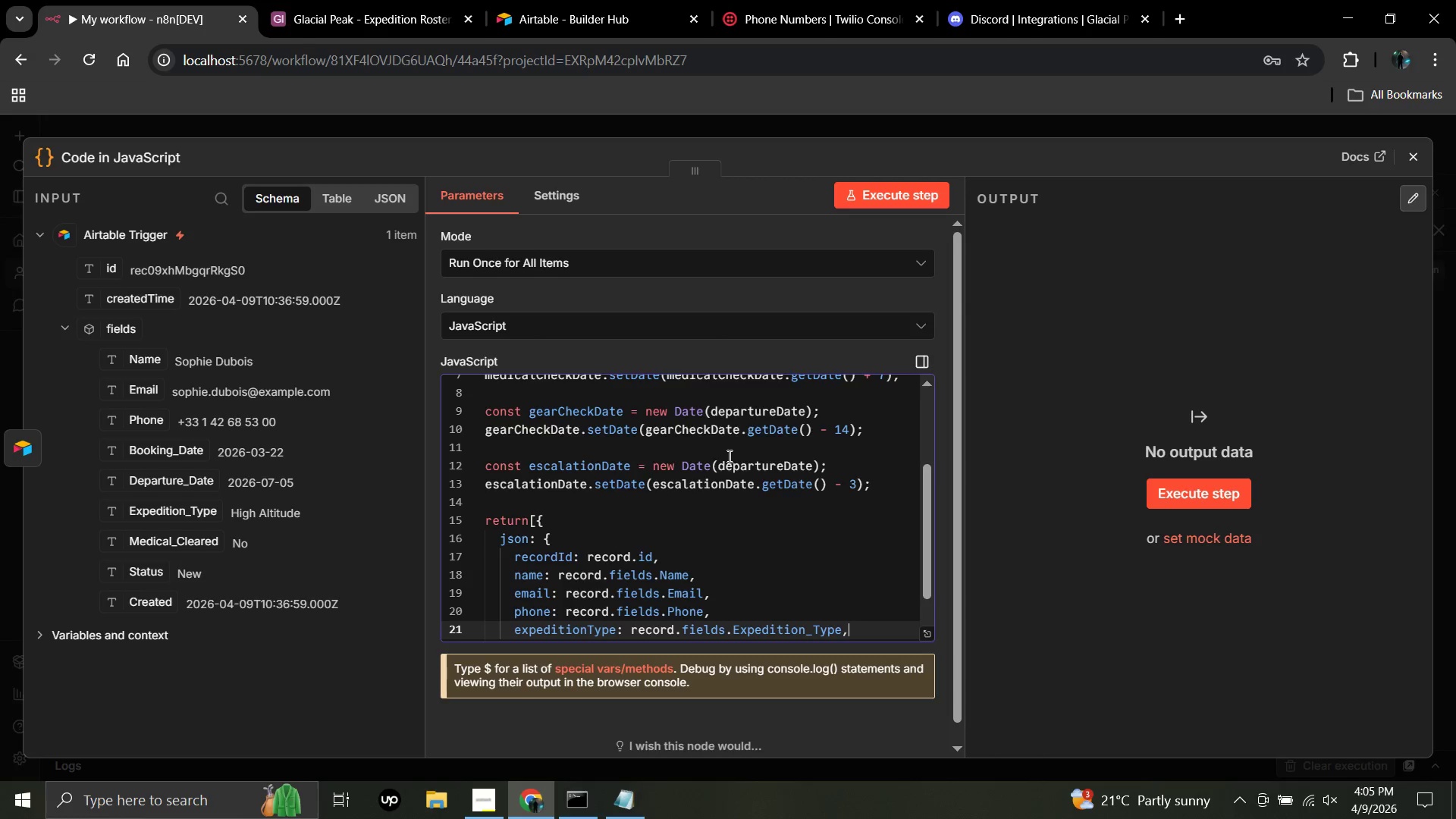 
key(Enter)
 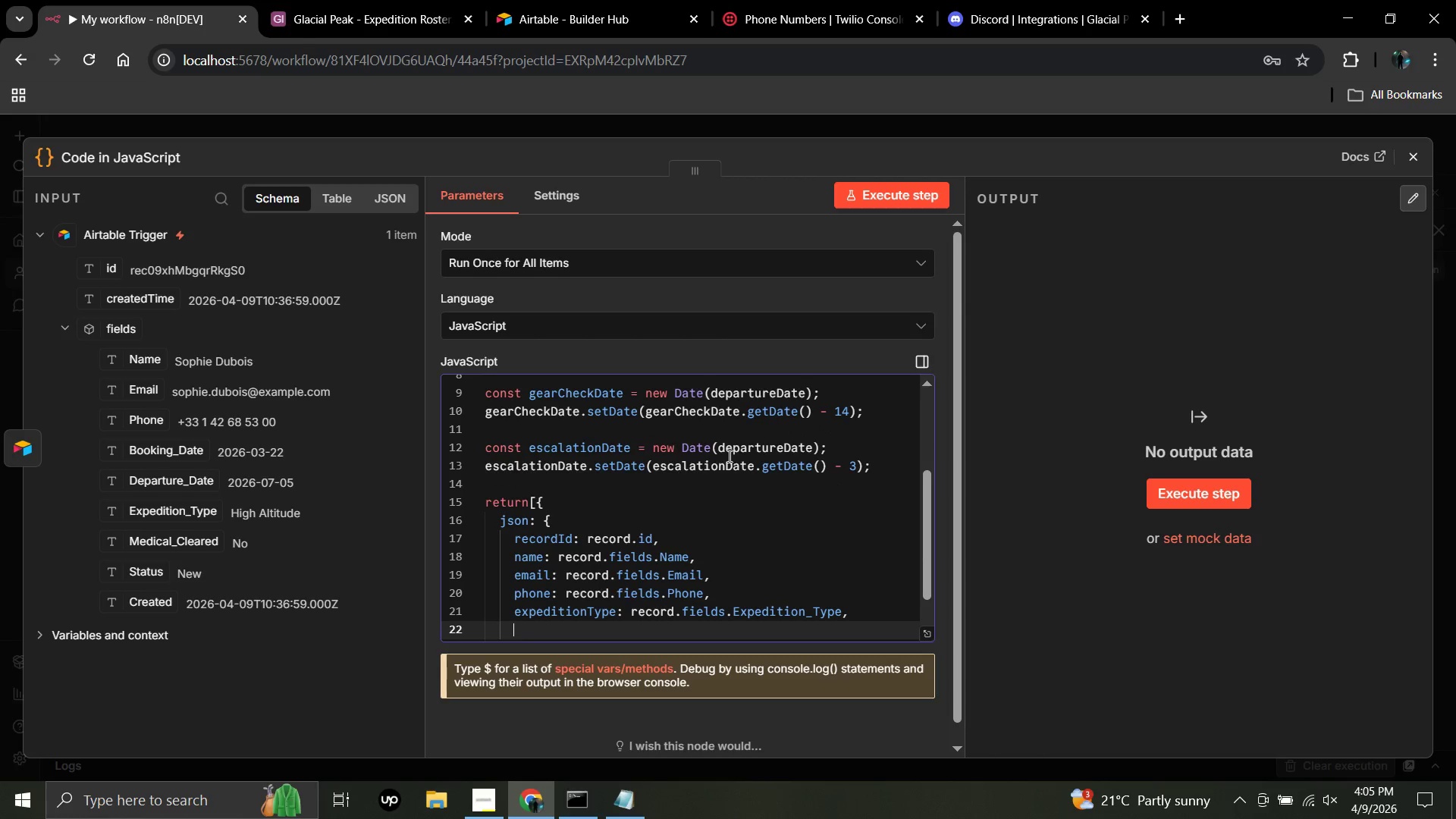 
type(medi)
 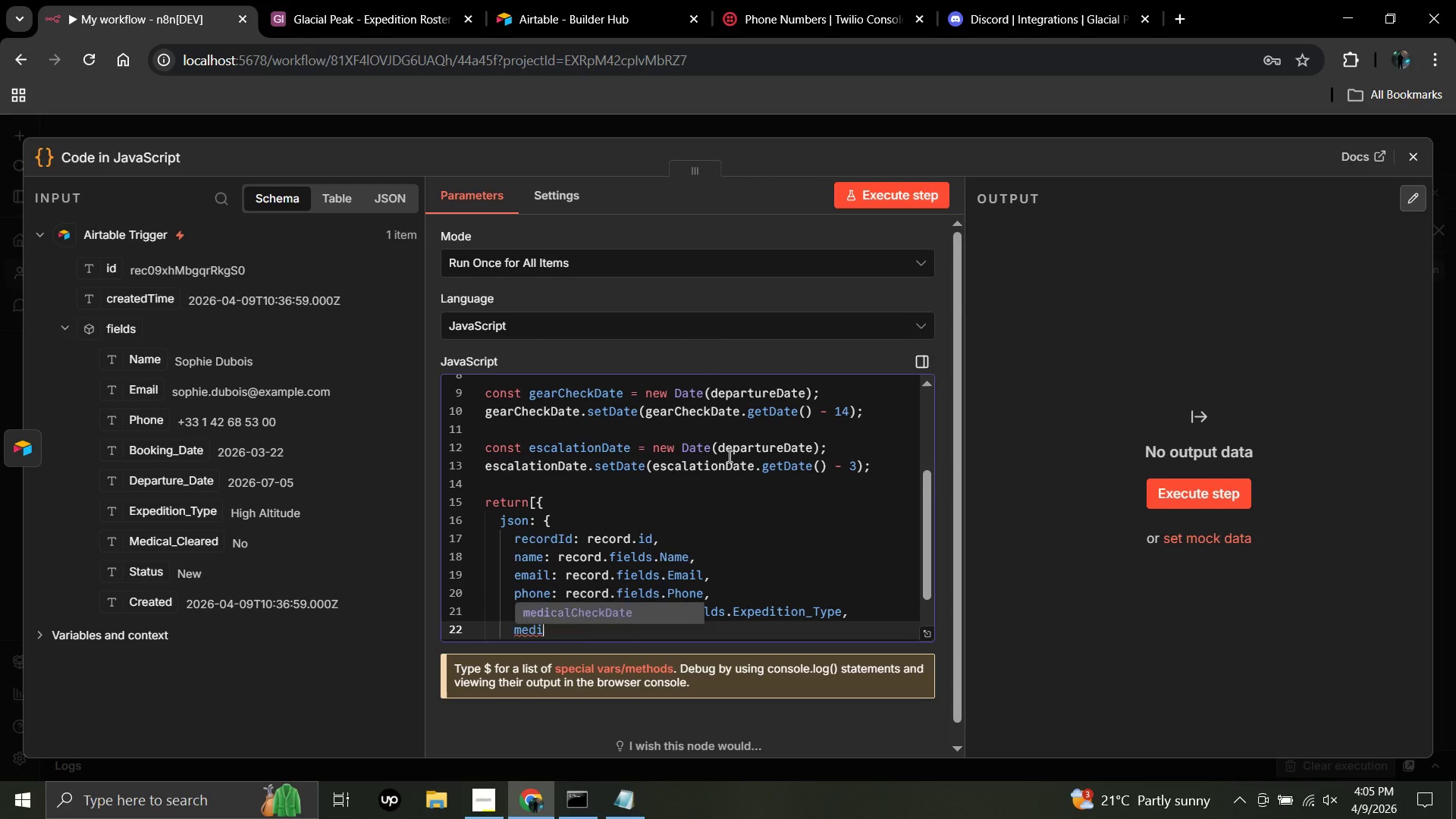 
key(Enter)
 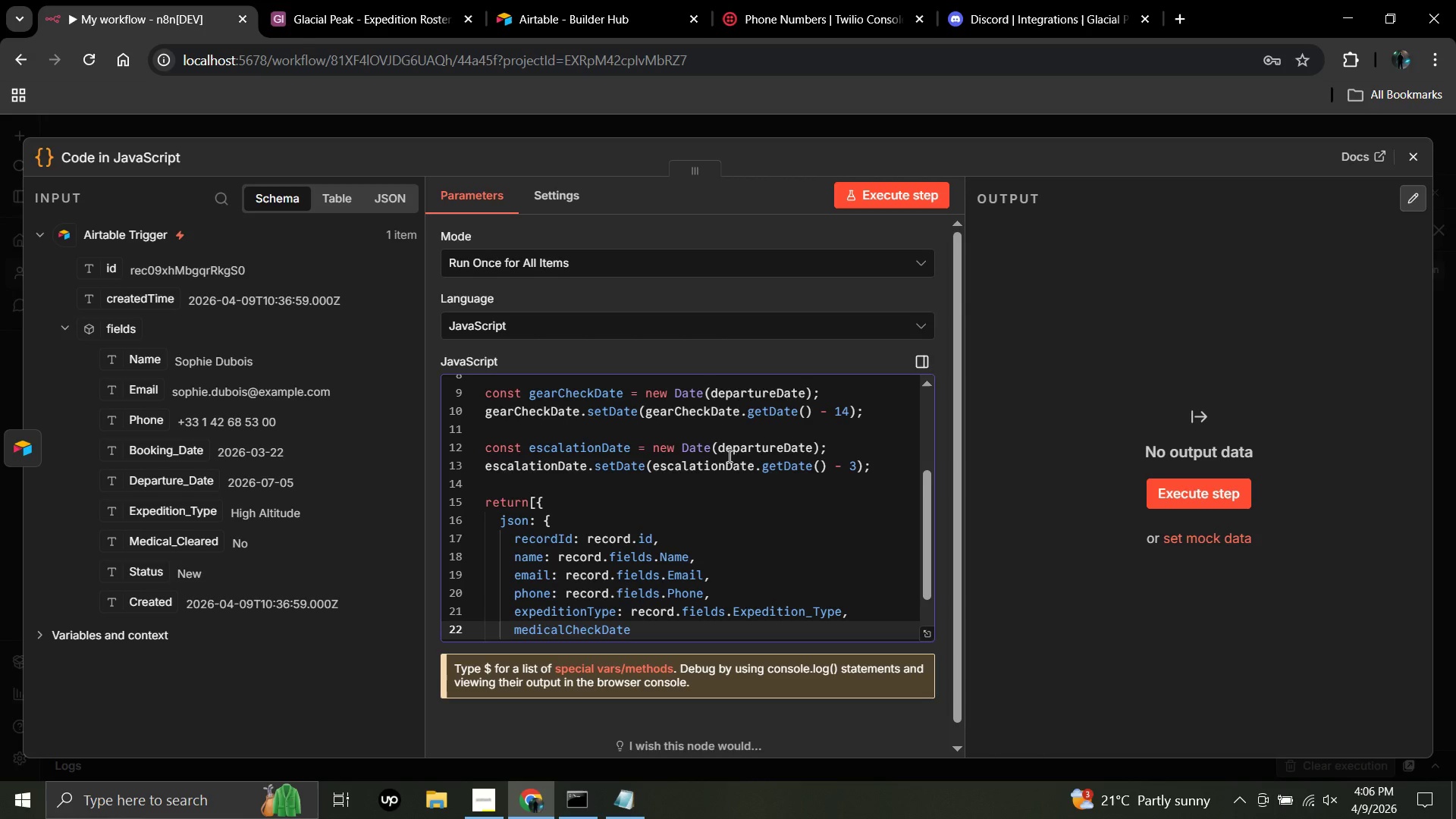 
type(: recod)
 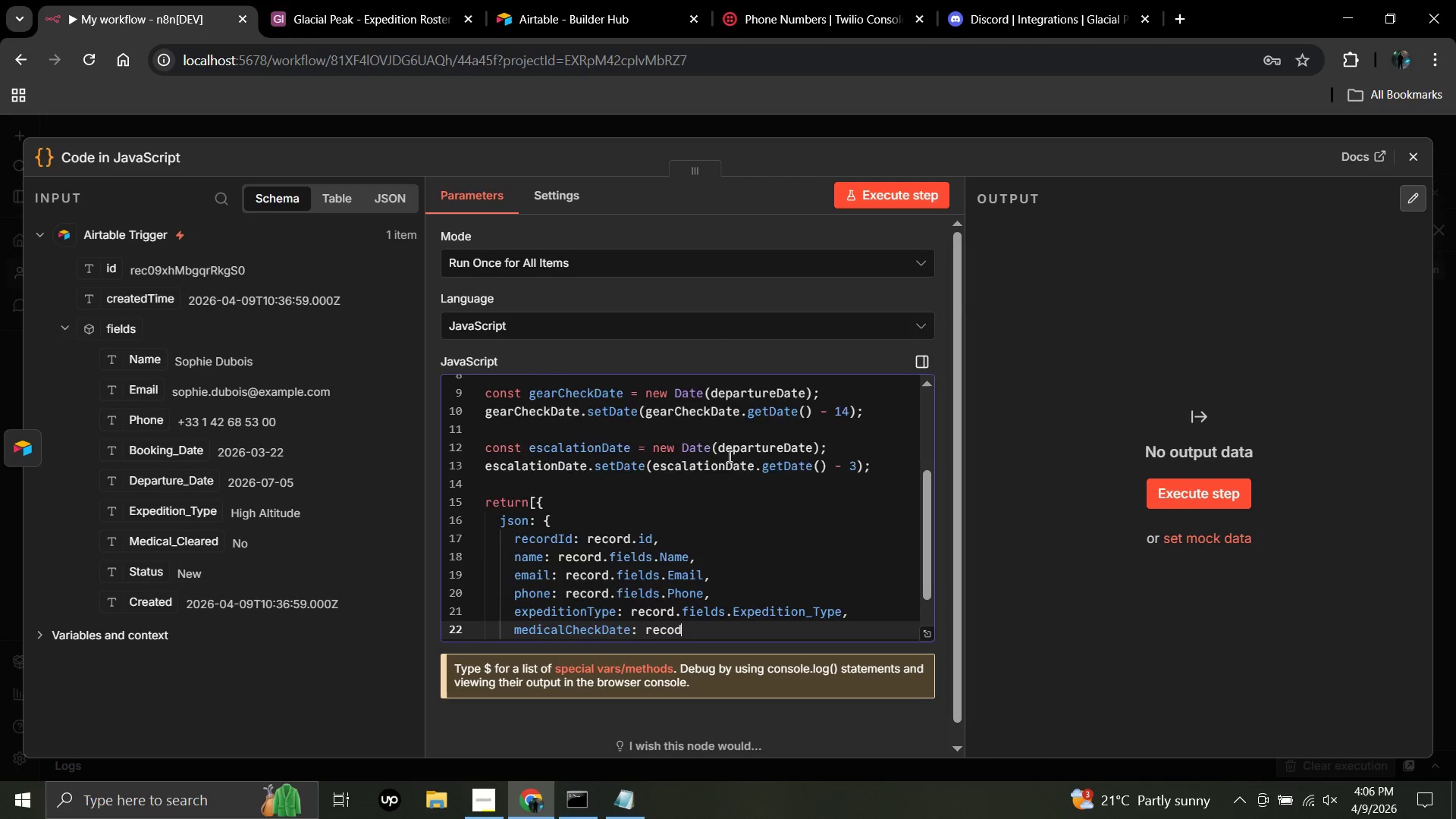 
key(Enter)
 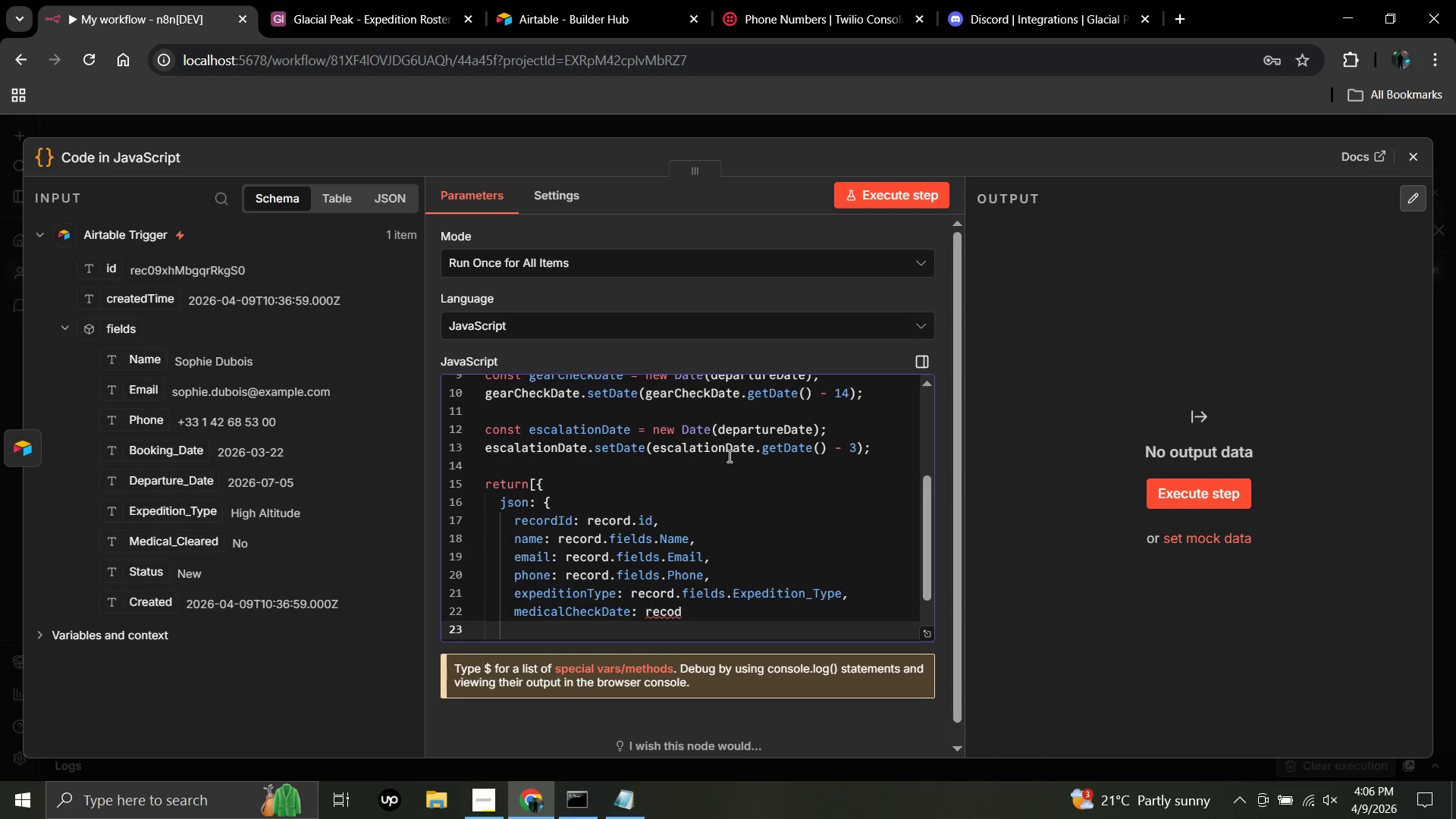 
key(Backspace)
key(Backspace)
key(Backspace)
type(rd)
key(Backspace)
key(Backspace)
key(Backspace)
type(rd.fie)
 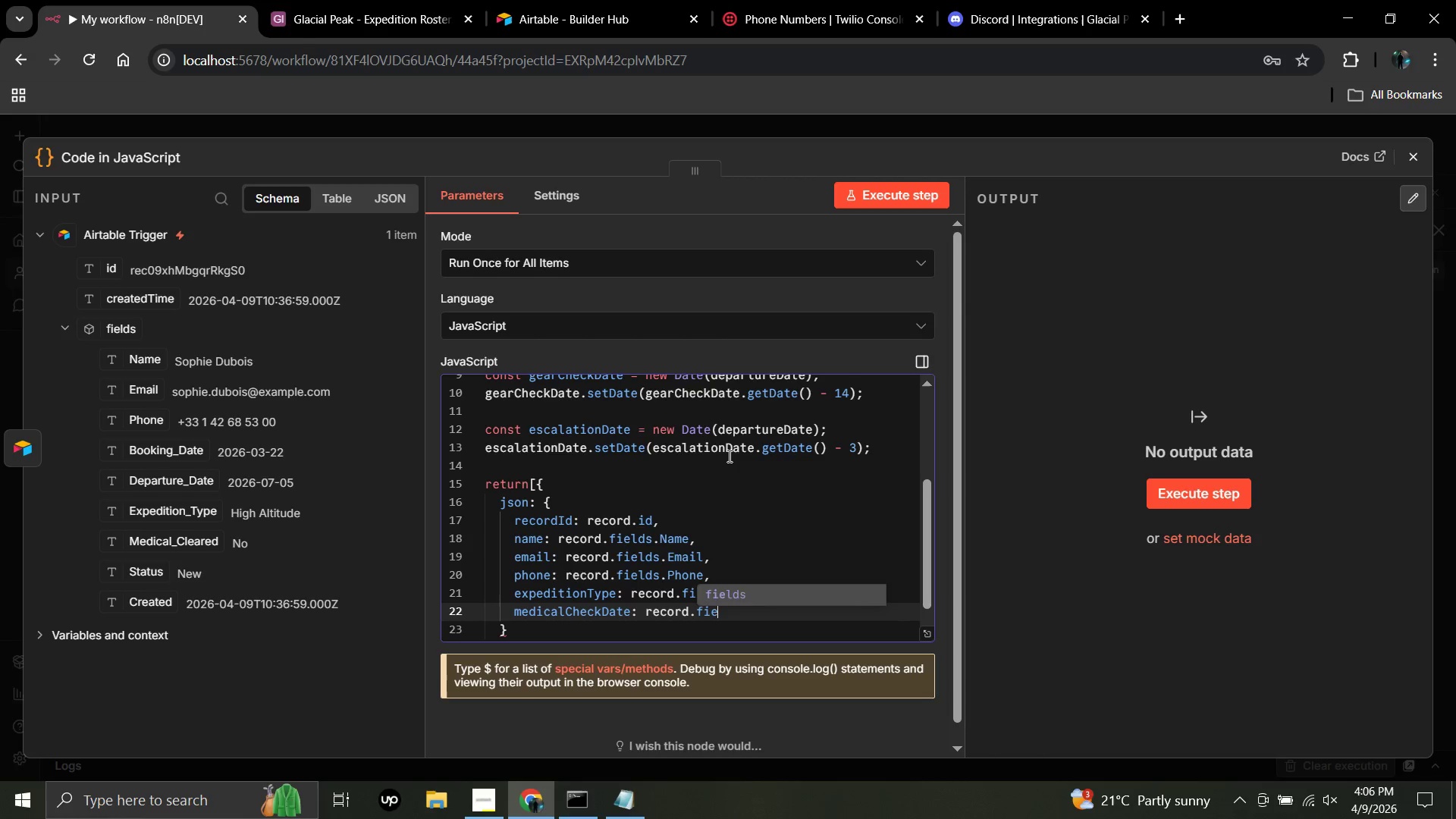 
key(Enter)
 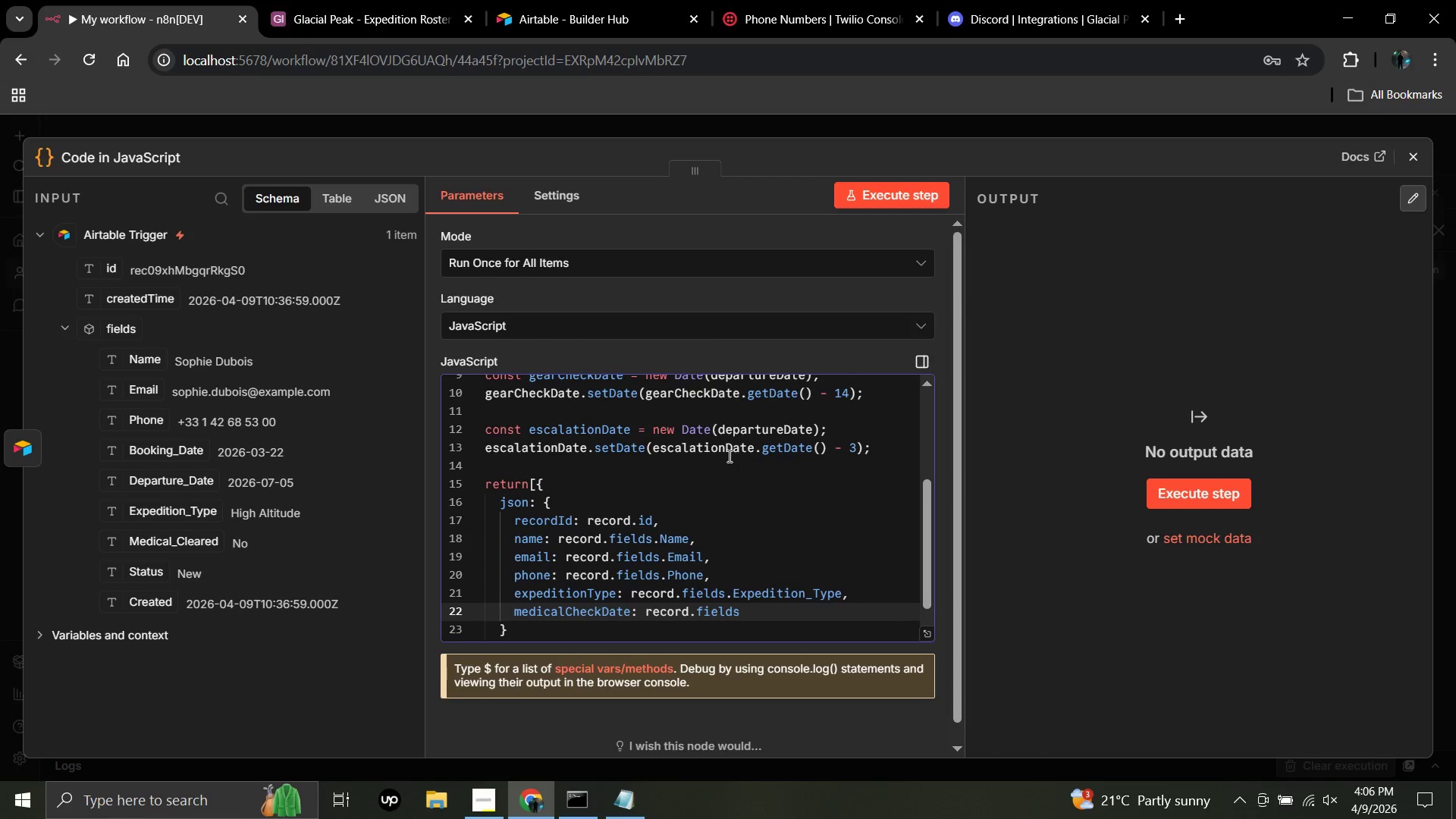 
type(.Me)
 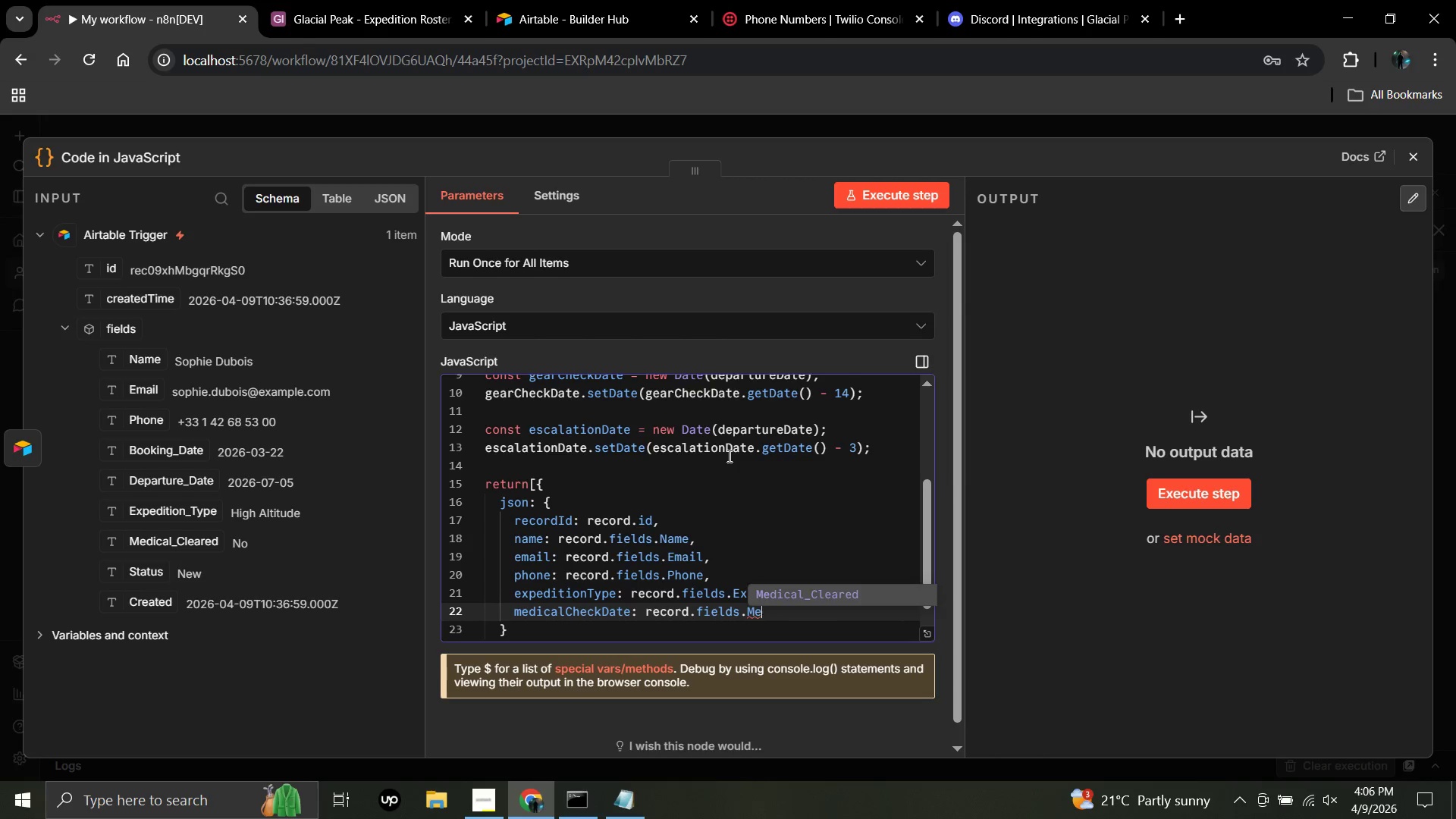 
 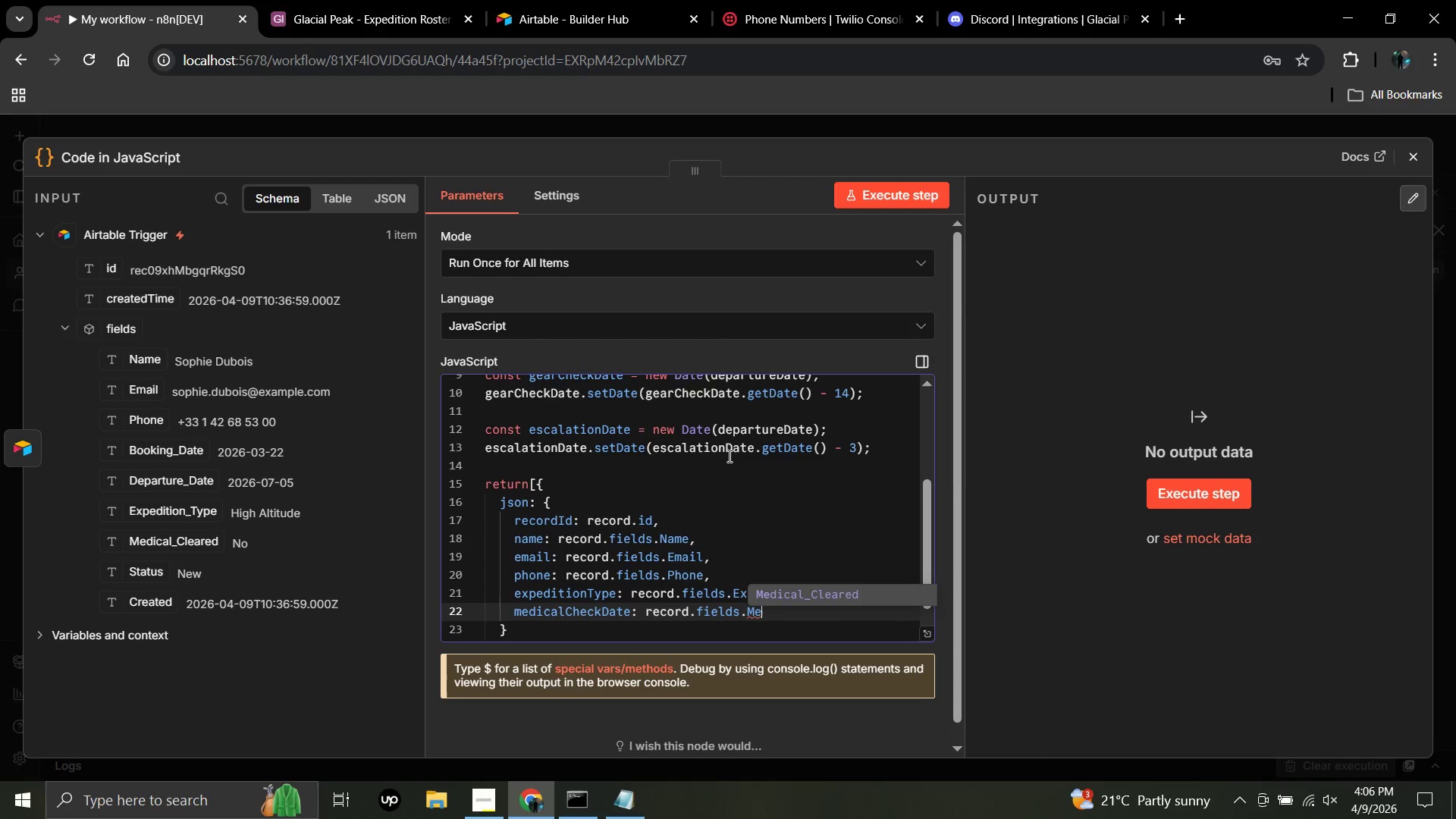 
key(Enter)
 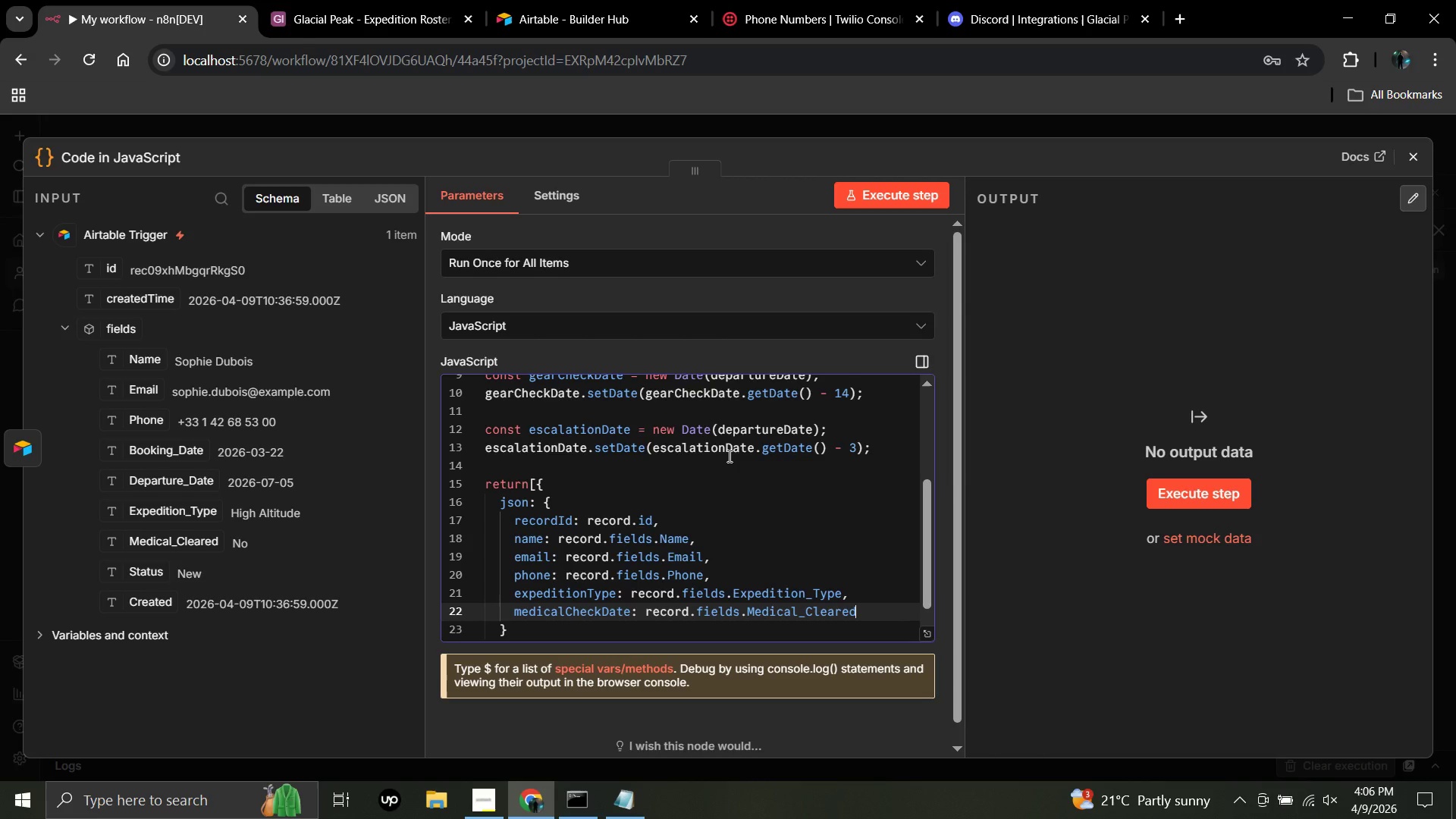 
key(Comma)
 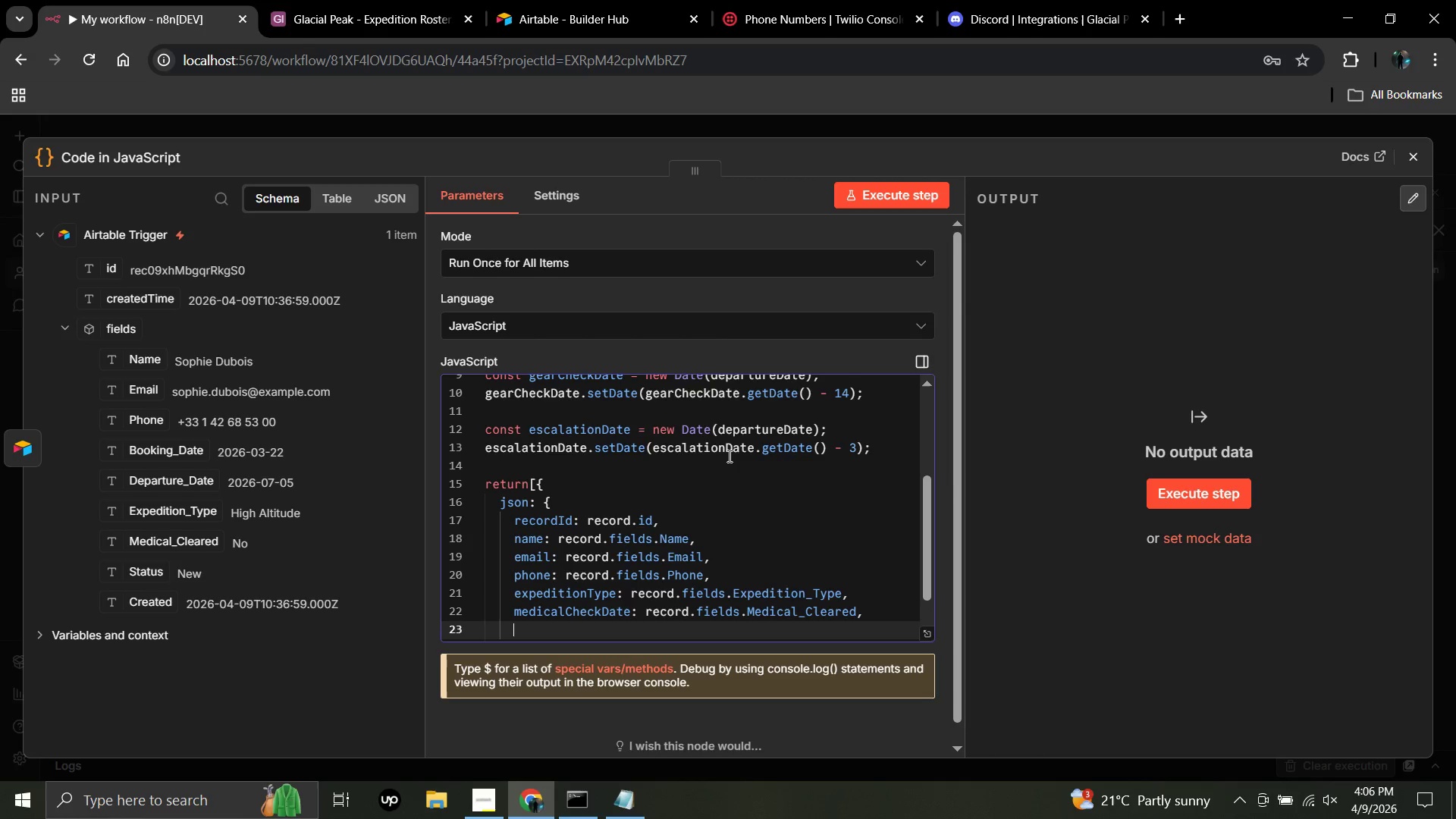 
key(Enter)
 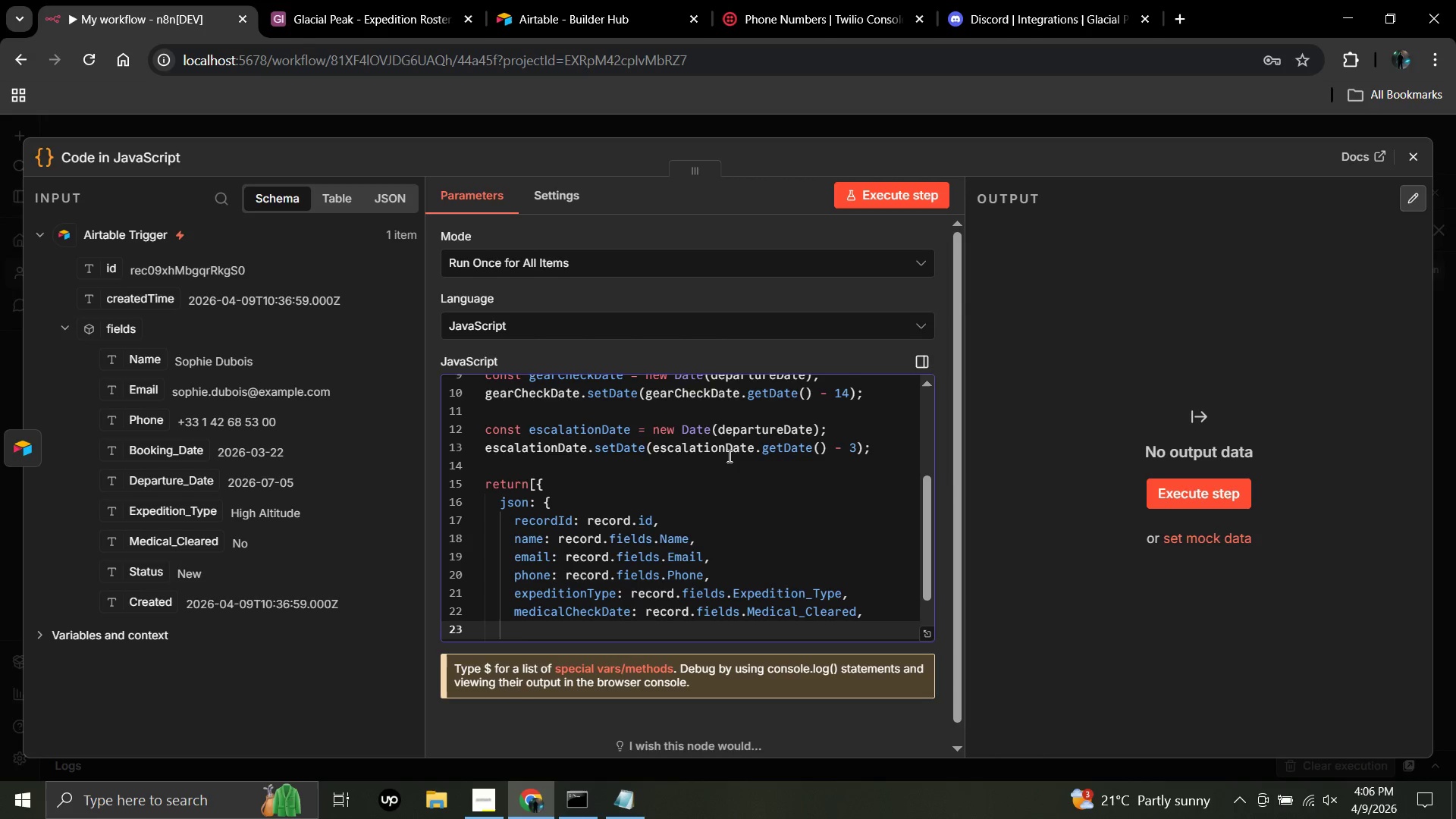 
type(status: recor)
 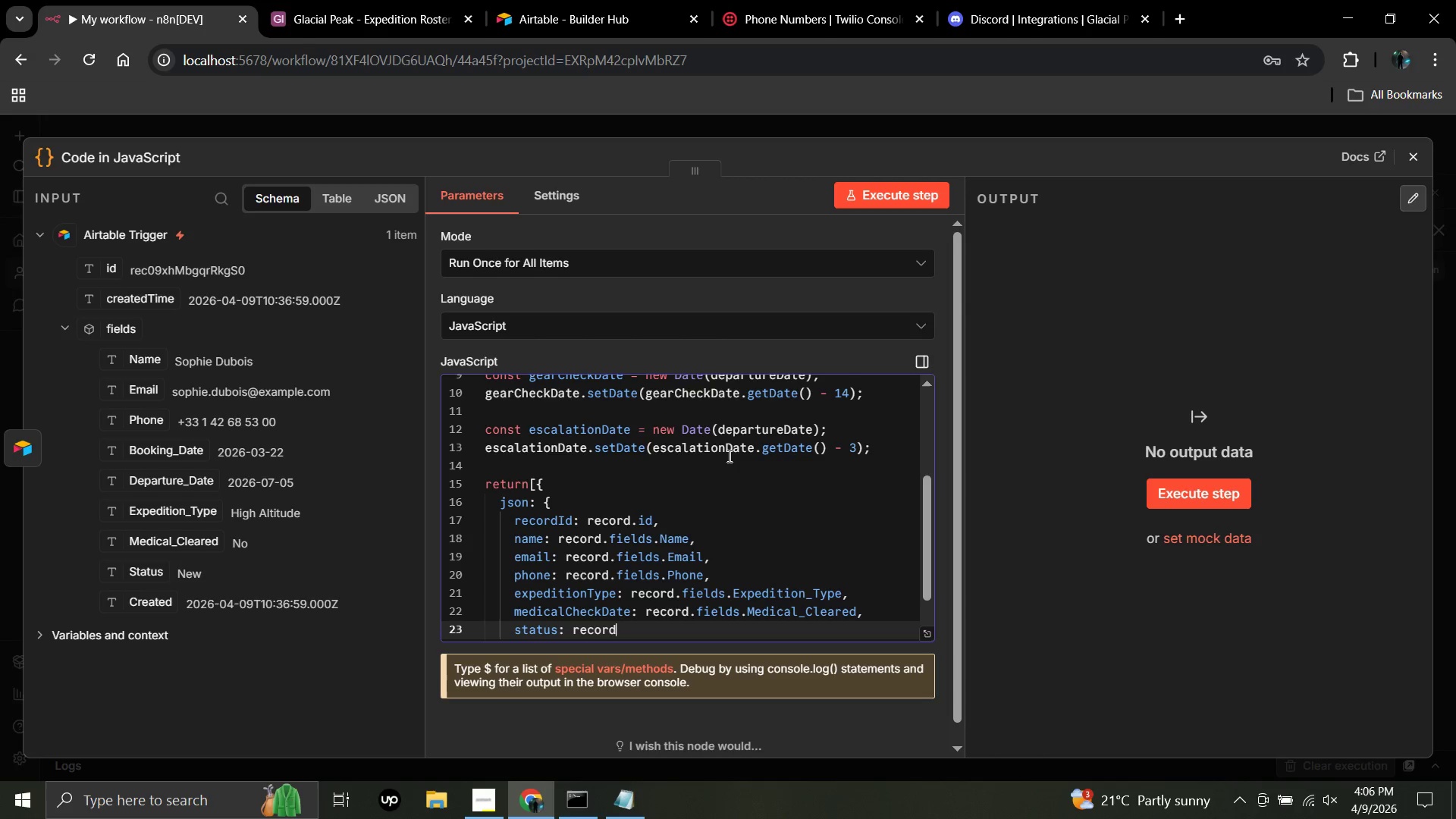 
 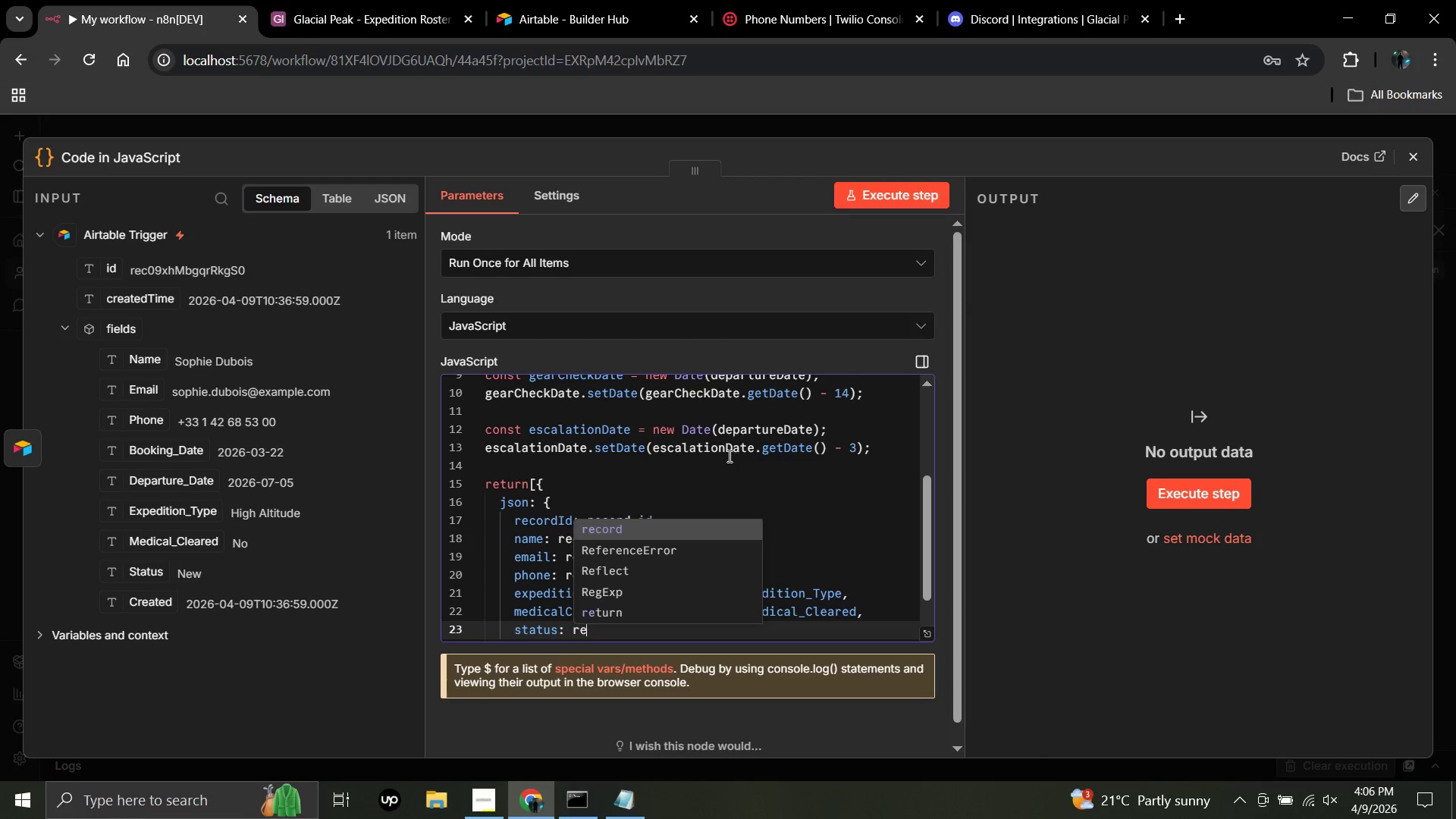 
key(Enter)
 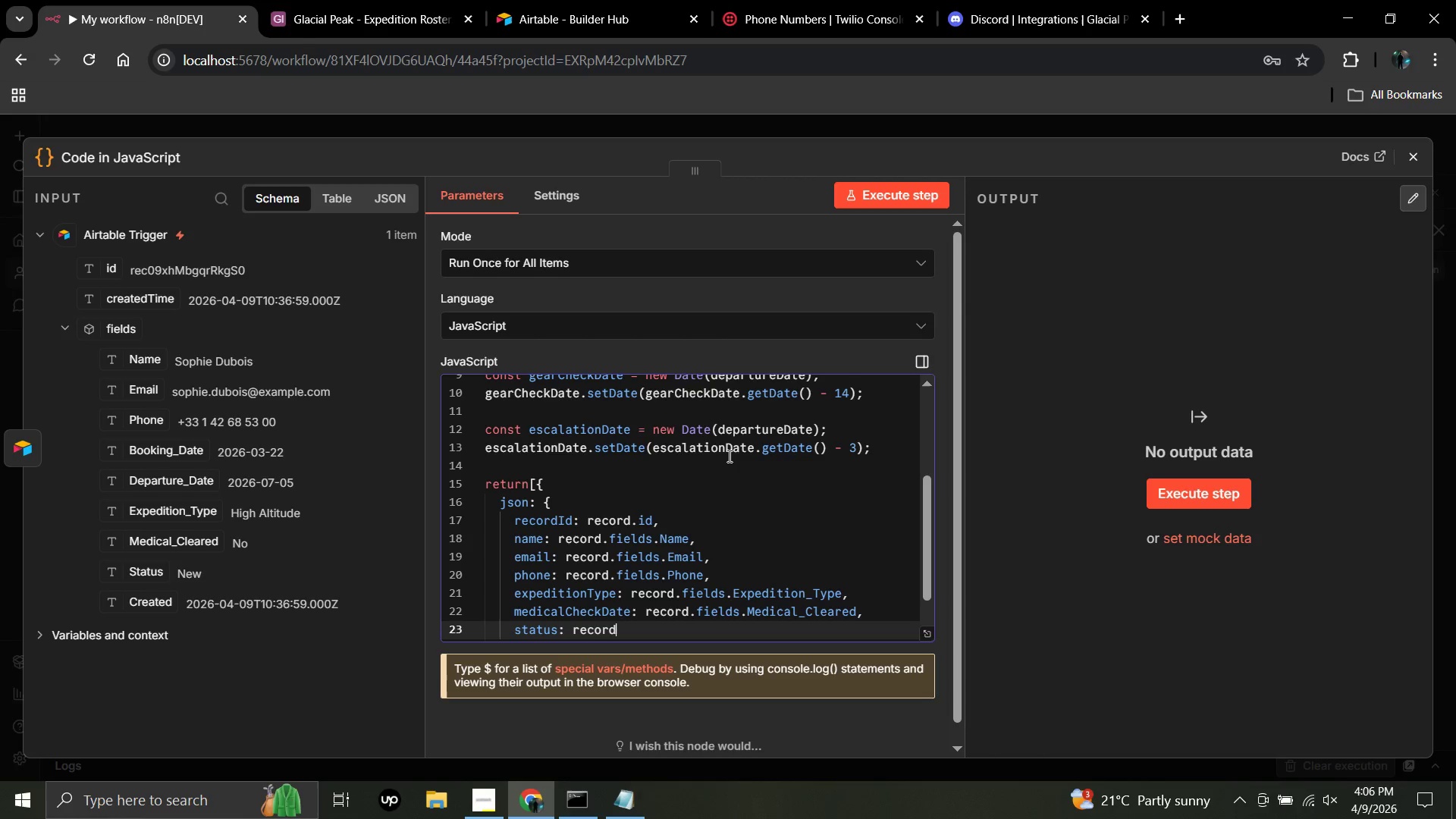 
type(.fie)
 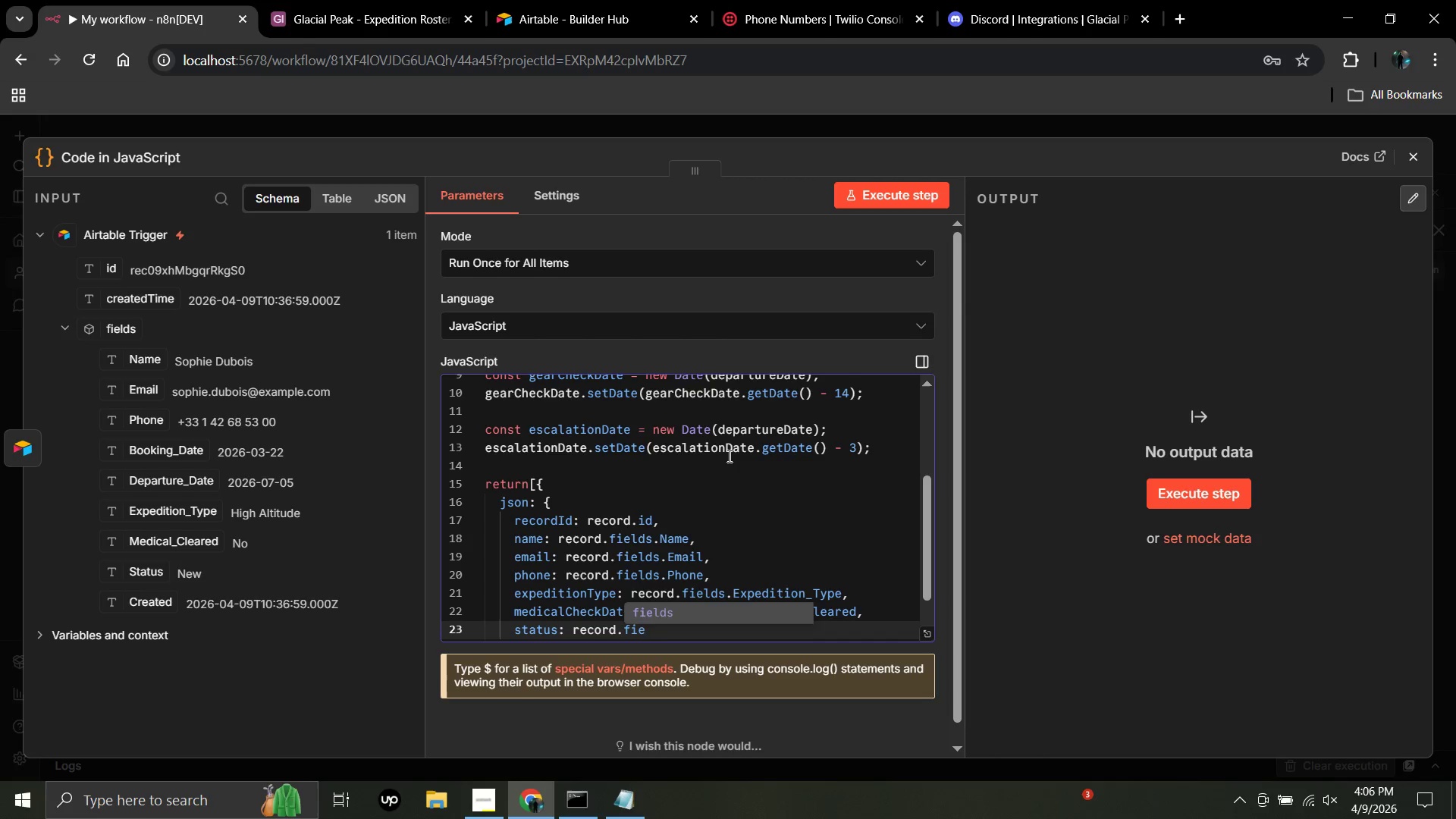 
key(Enter)
 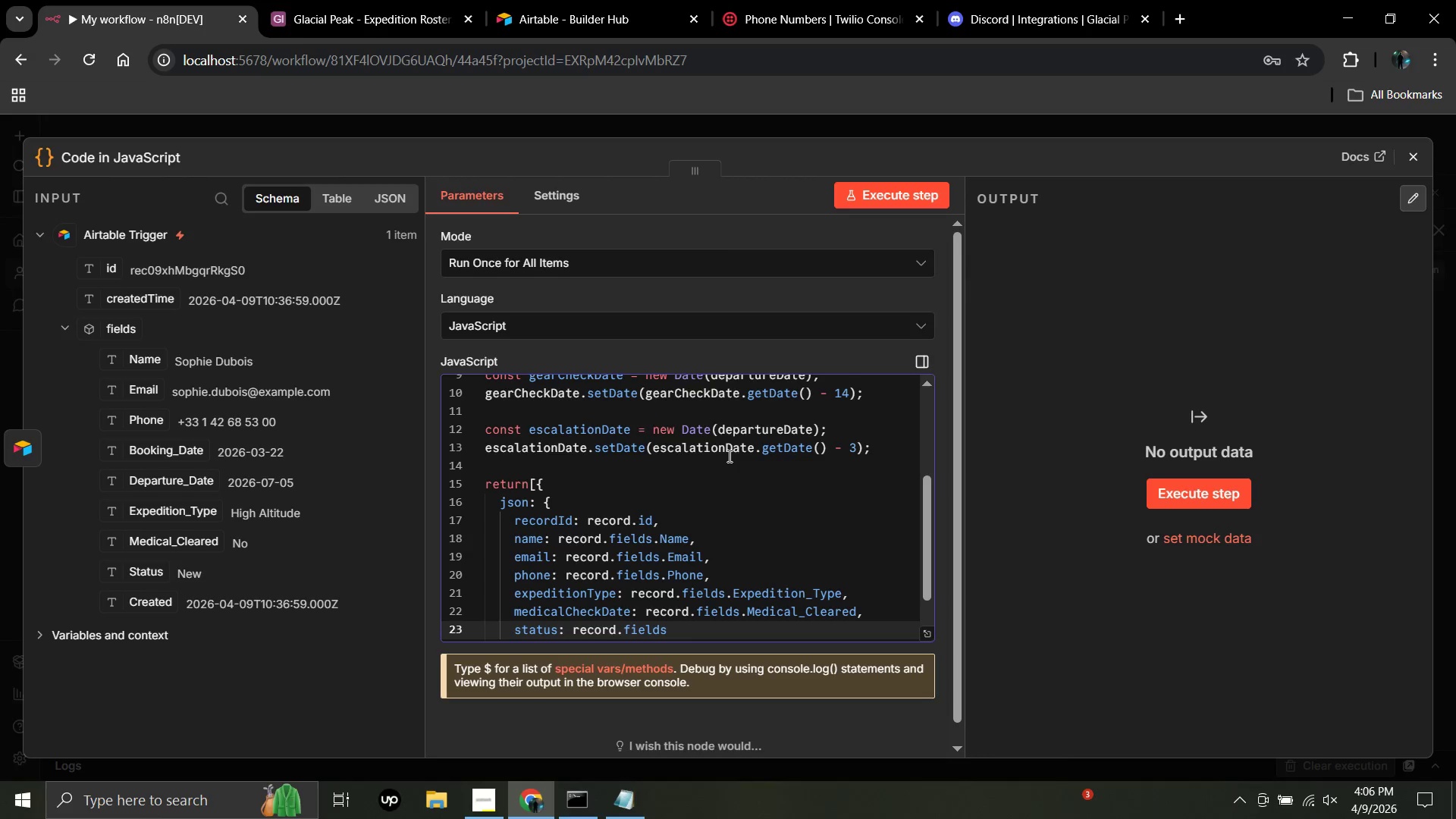 
key(Period)
 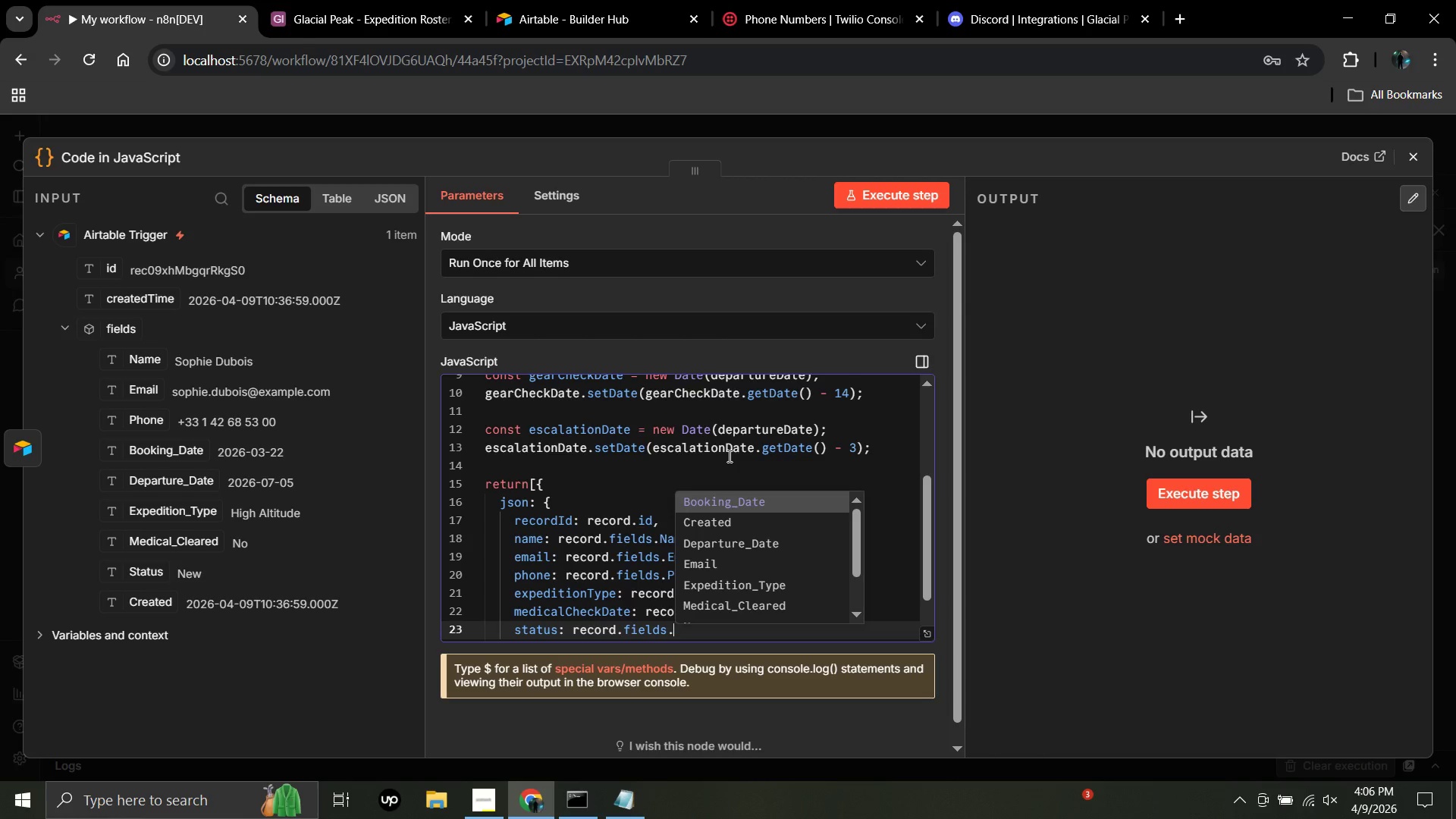 
key(S)
 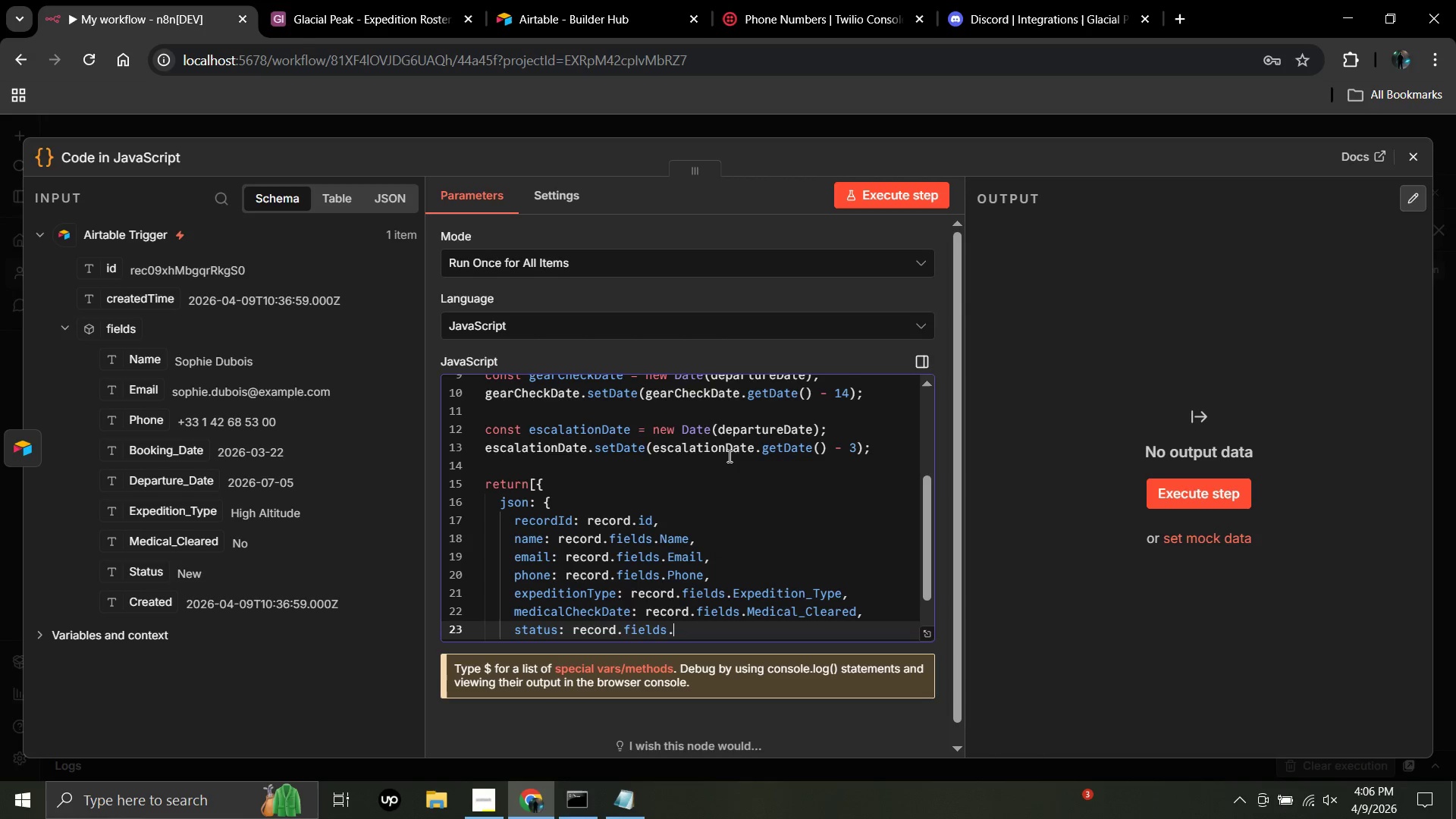 
key(Backspace)
 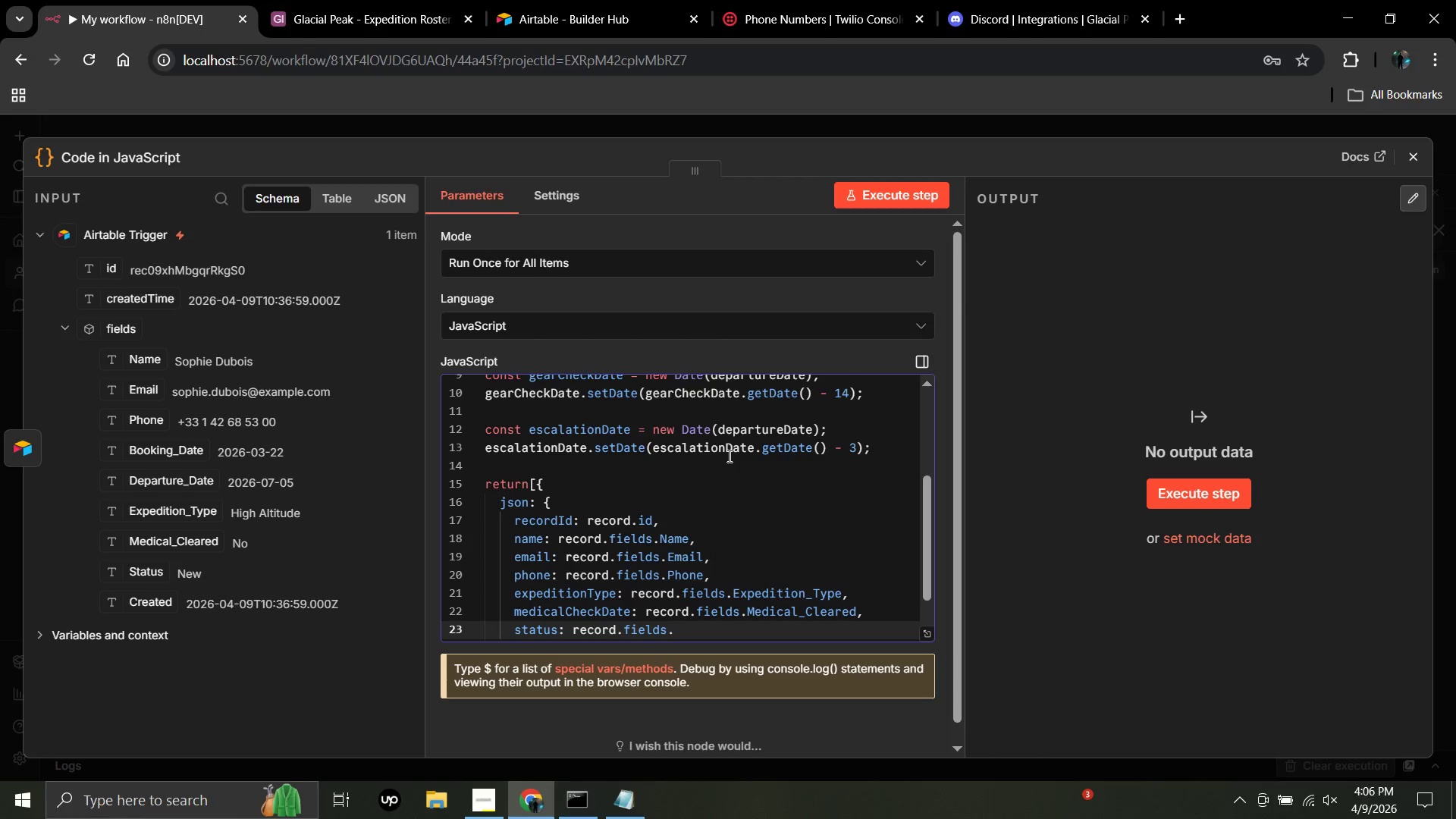 
key(S)
 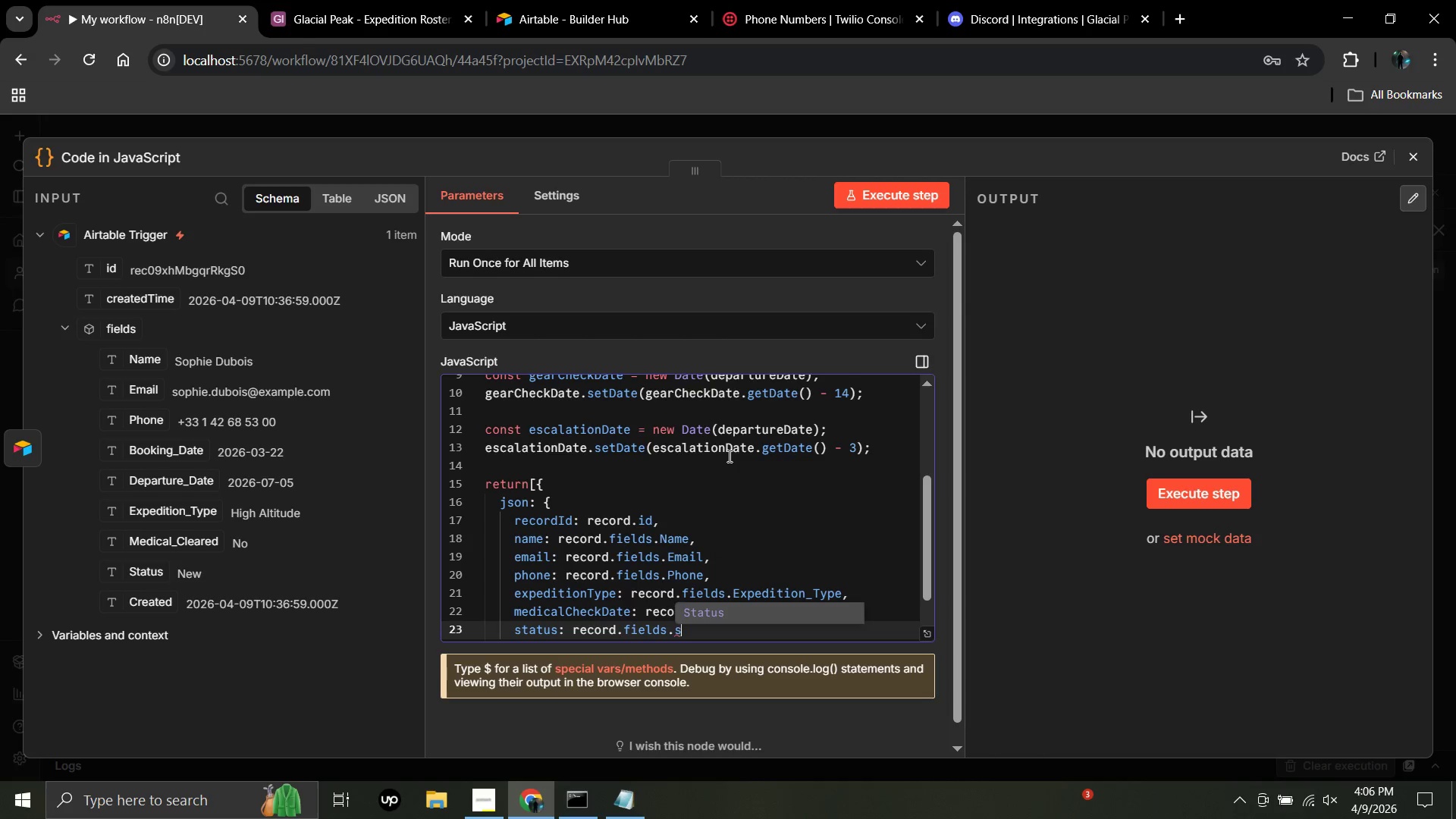 
key(Enter)
 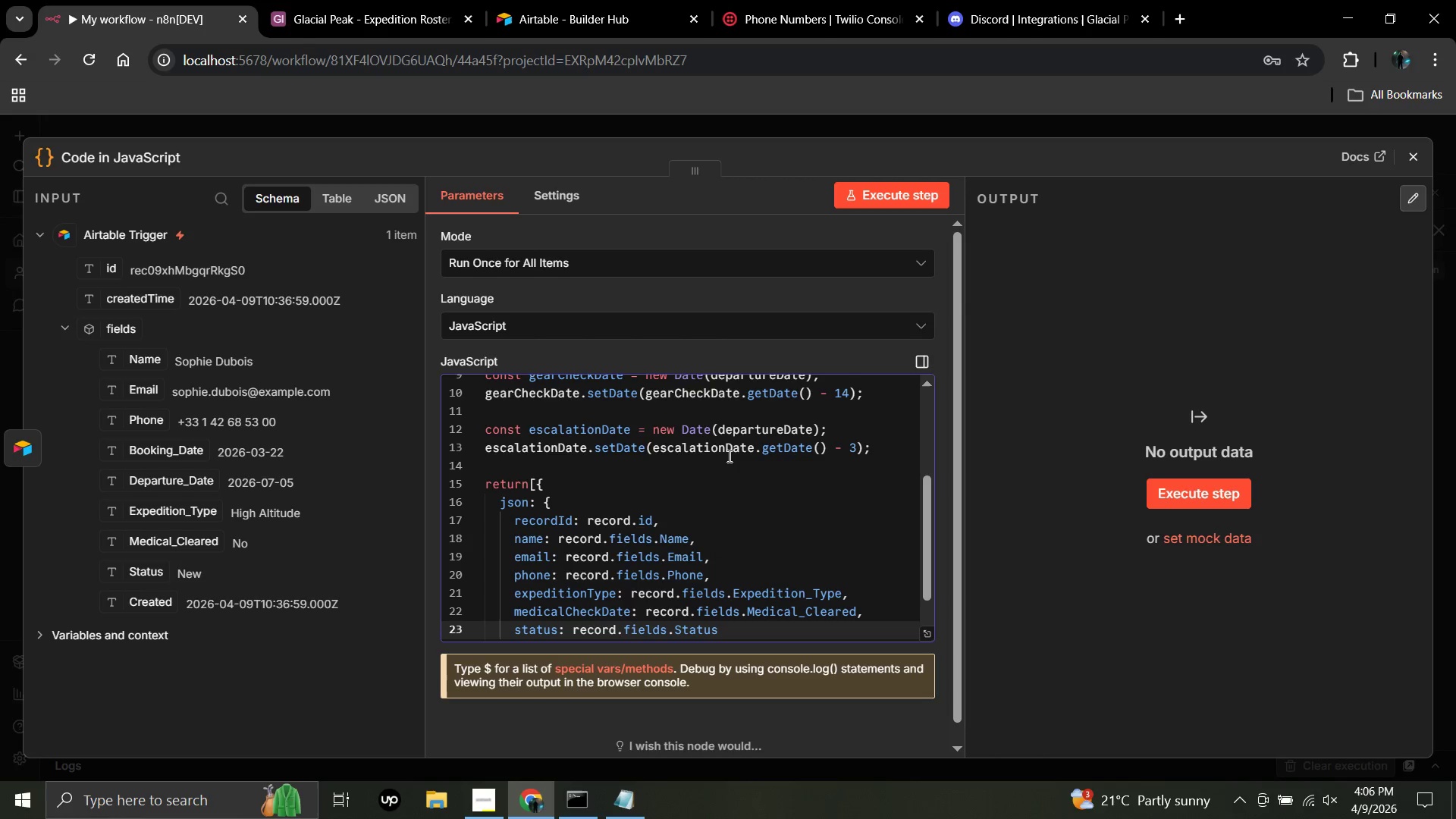 
key(Comma)
 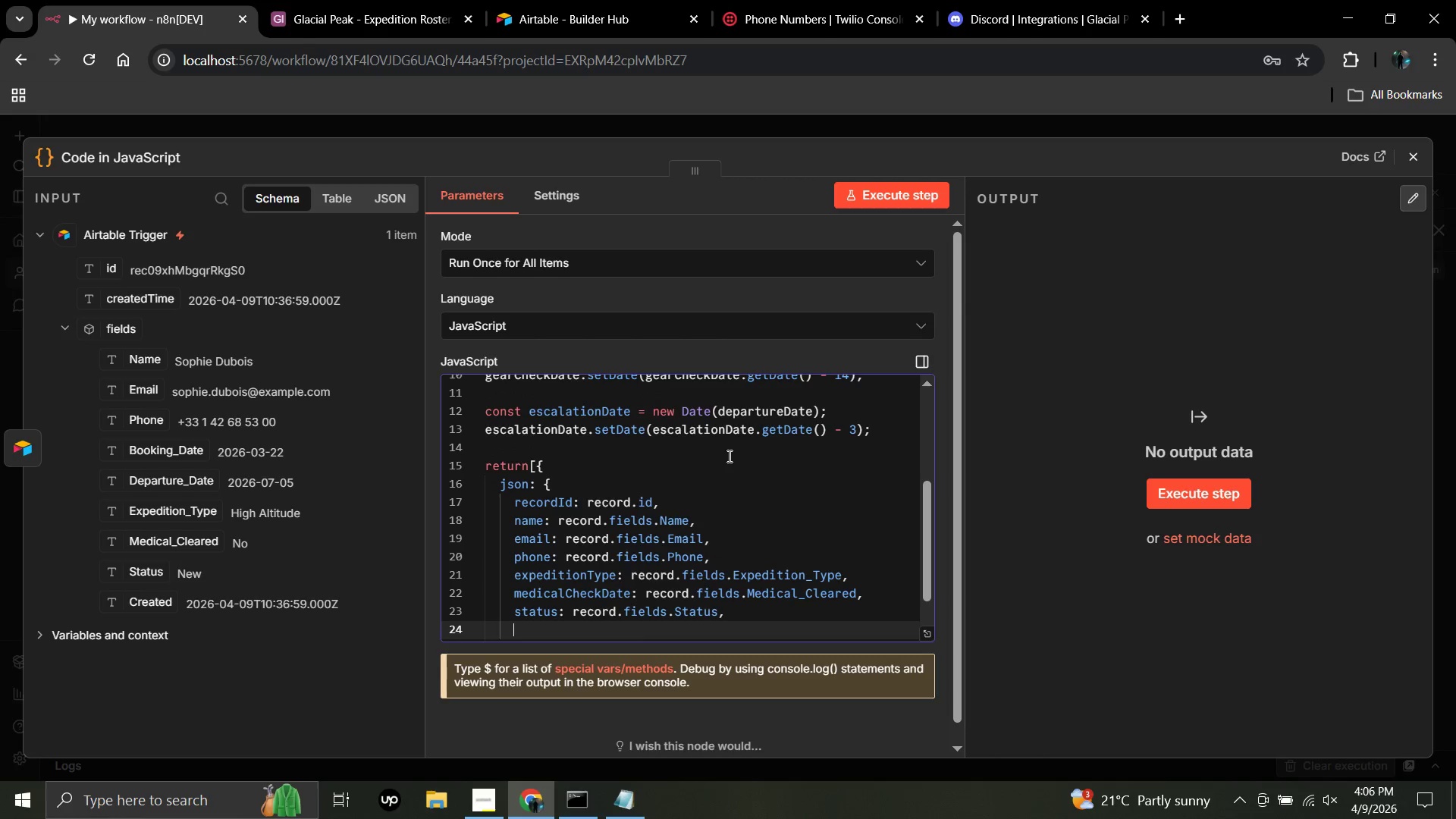 
key(Enter)
 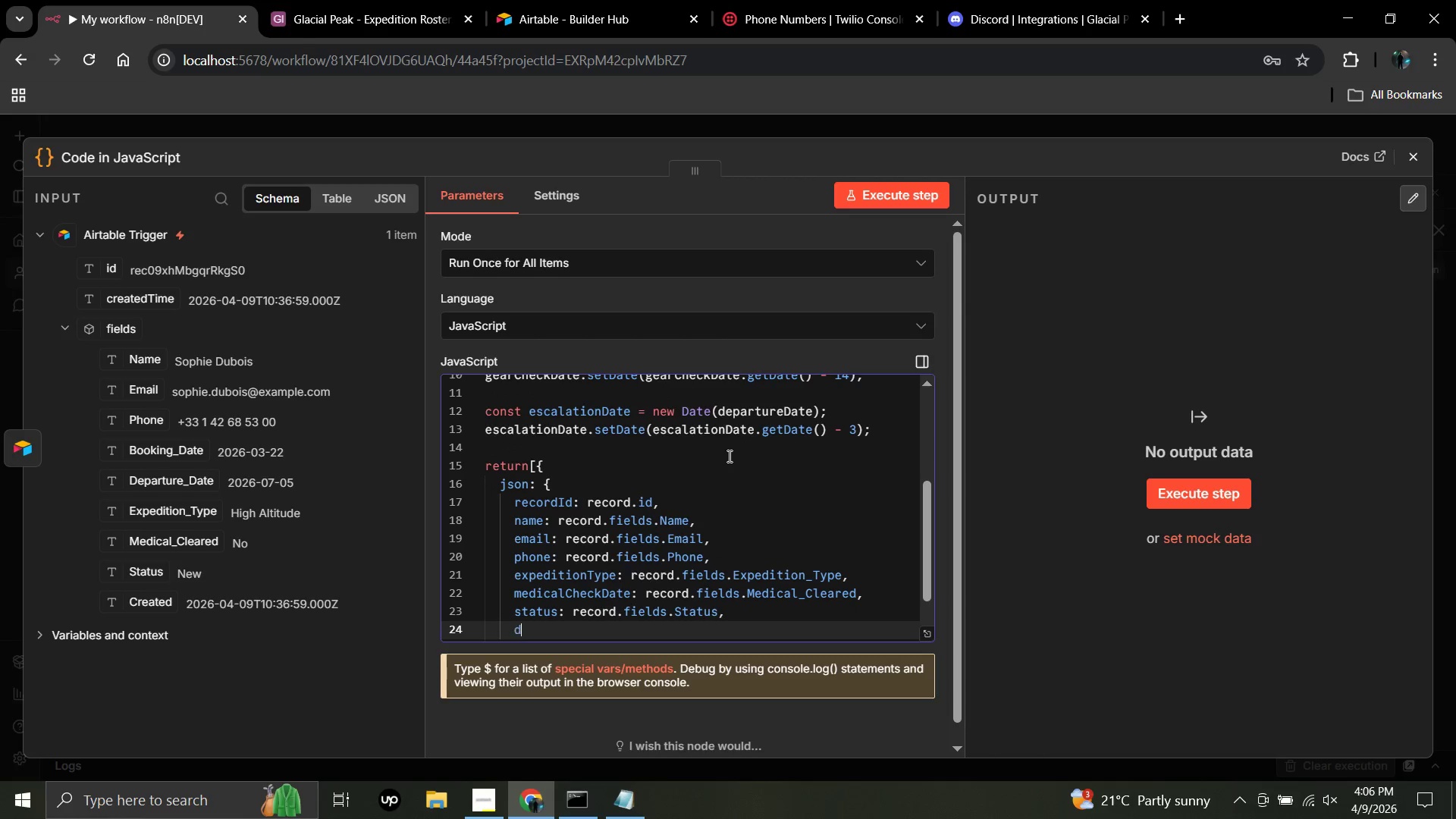 
type(depar)
 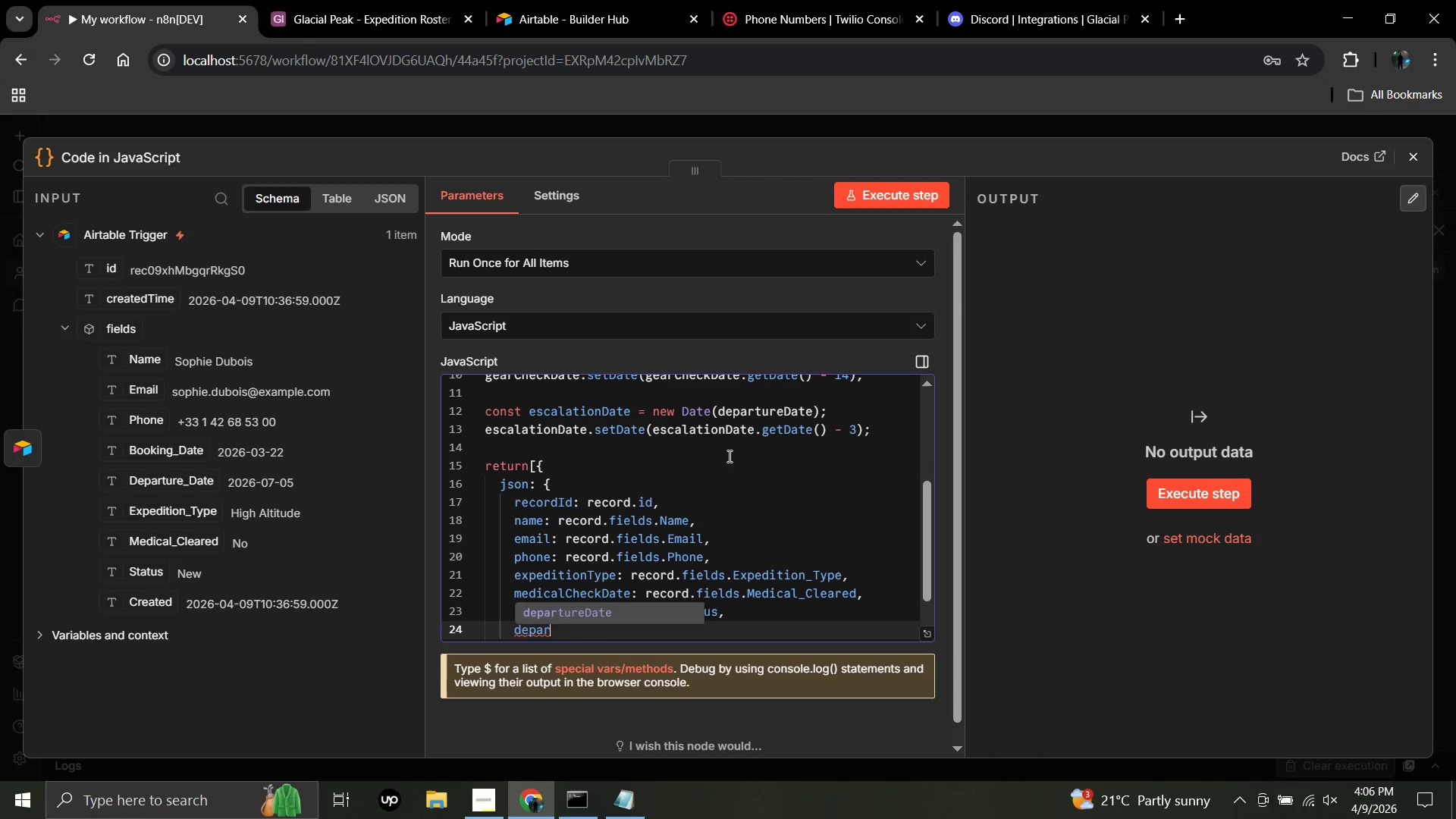 
key(Enter)
 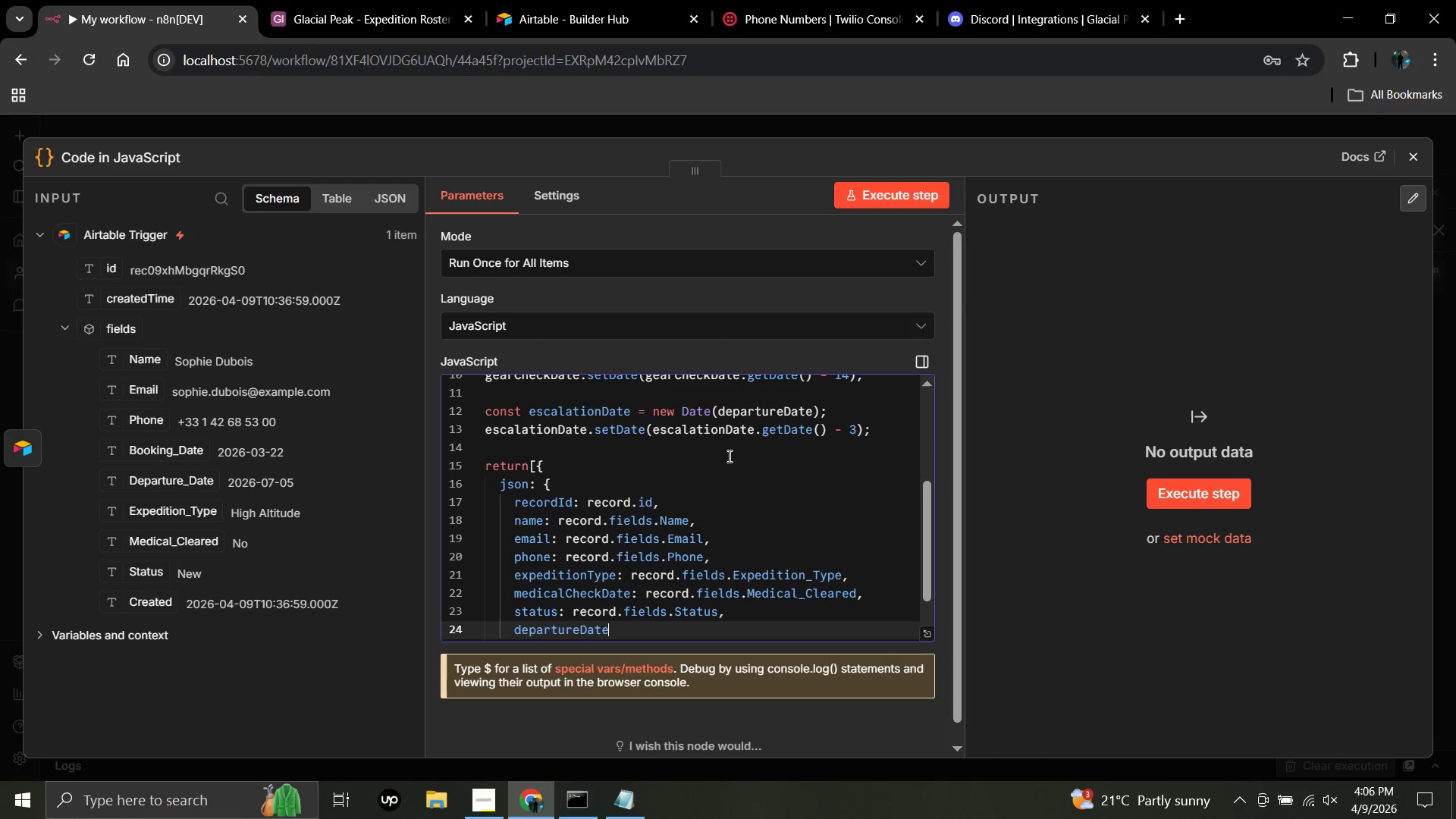 
type(: depar)
 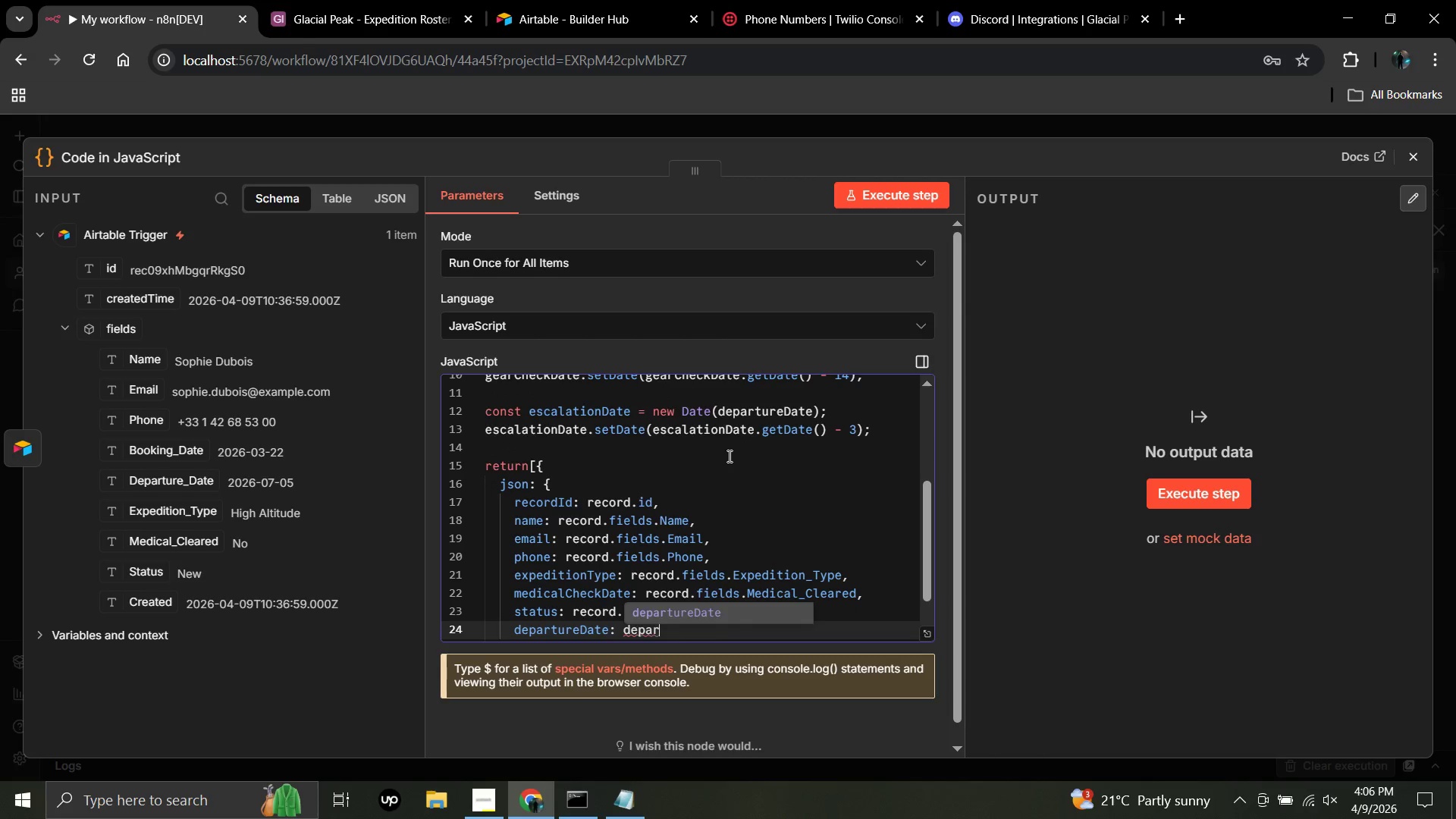 
key(Enter)
 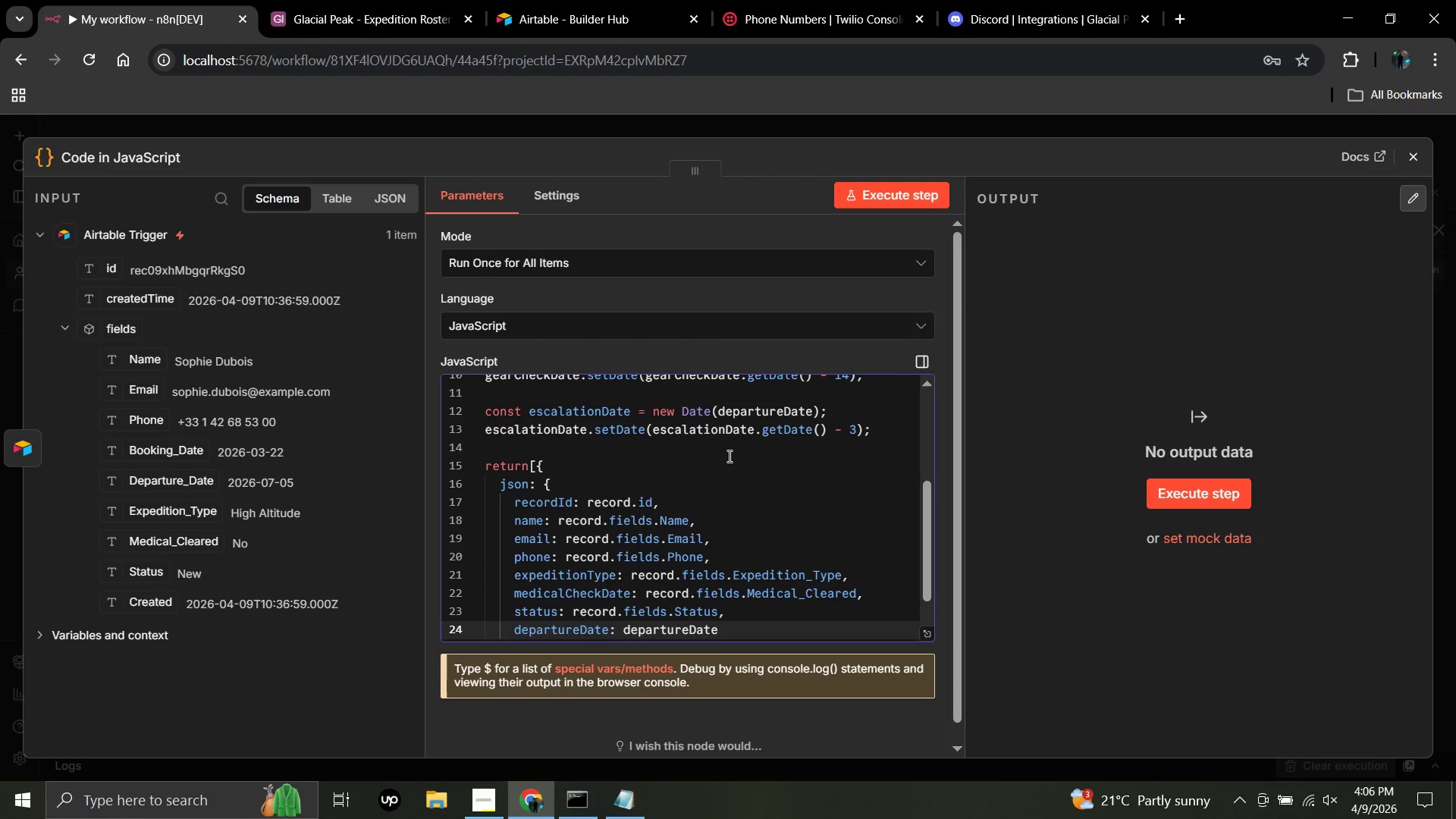 
type(.toS)
key(Backspace)
type(I)
 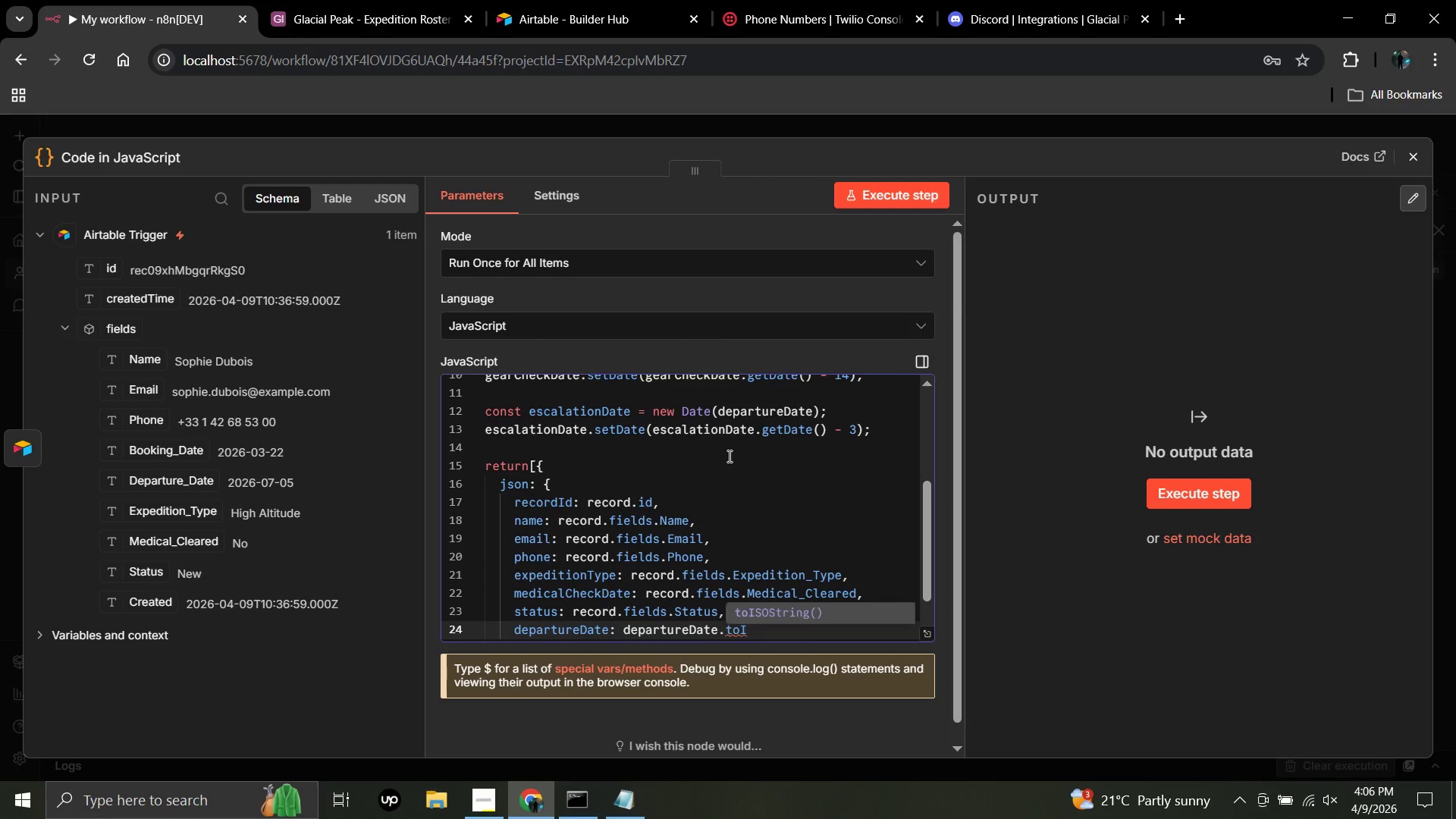 
key(Enter)
 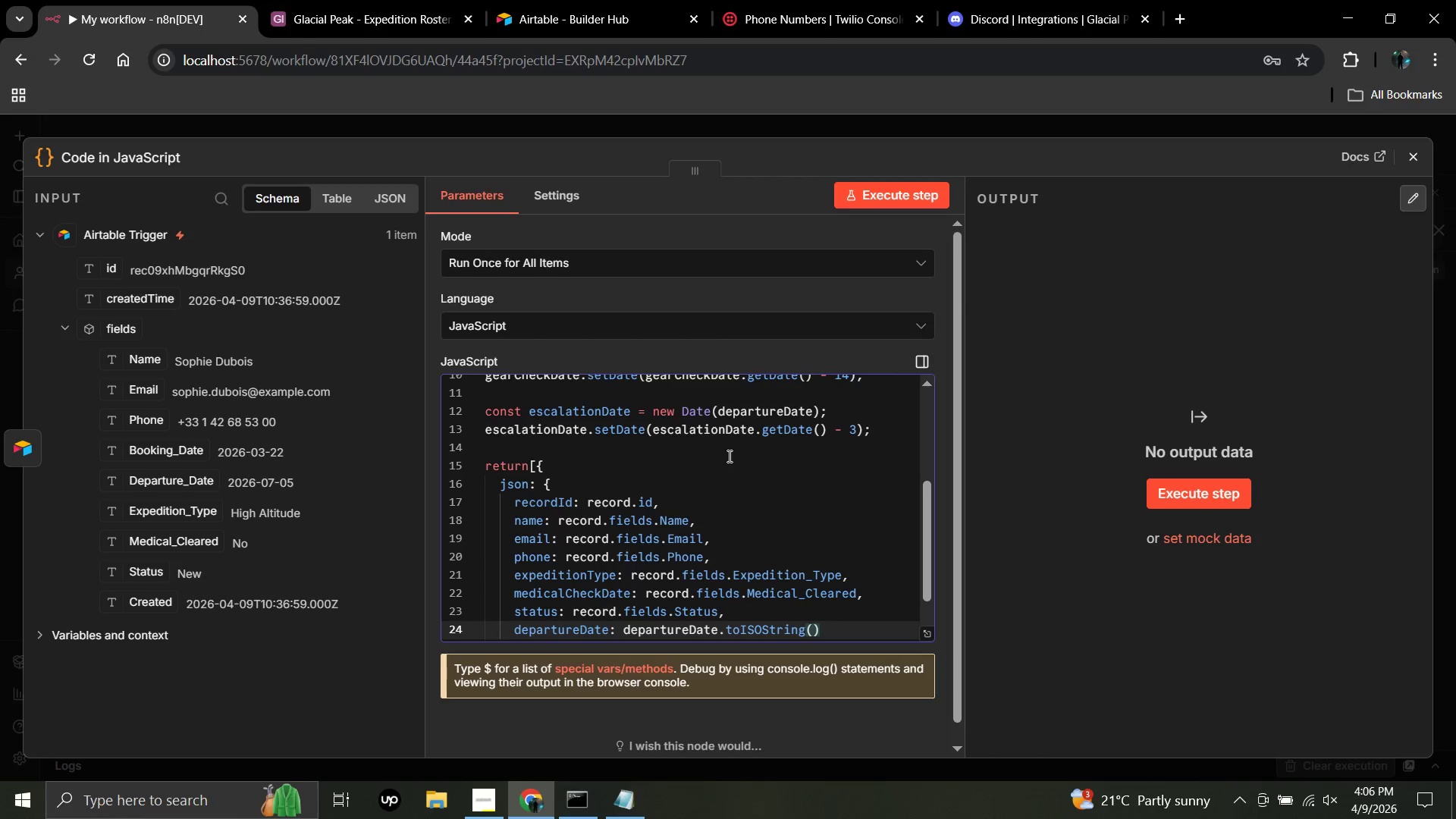 
key(ArrowRight)
 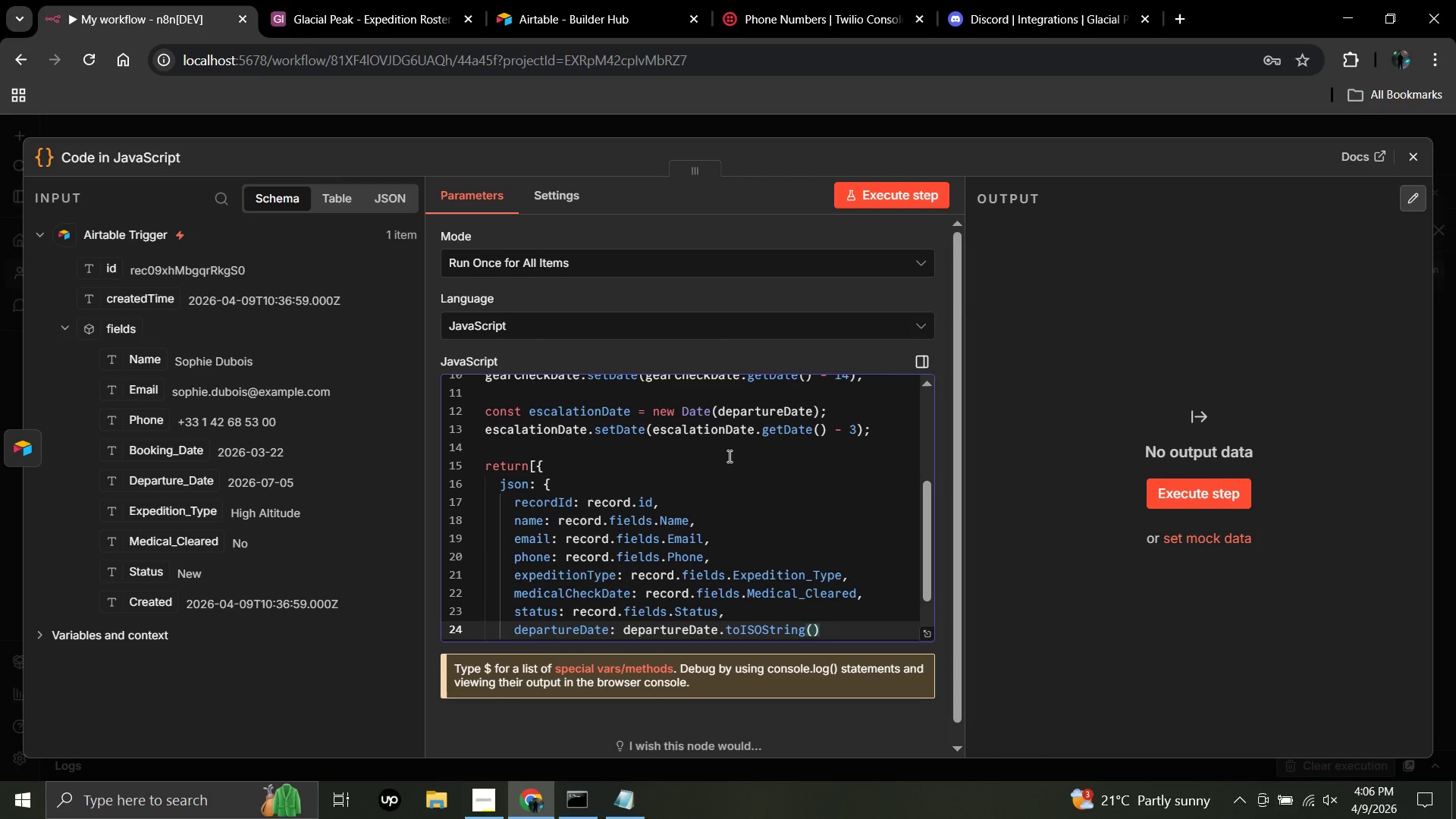 
key(Comma)
 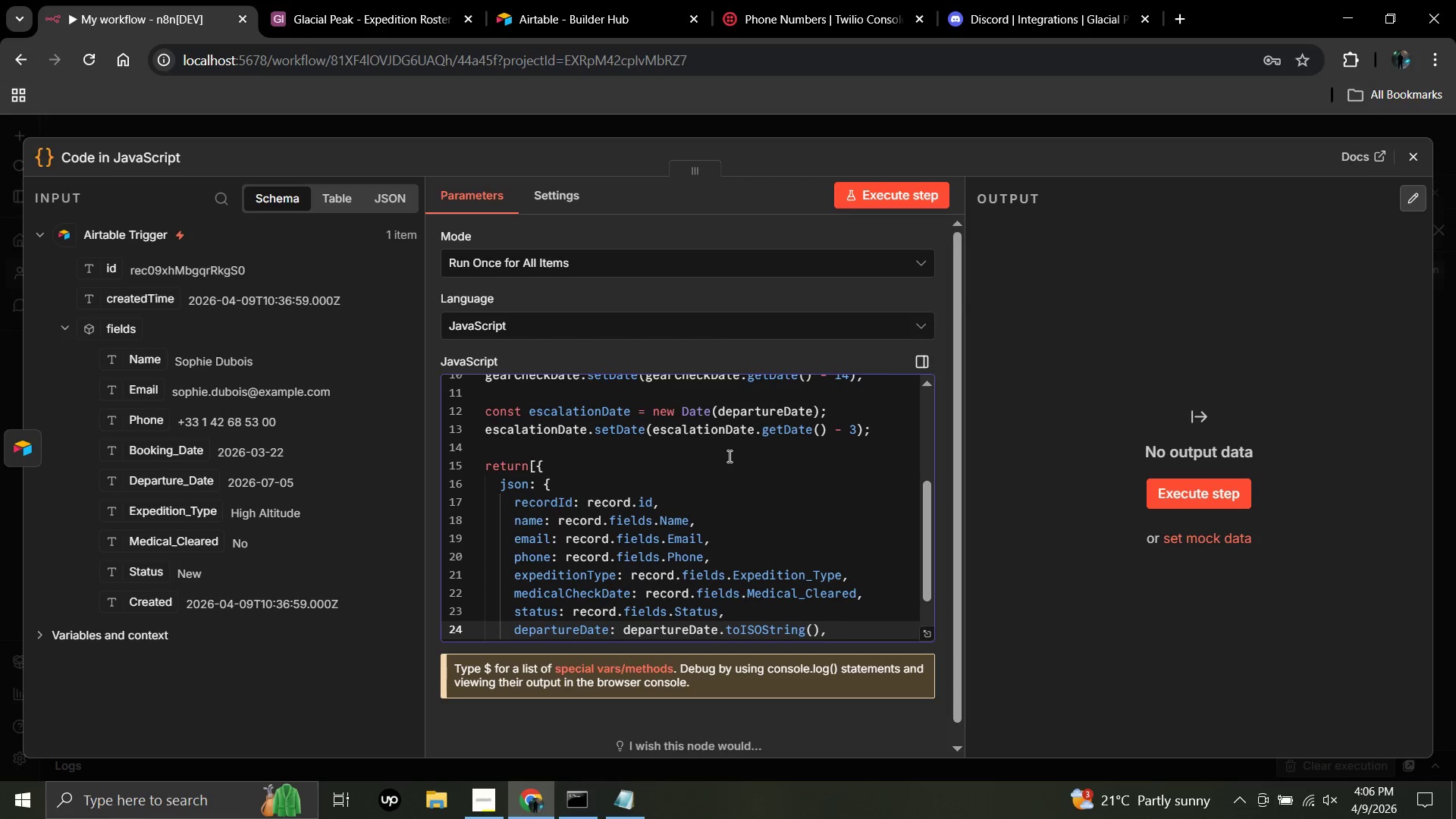 
key(Enter)
 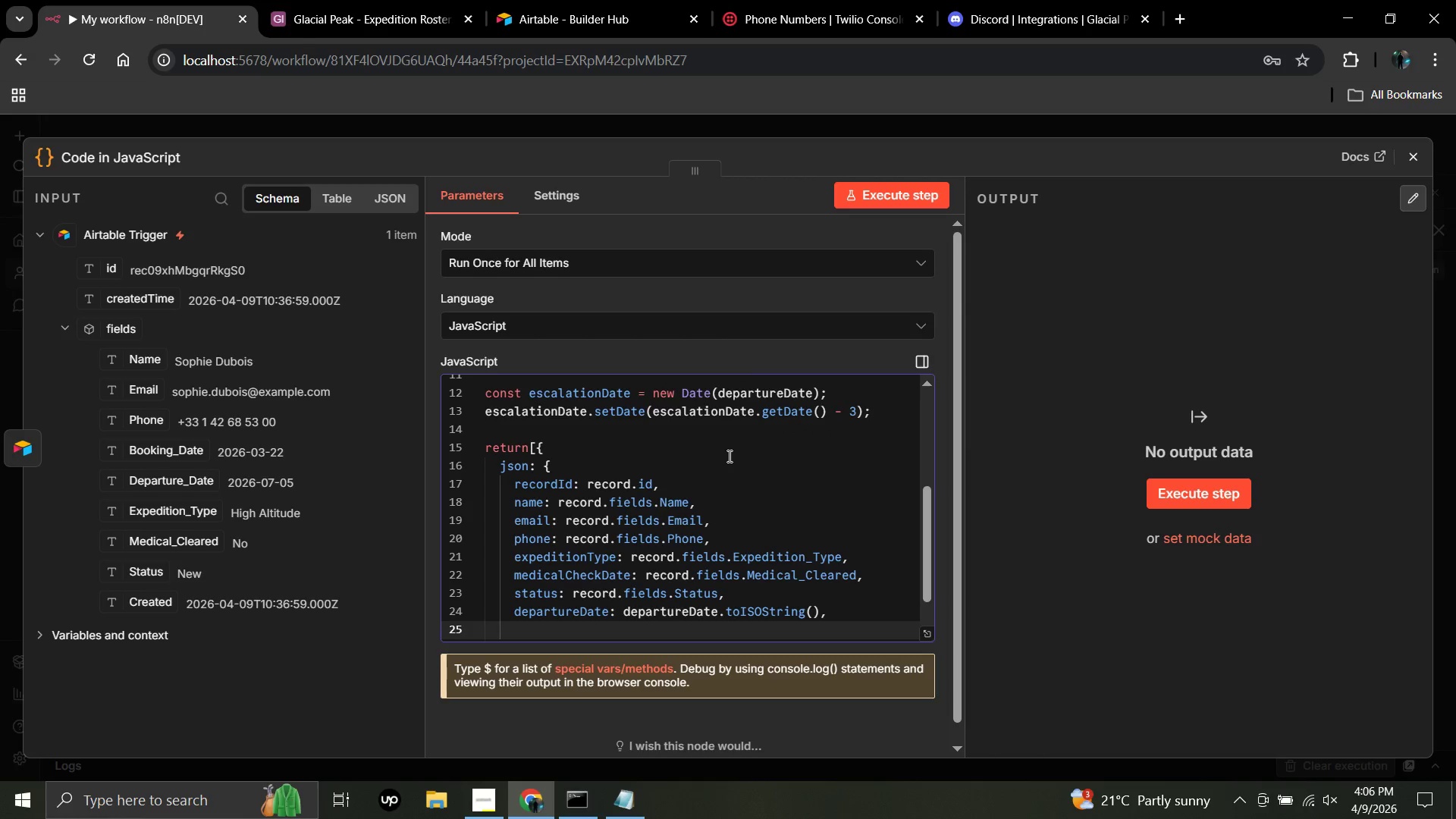 
hold_key(key=ShiftLeft, duration=0.39)
 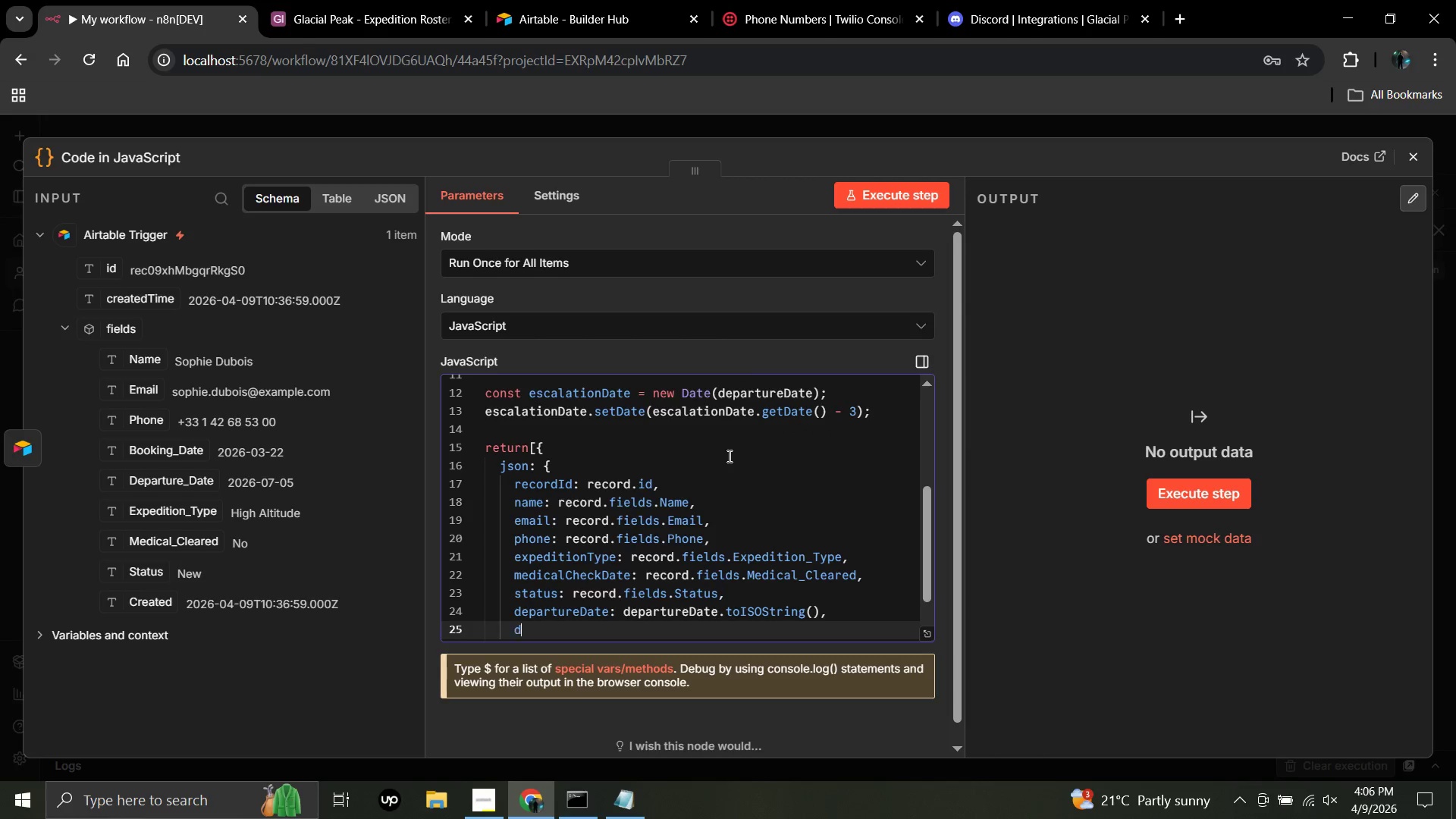 
type(depar)
 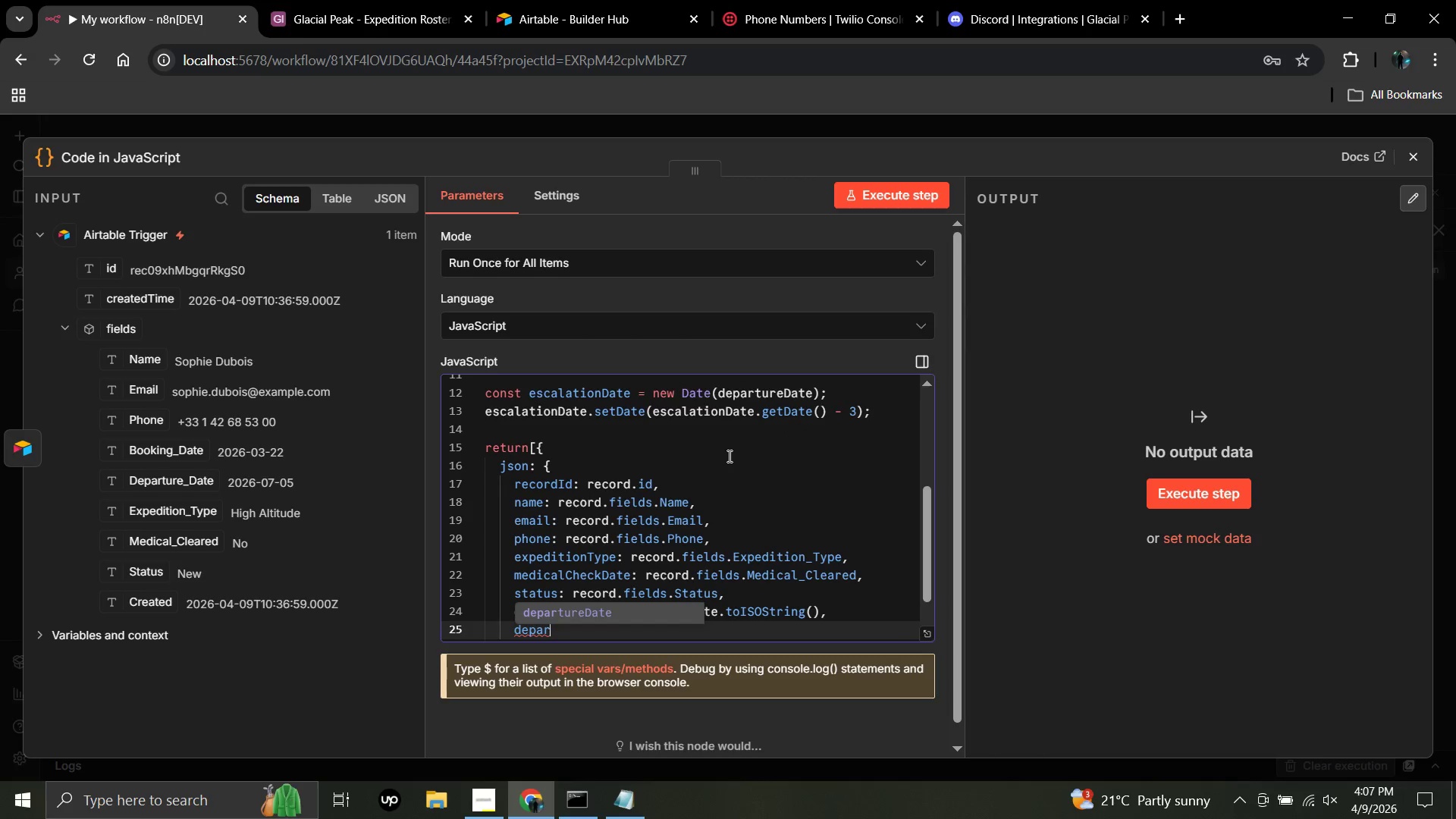 
key(ArrowRight)
 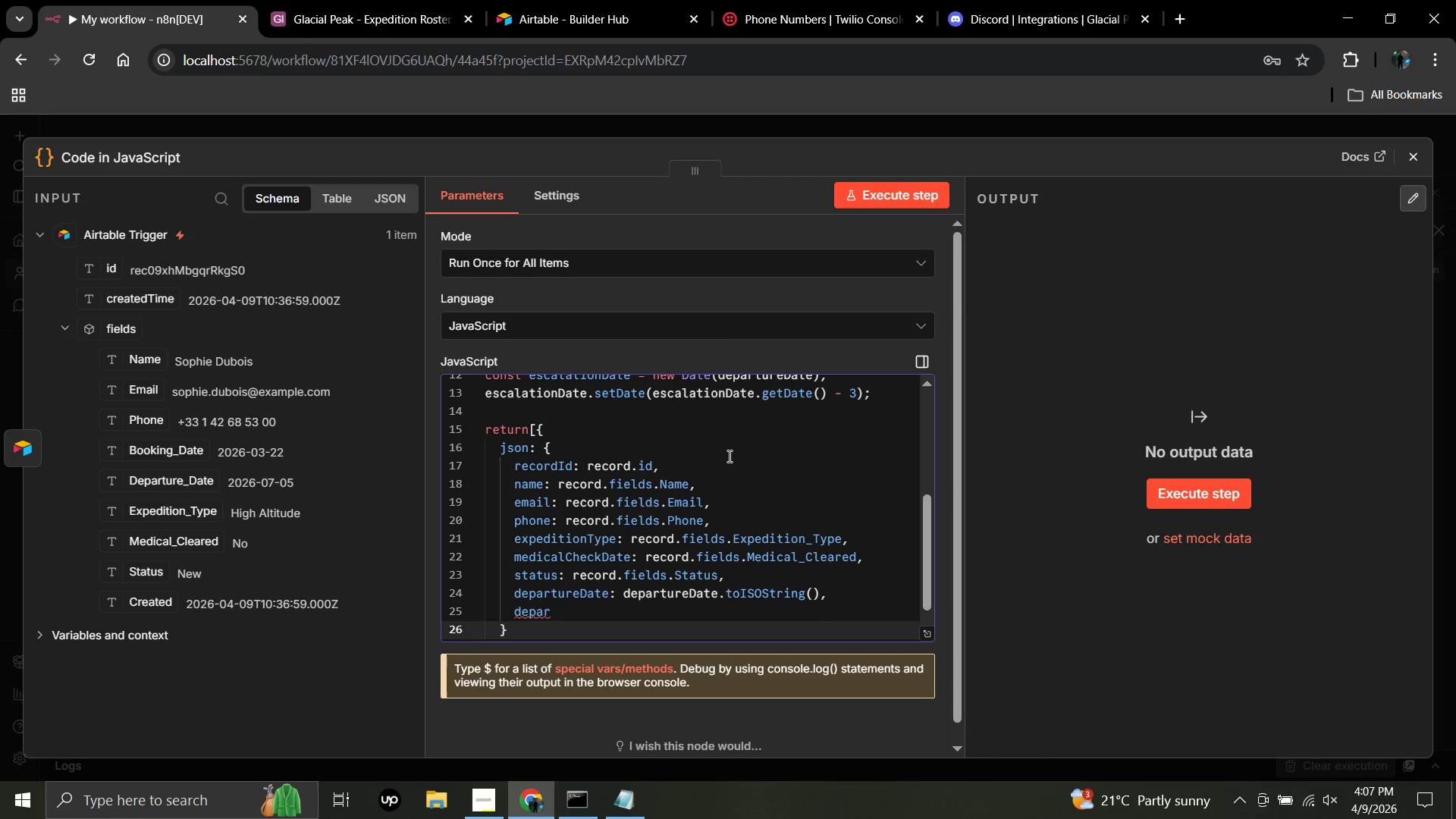 
key(ArrowLeft)
 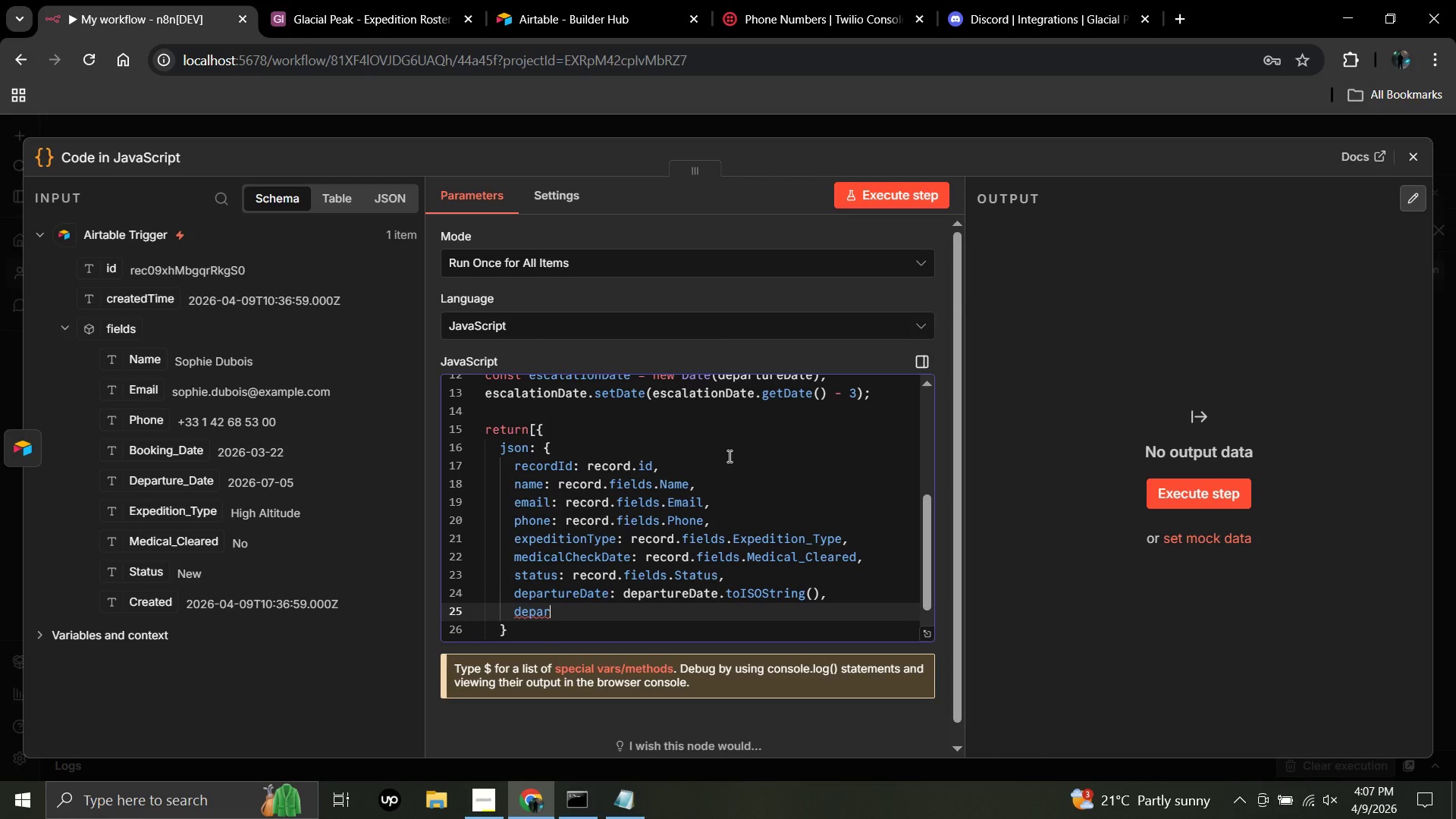 
type(ture)
 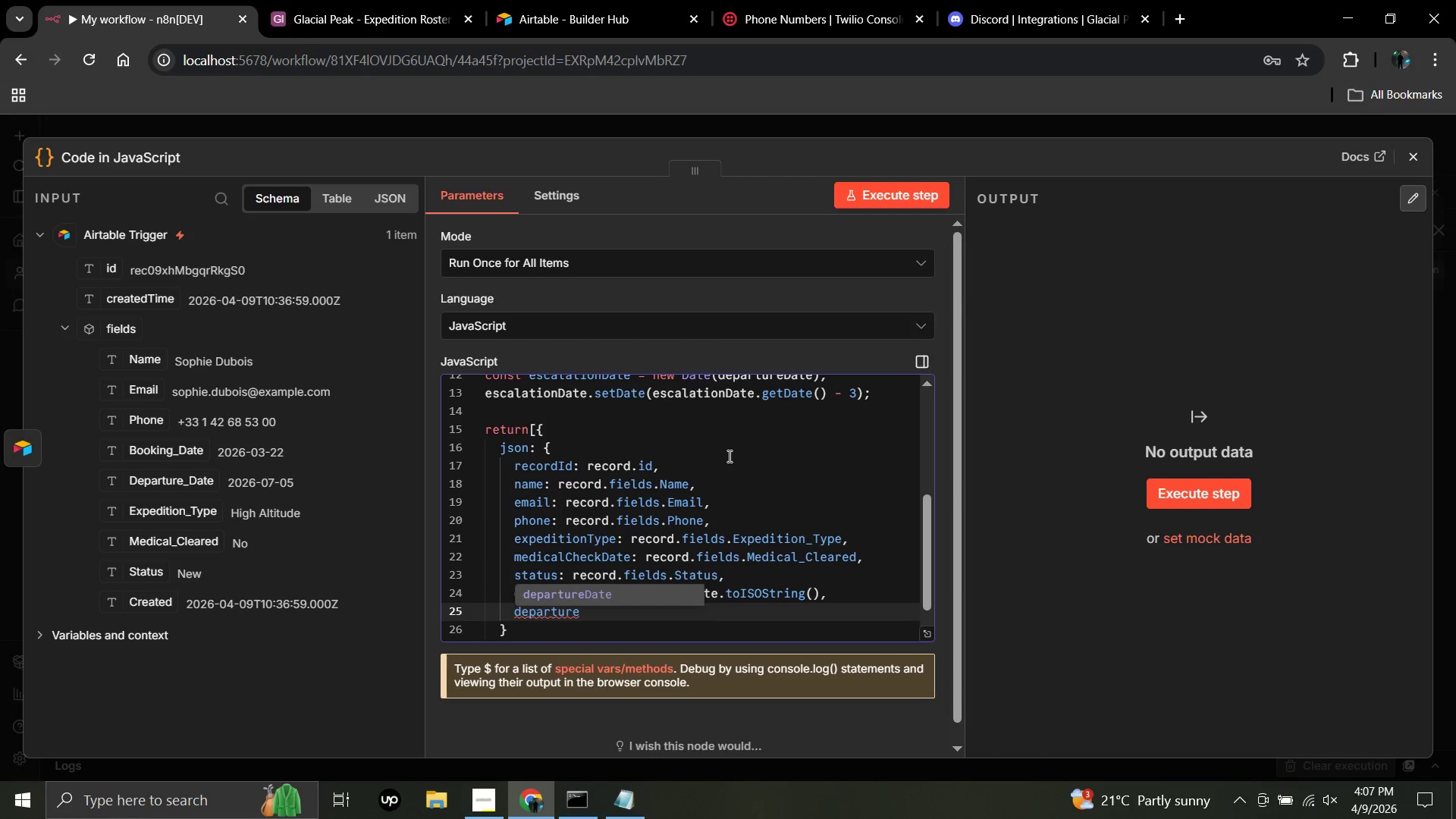 
key(Enter)
 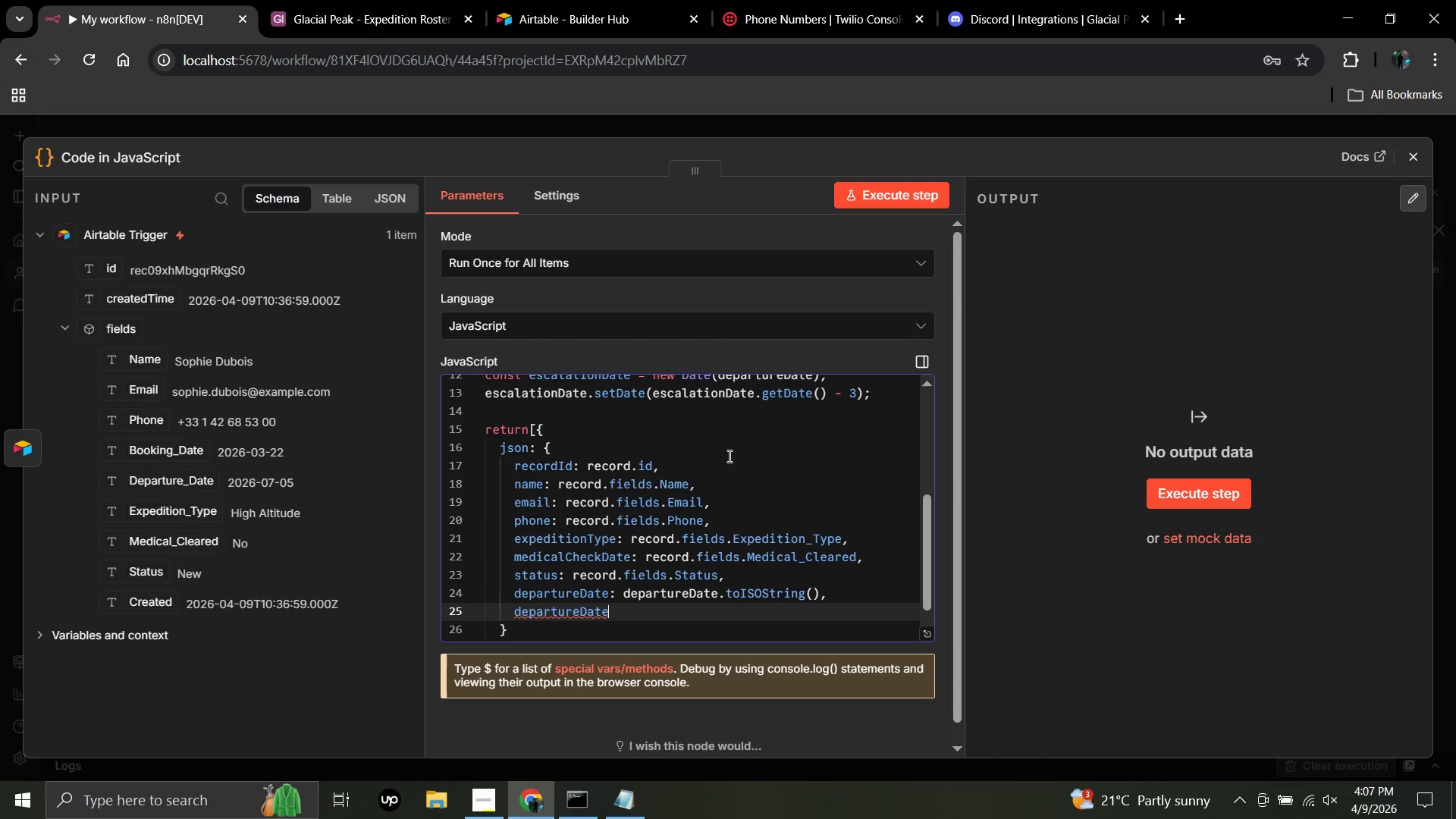 
type(REA)
key(Backspace)
key(Backspace)
type(eadable: )
 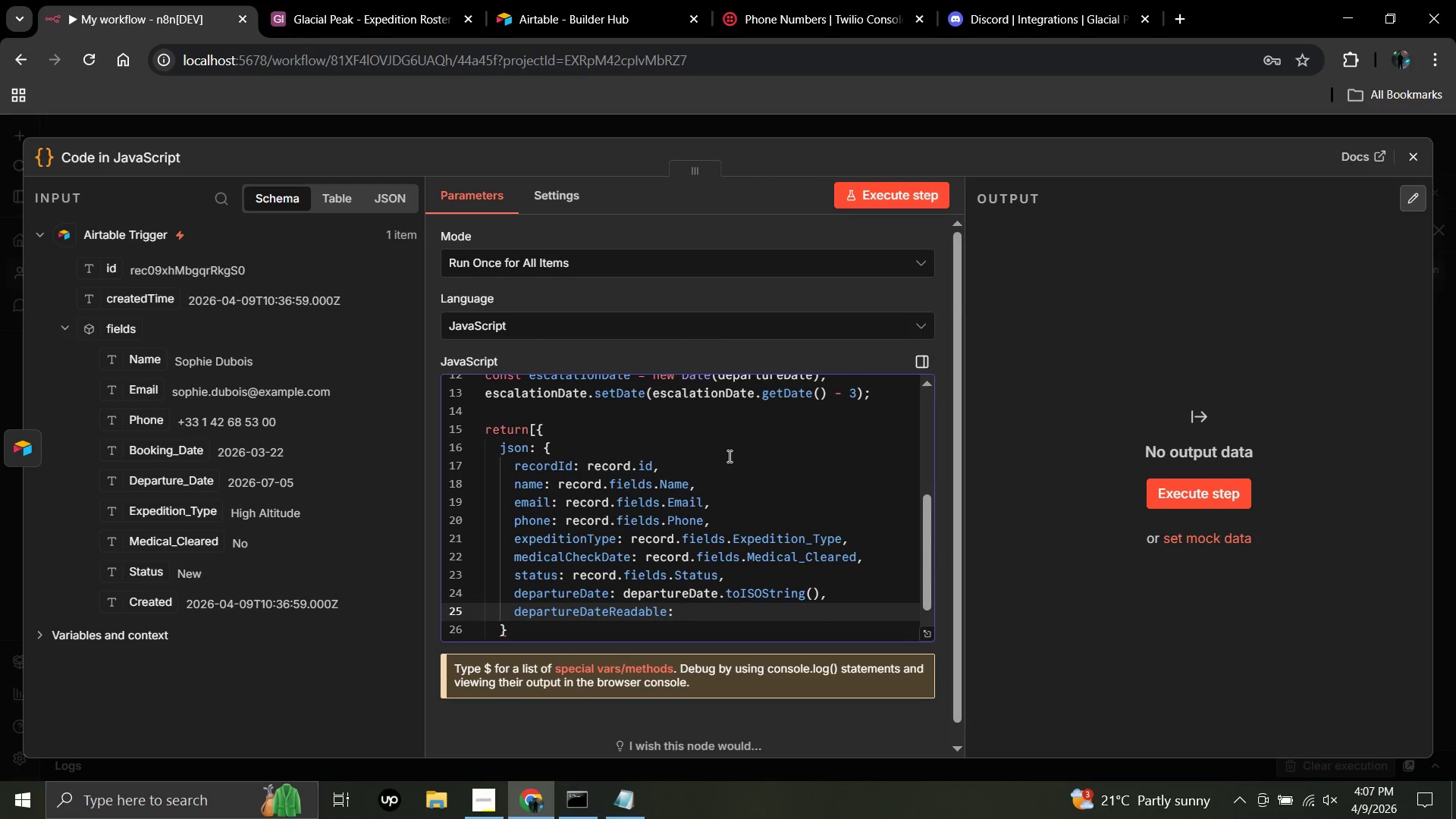 
type(depar)
 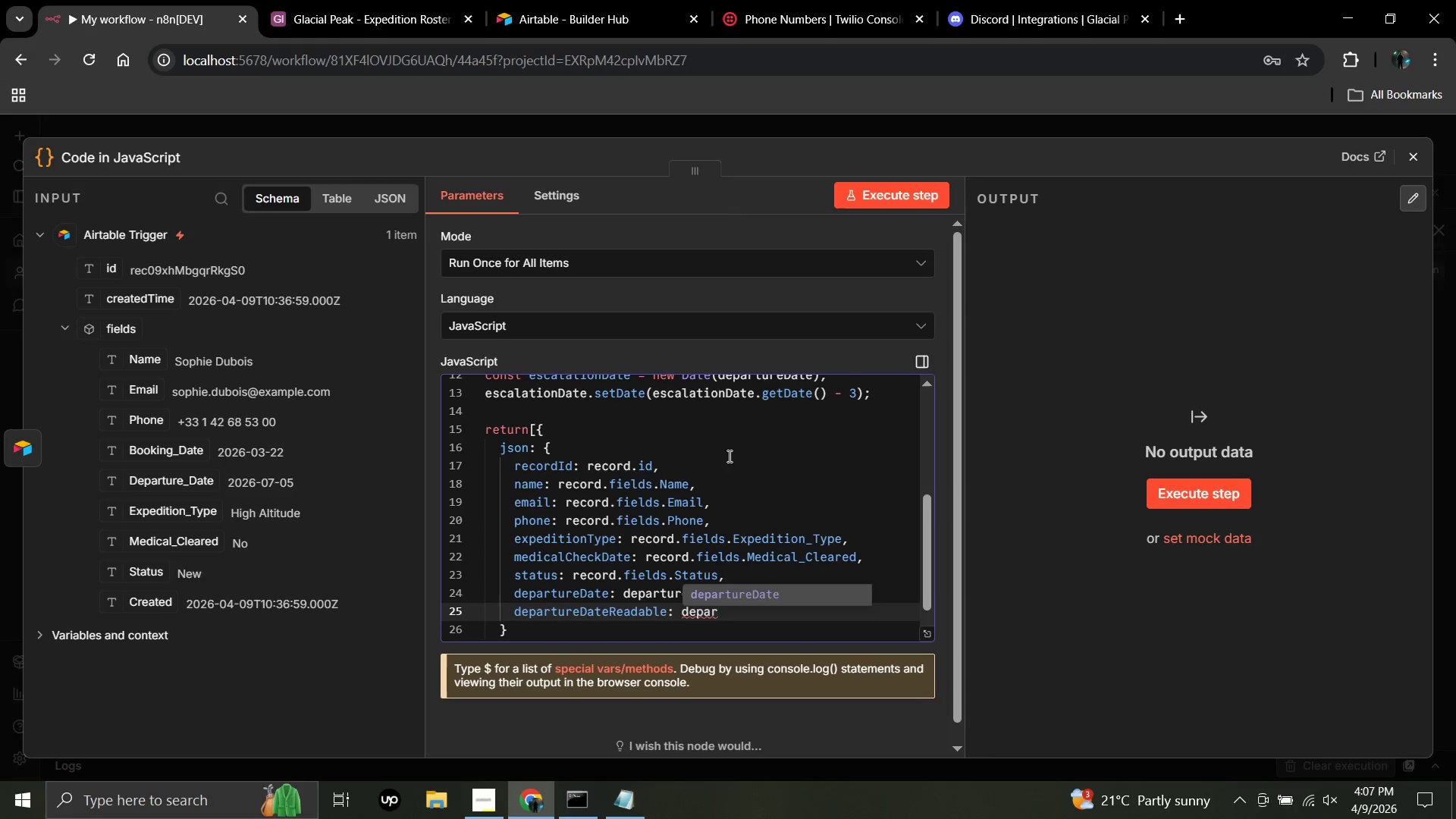 
key(Enter)
 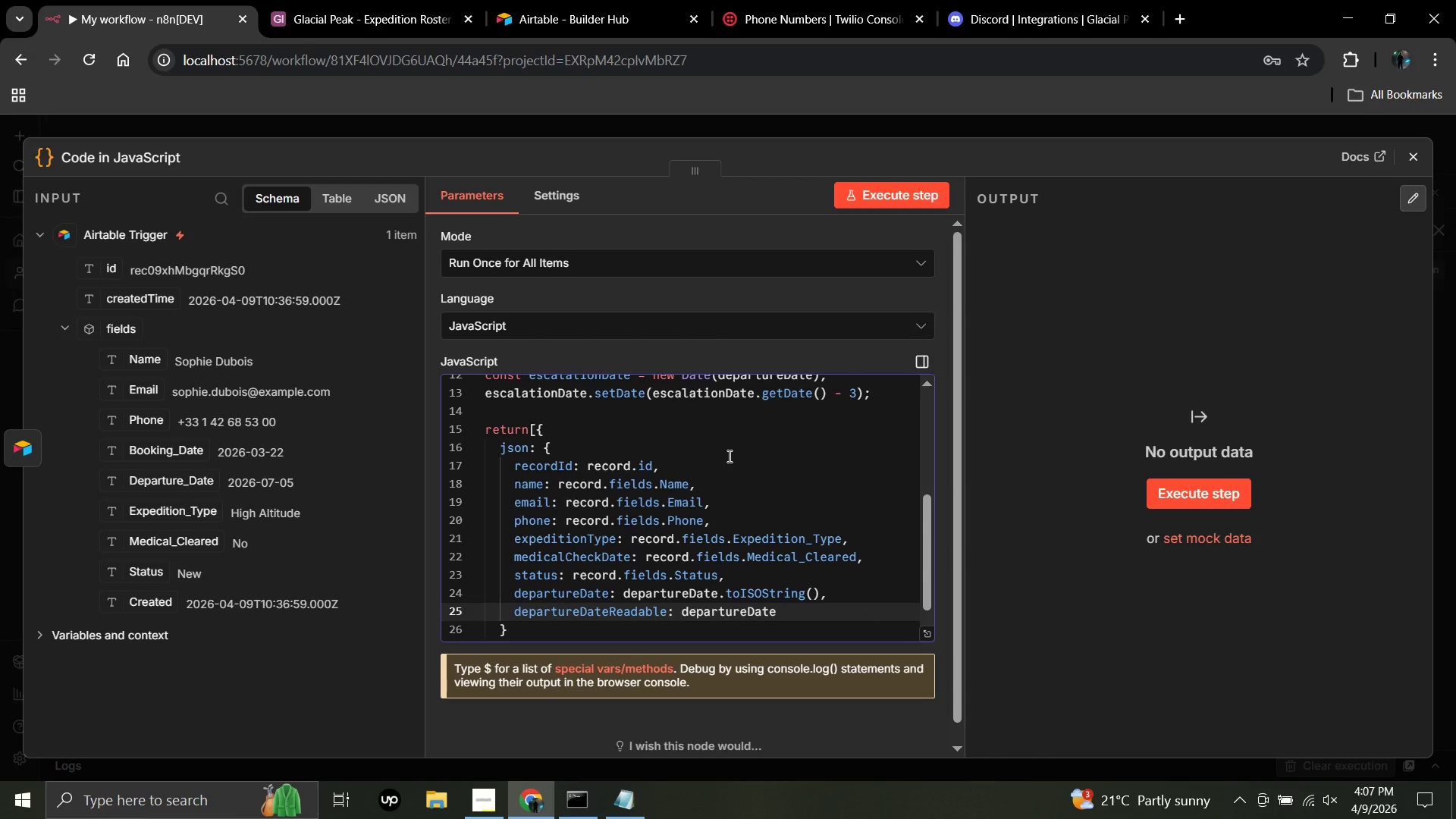 
type(.to)
 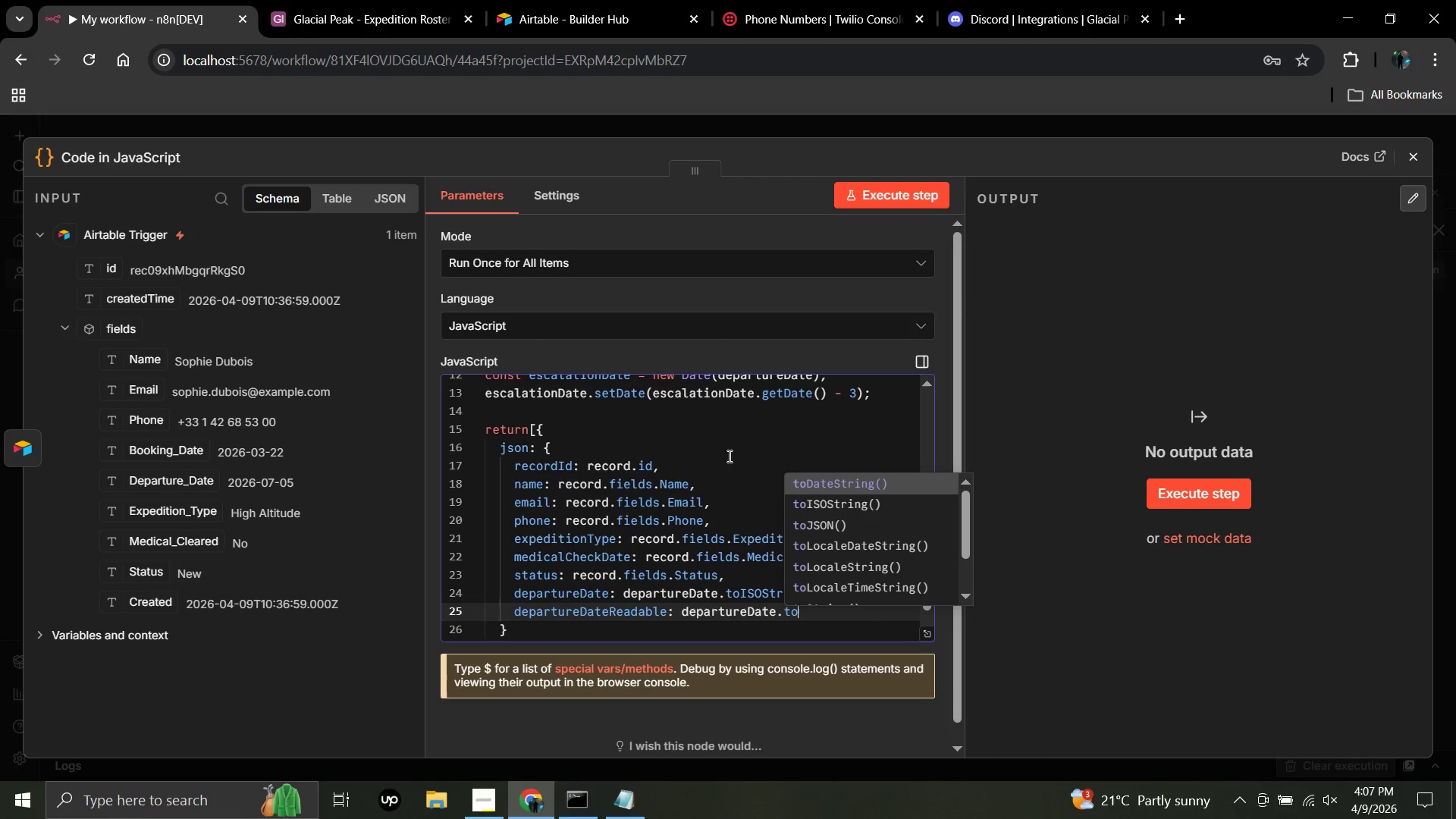 
hold_key(key=ShiftLeft, duration=1.51)
 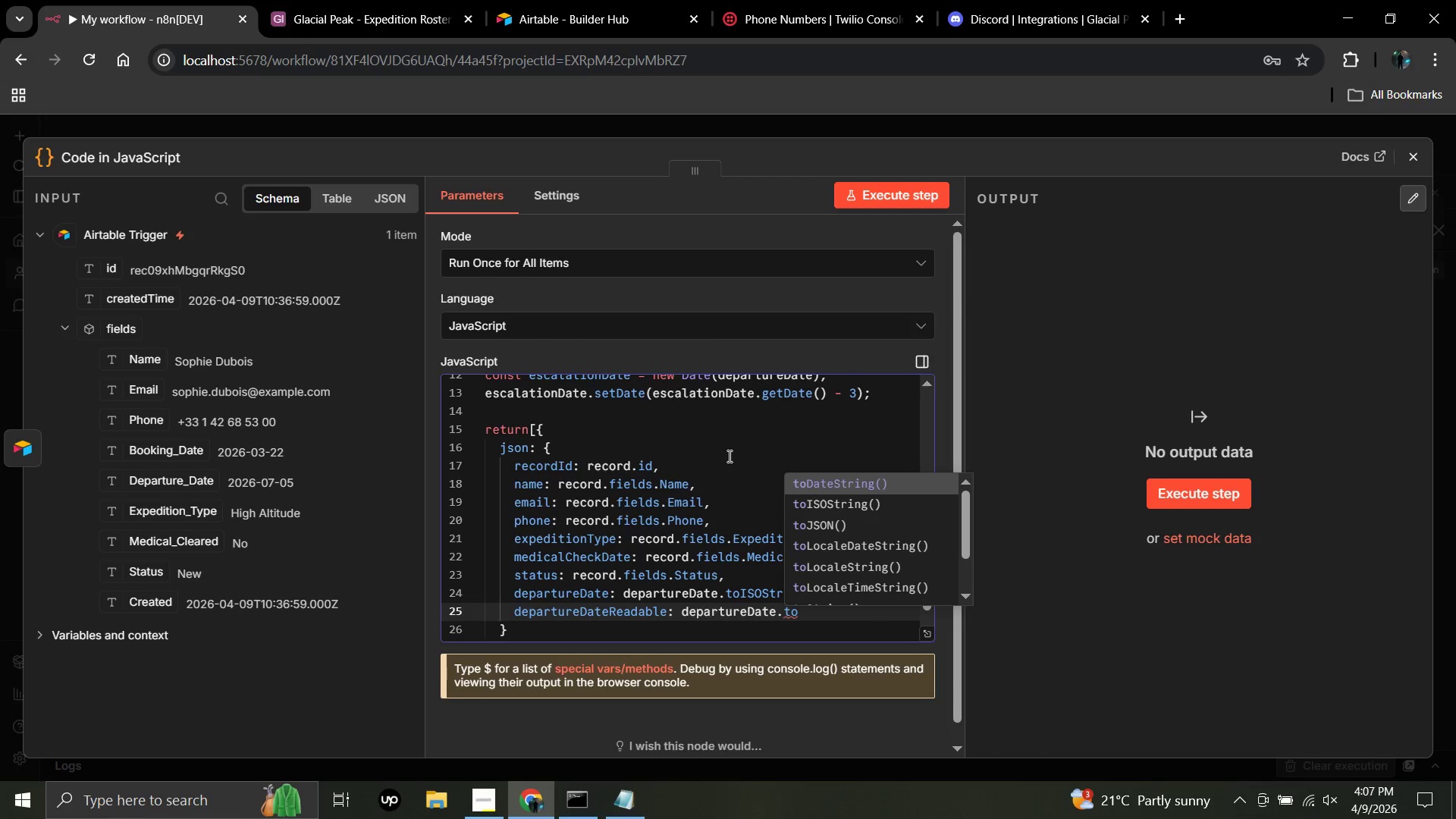 
hold_key(key=ShiftLeft, duration=1.52)
 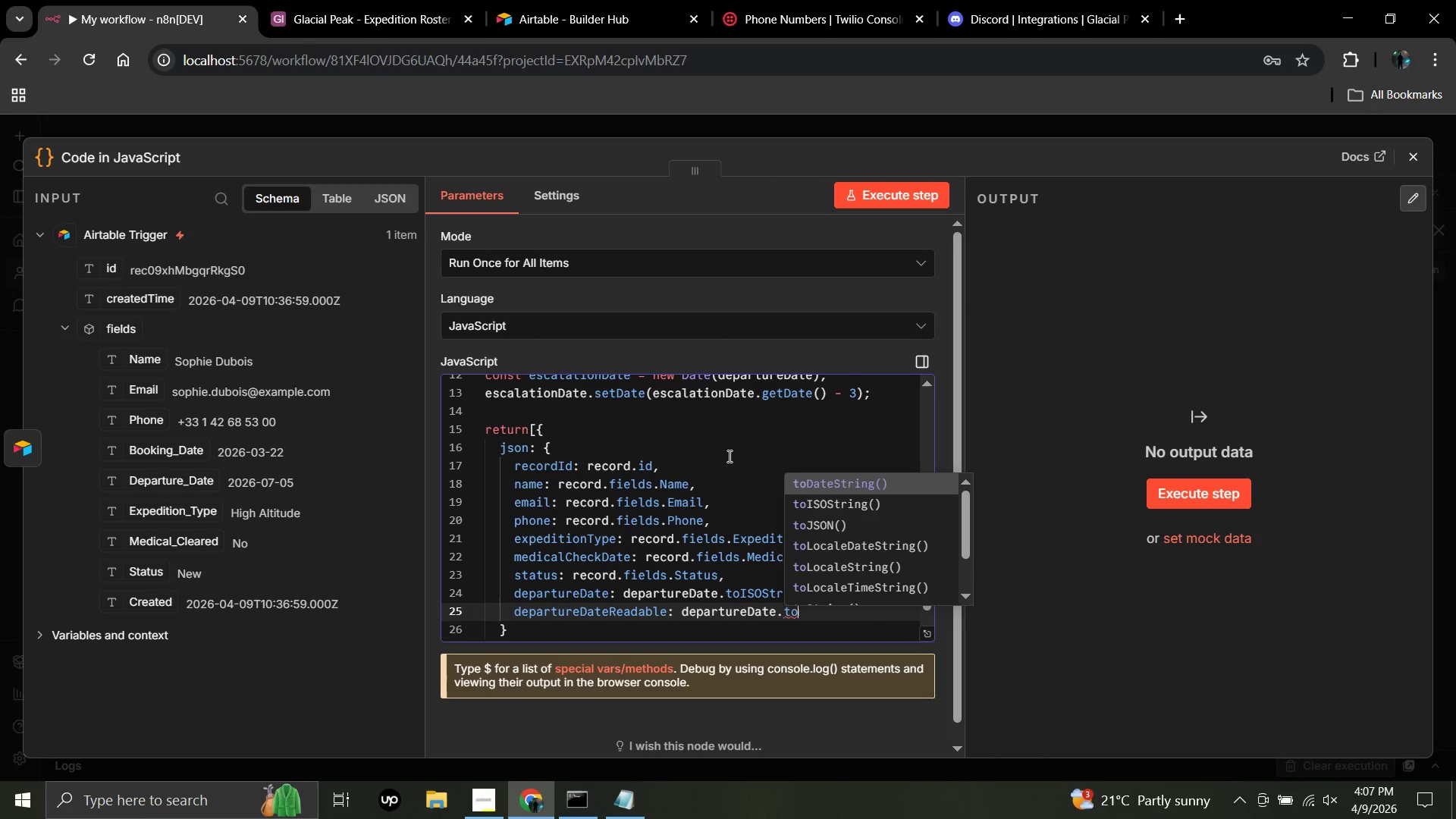 
type(Loca)
 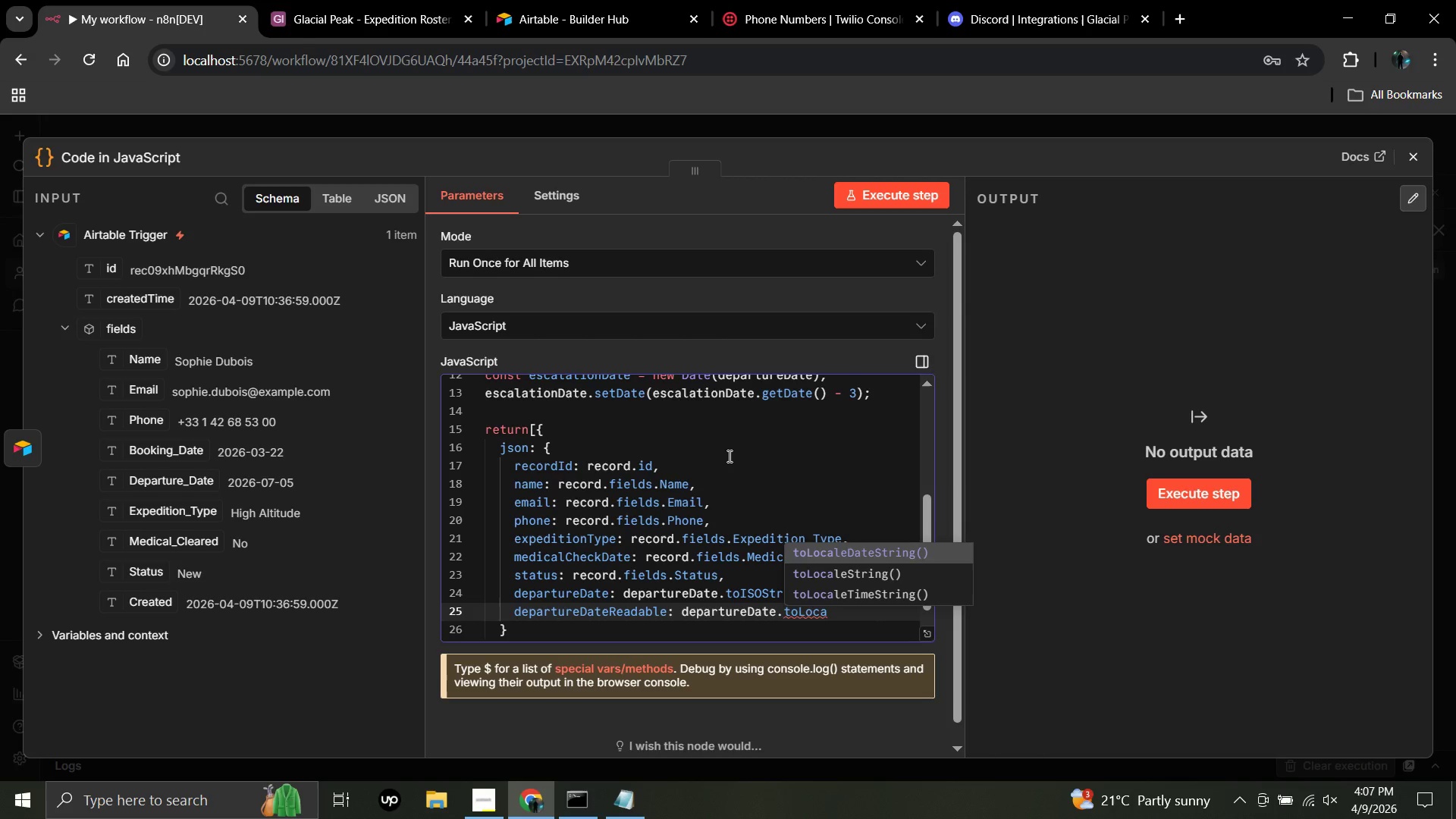 
key(Enter)
 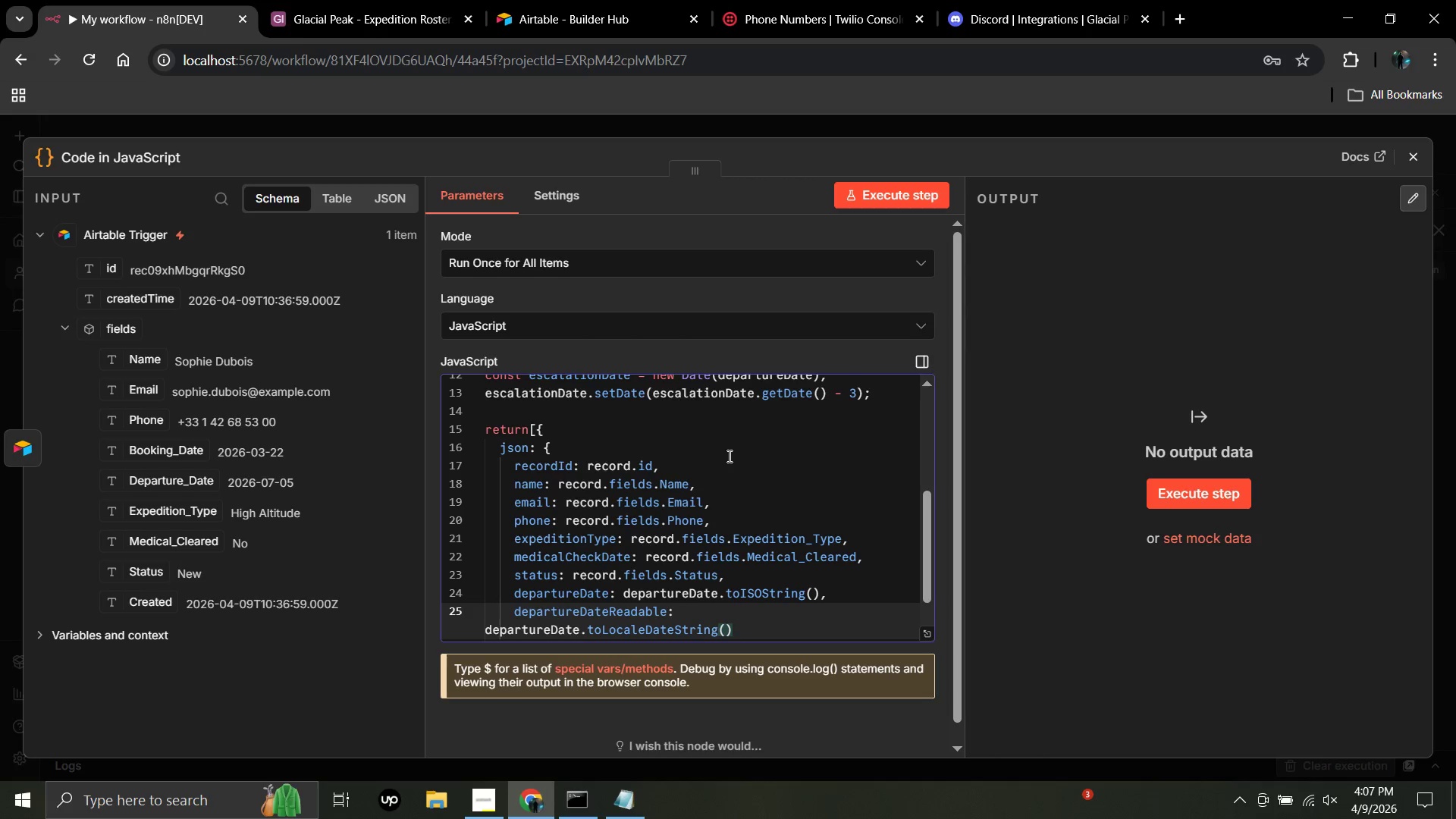 
type(;)
key(Backspace)
type('en-US)
 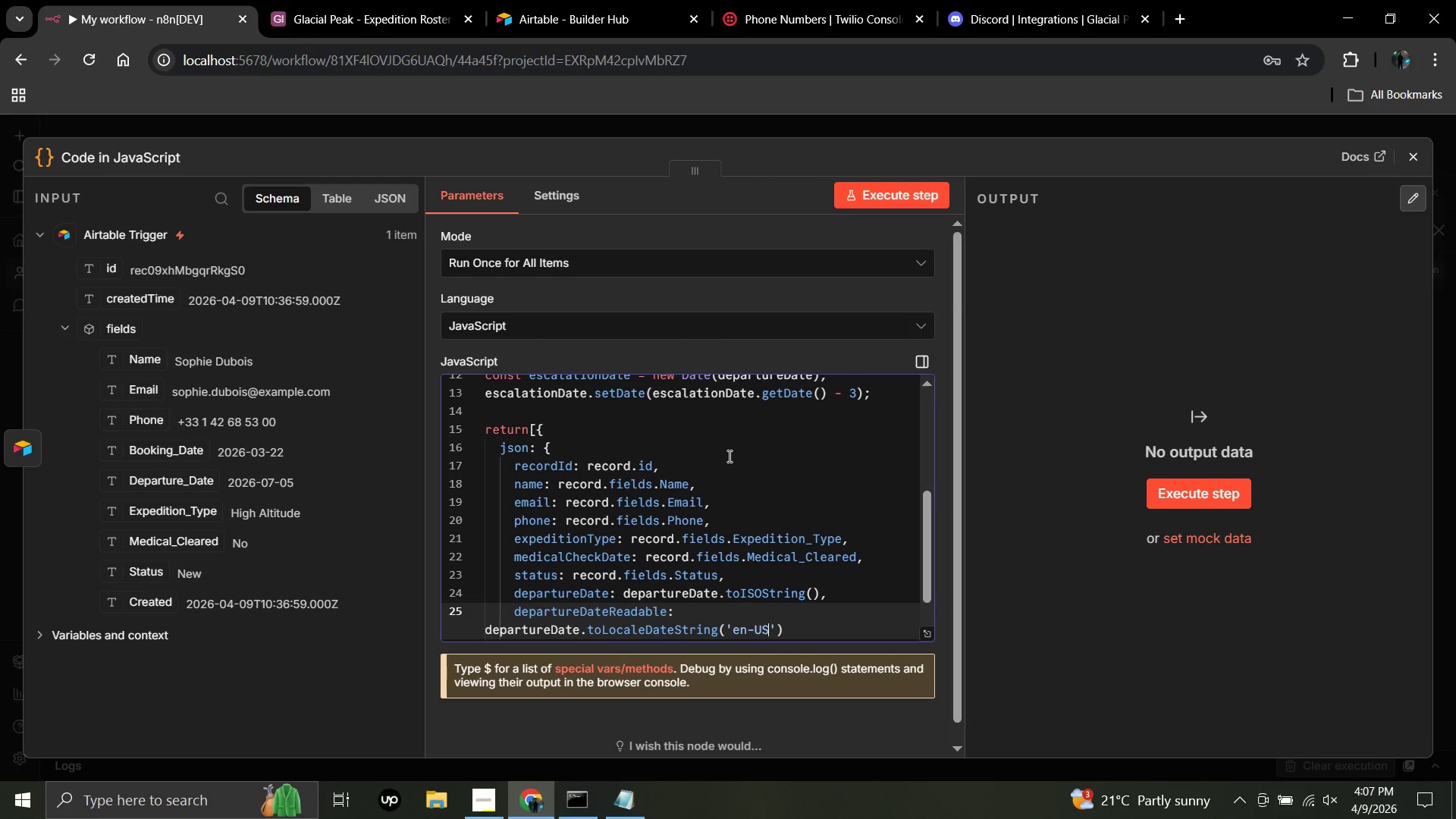 
key(ArrowRight)
 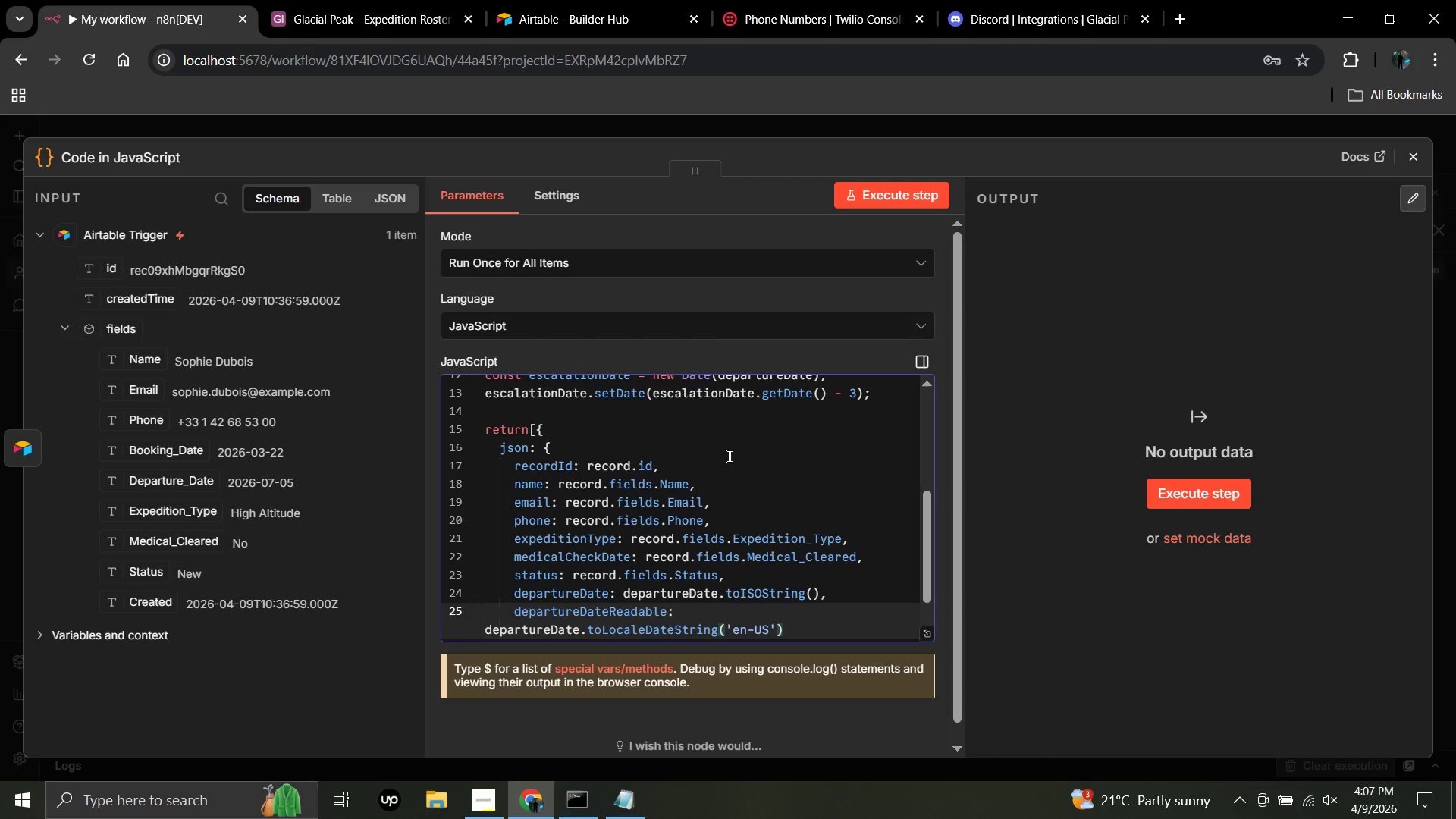 
type(, { wee)
 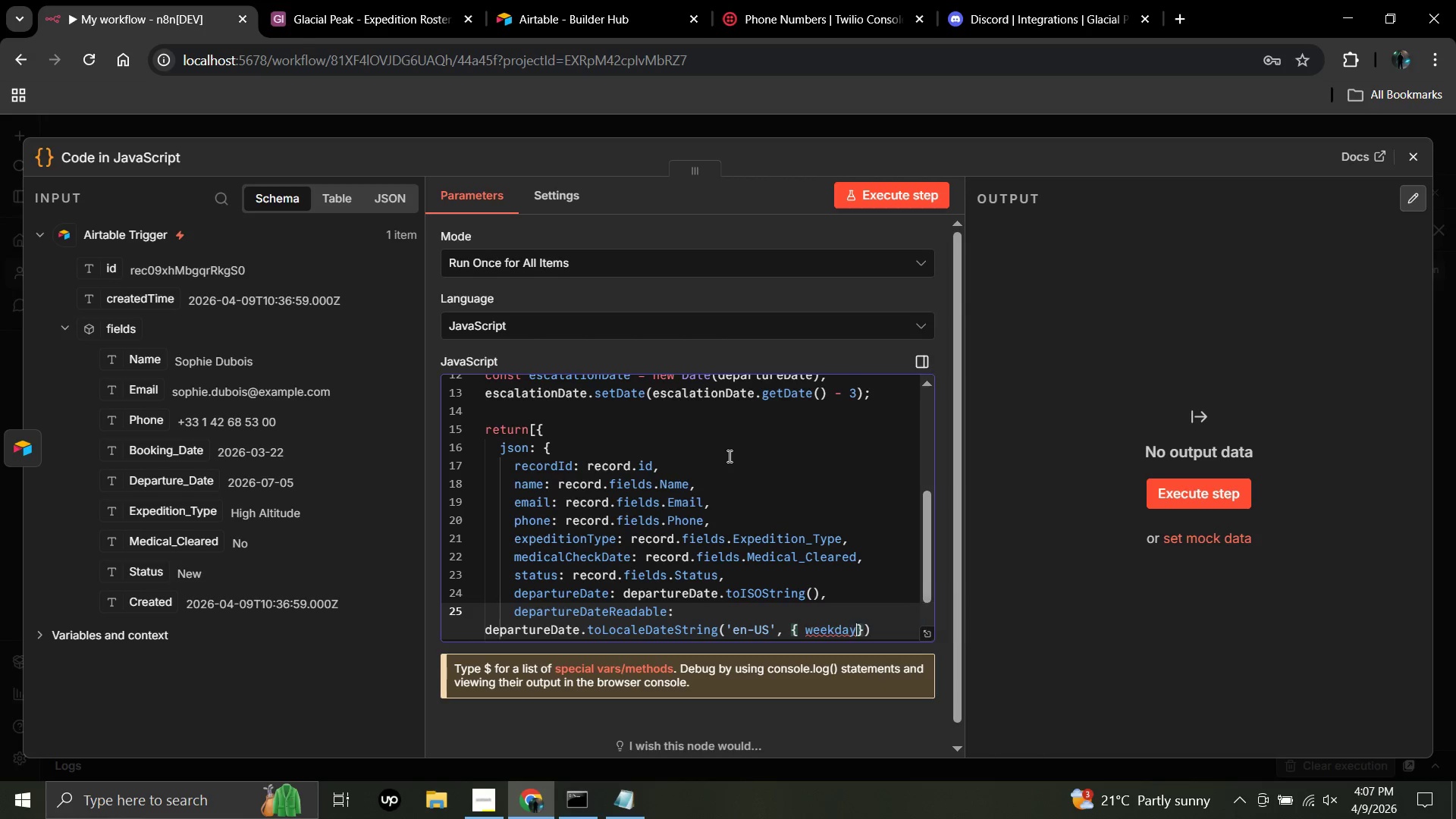 
 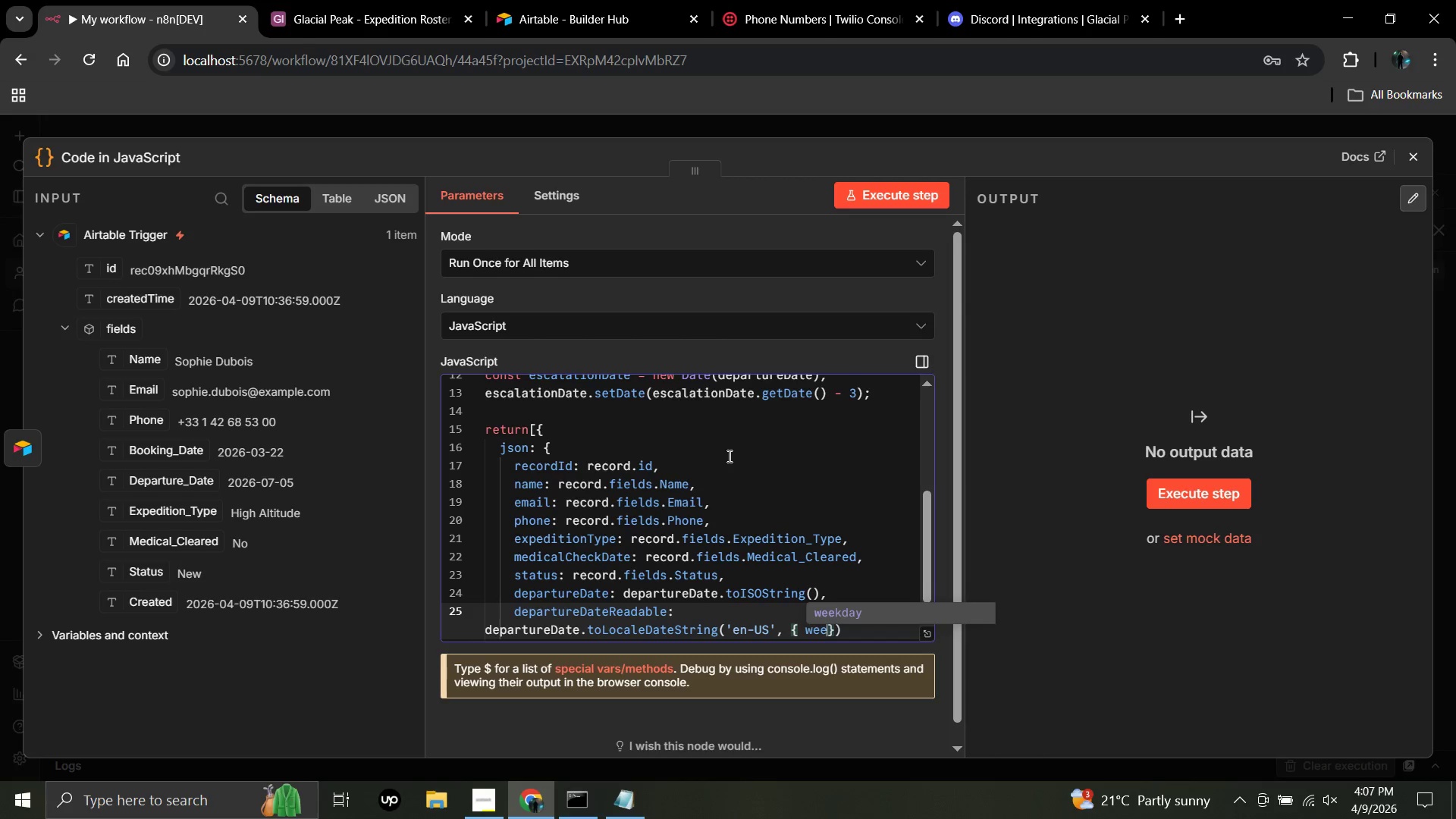 
key(Enter)
 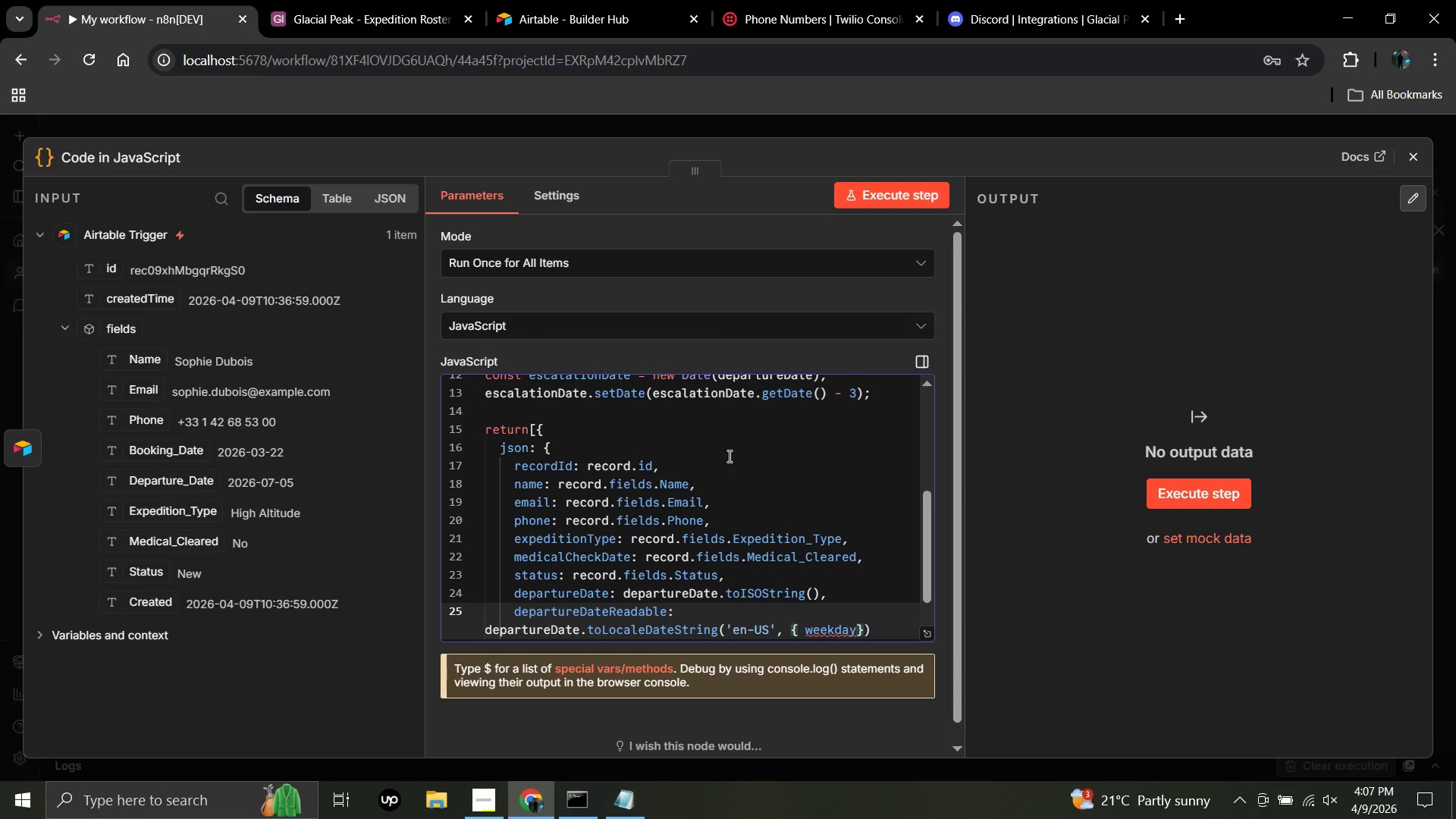 
wait(5.91)
 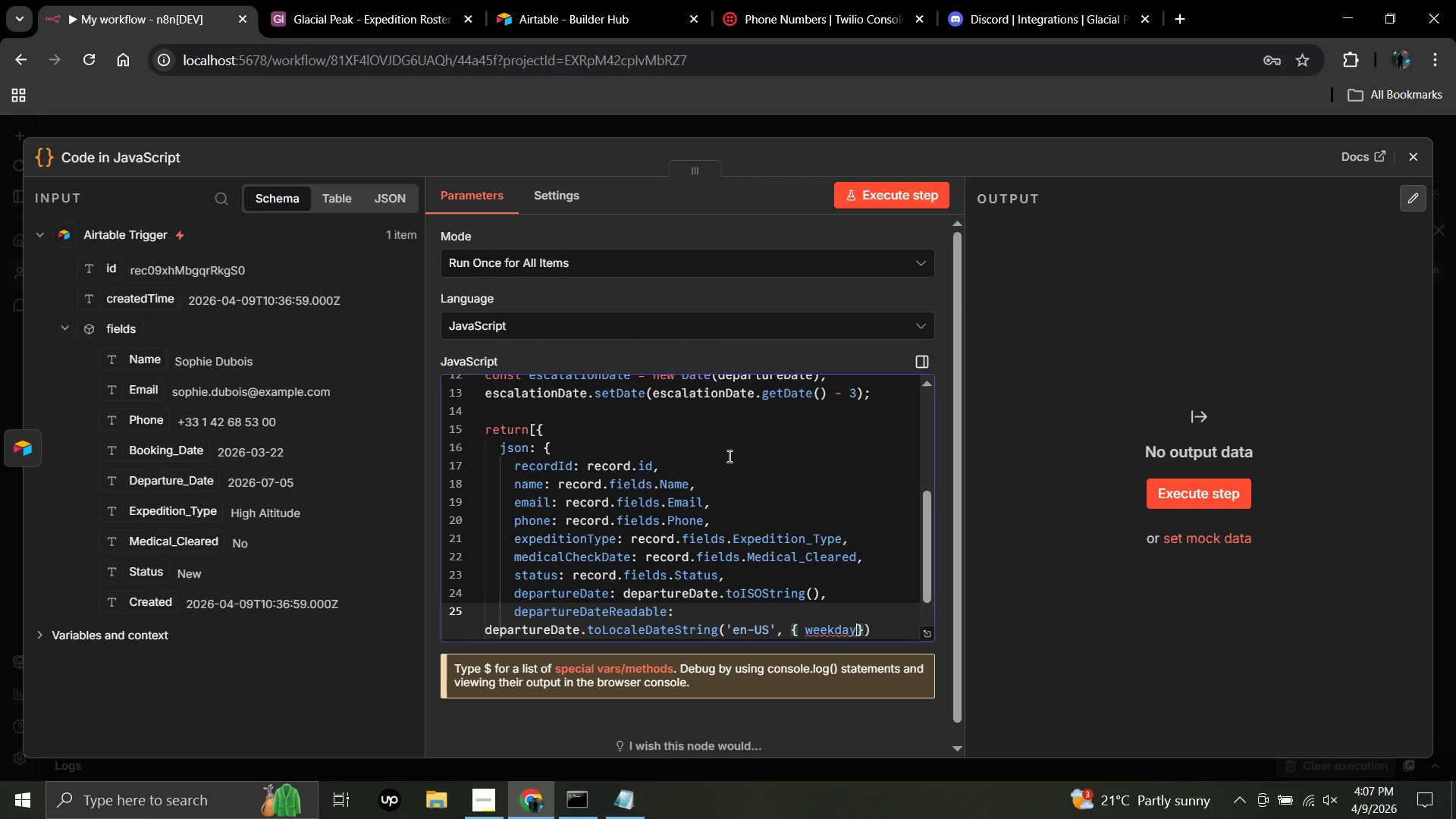 
key(Shift+Semicolon)
 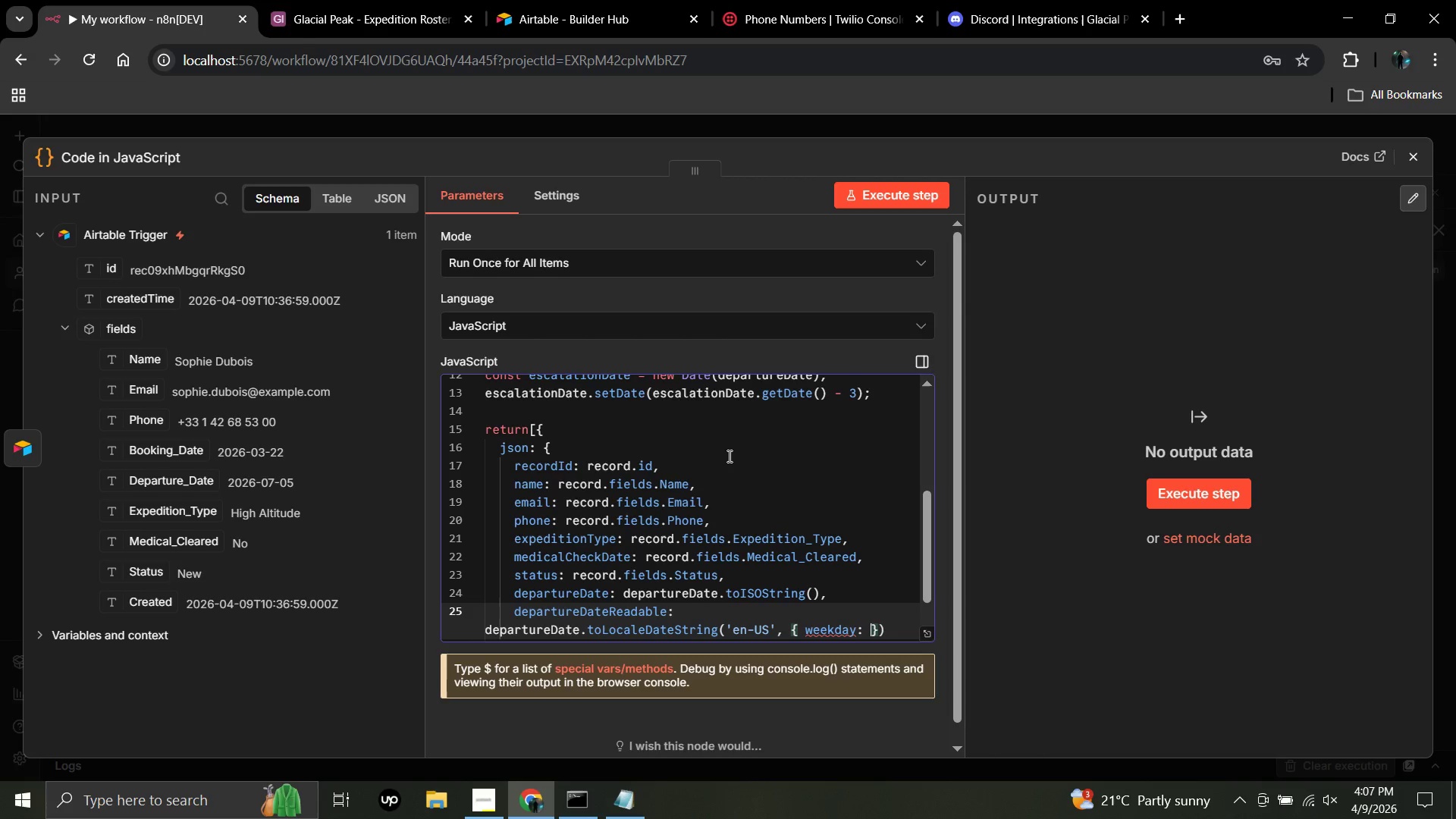 
key(Space)
 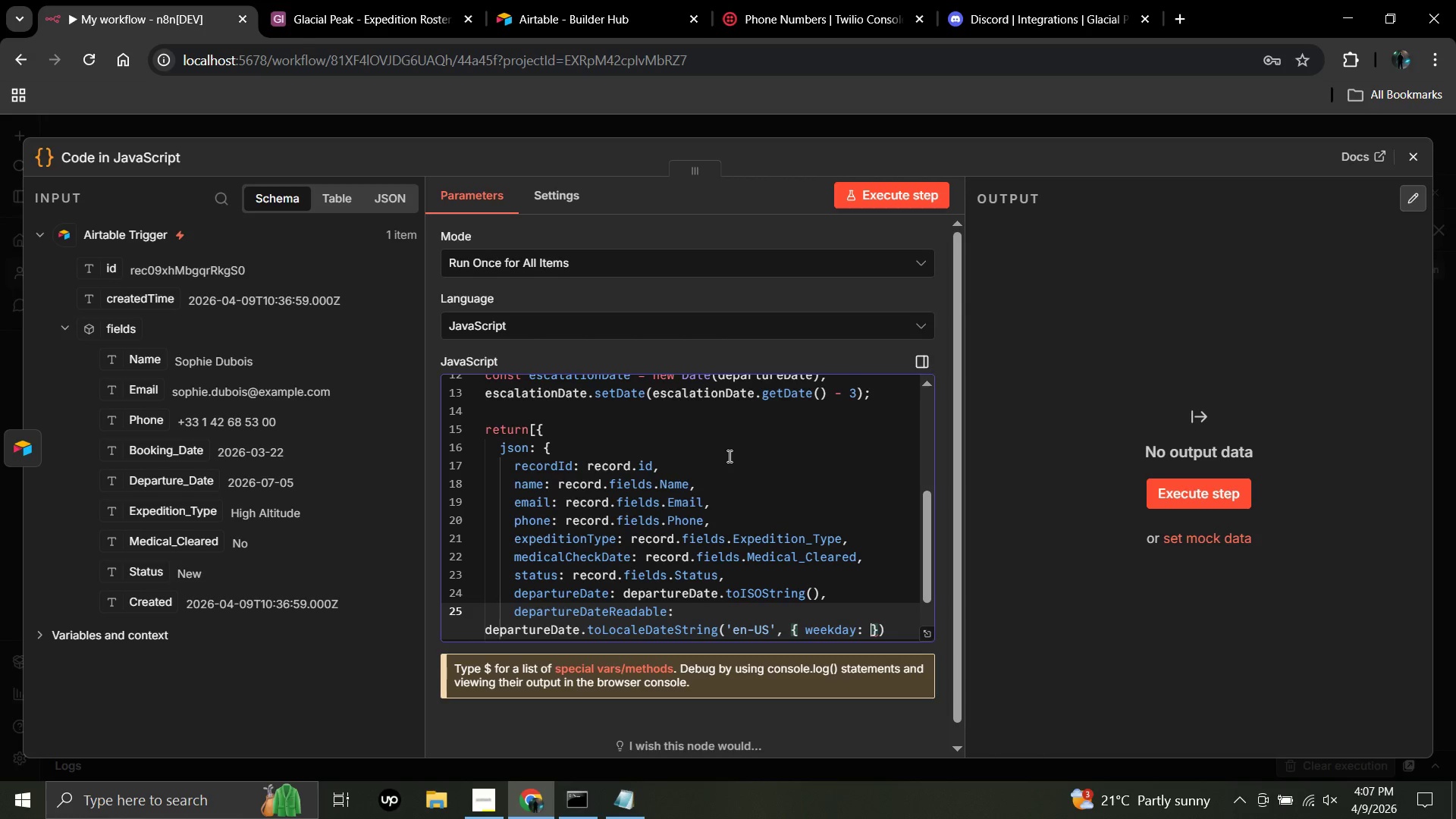 
key(Quote)
 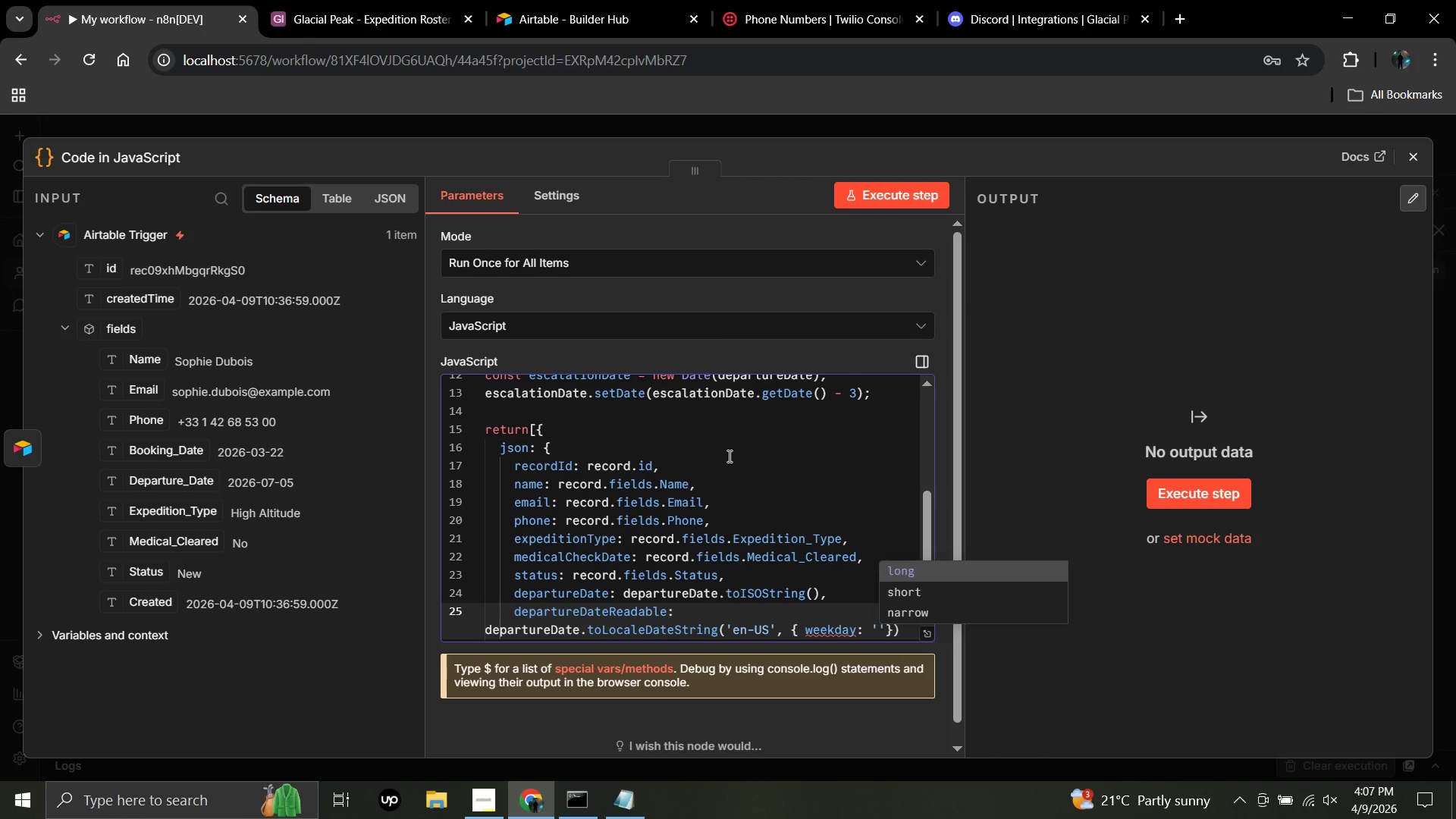 
key(Enter)
 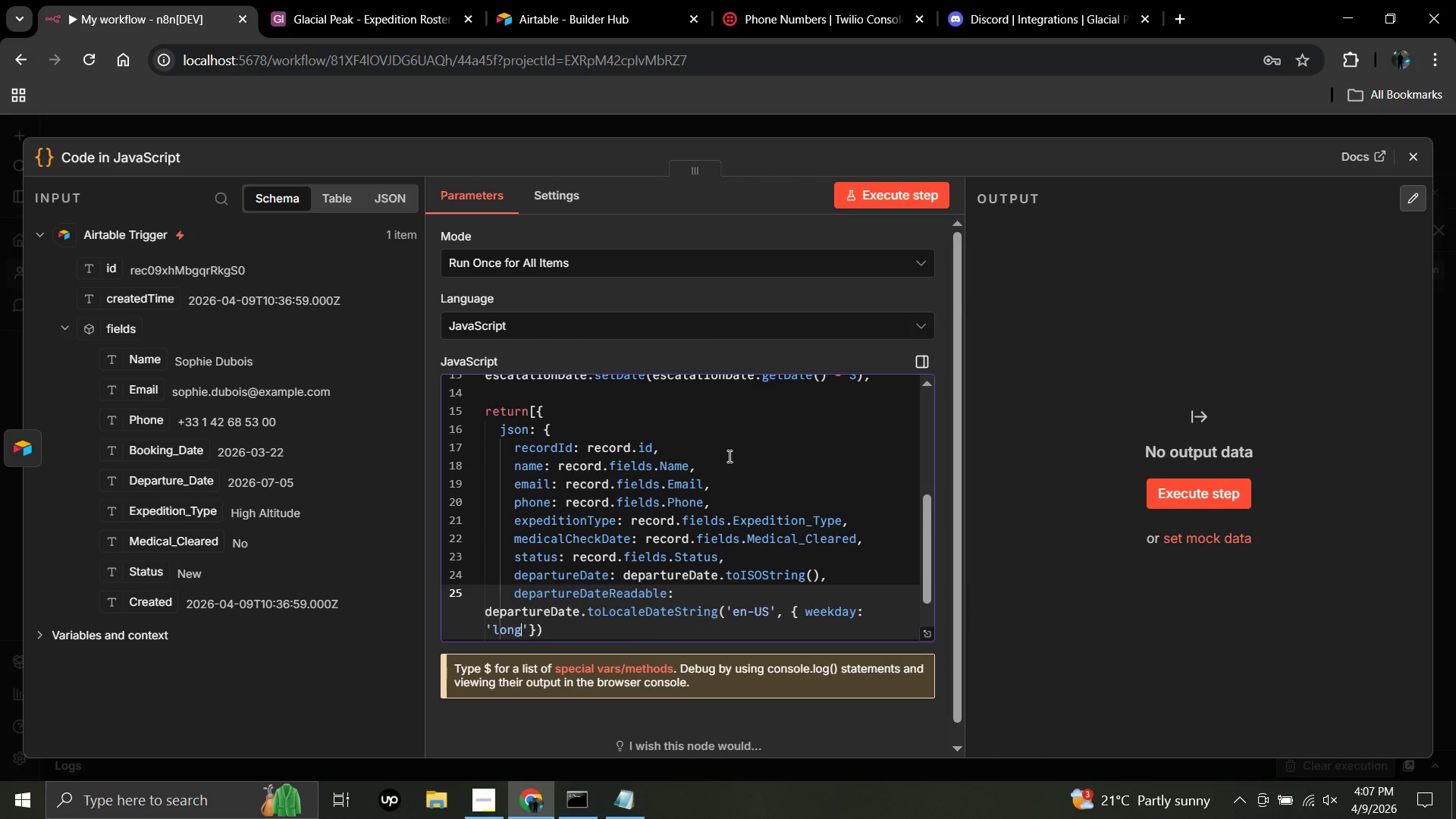 
key(ArrowRight)
 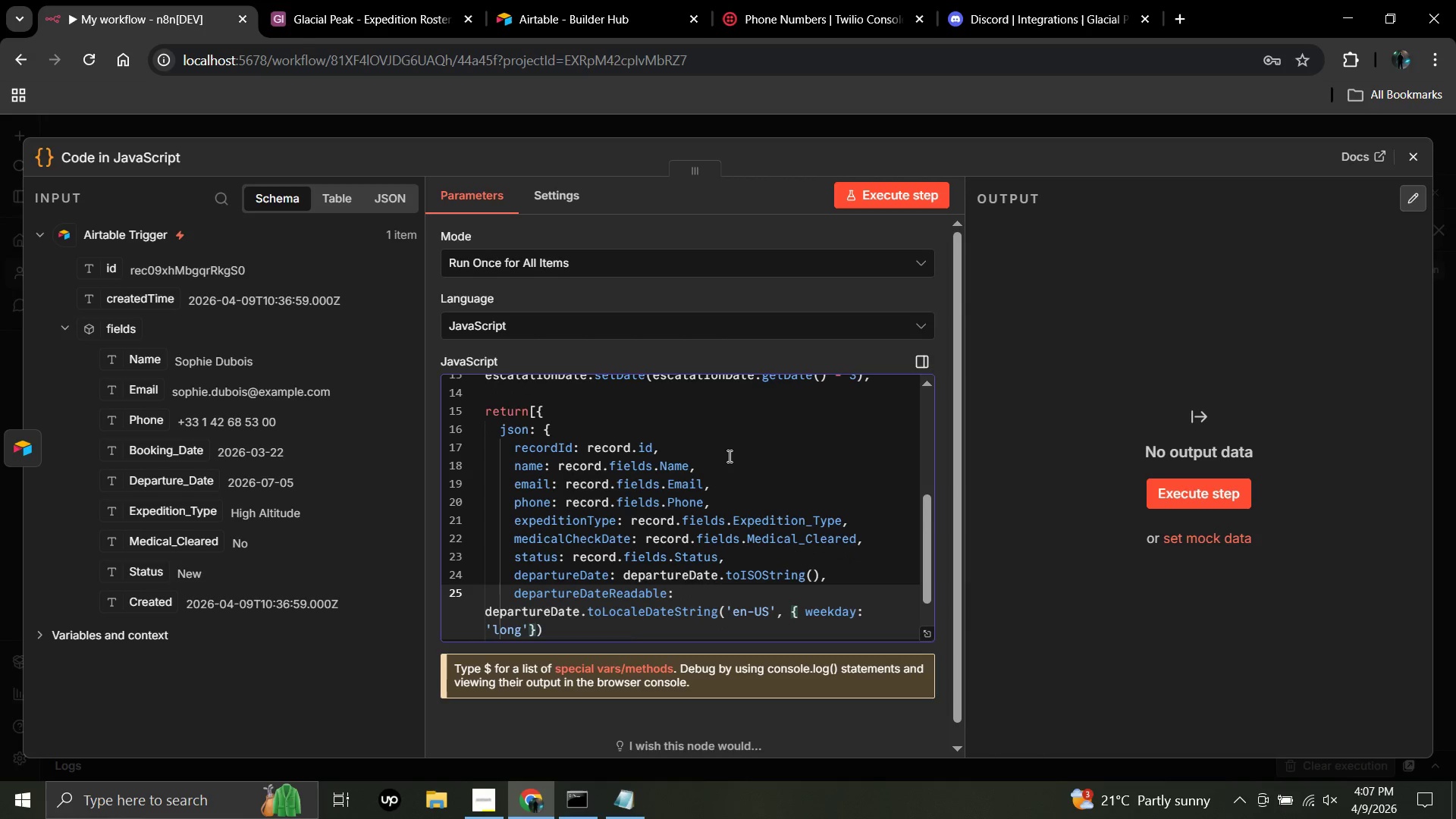 
type(, yea)
 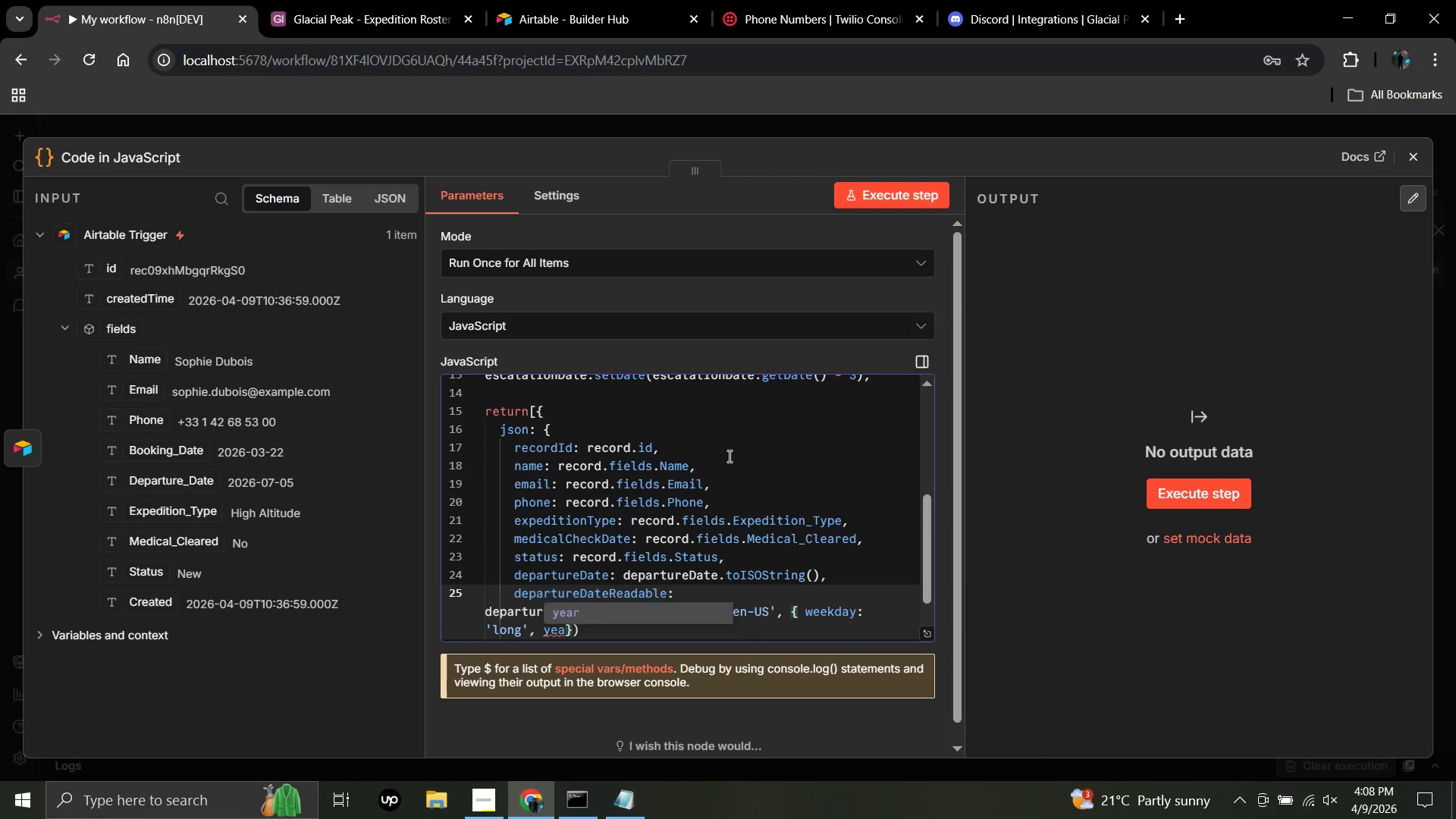 
key(Enter)
 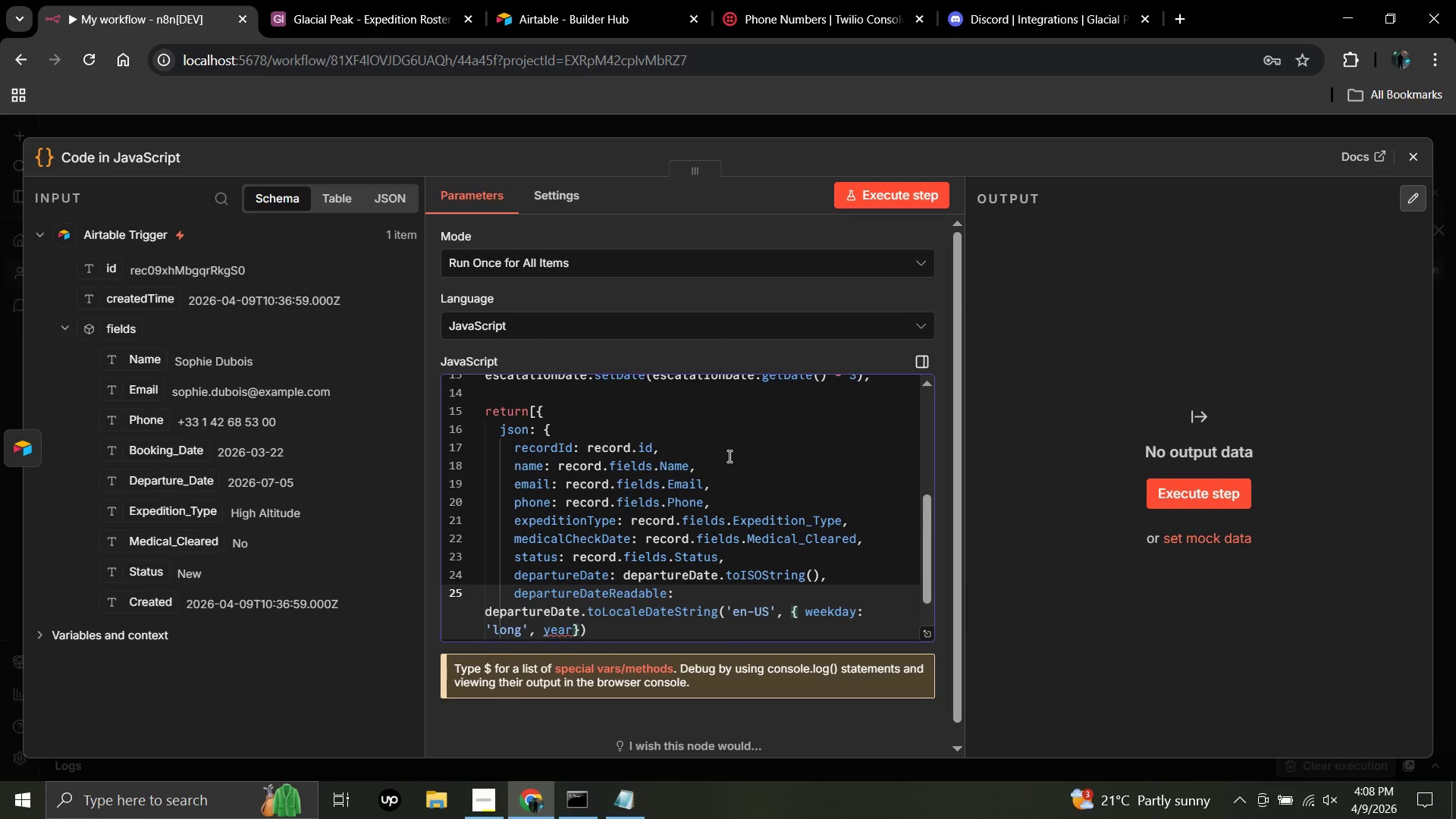 
type(: 'num)
 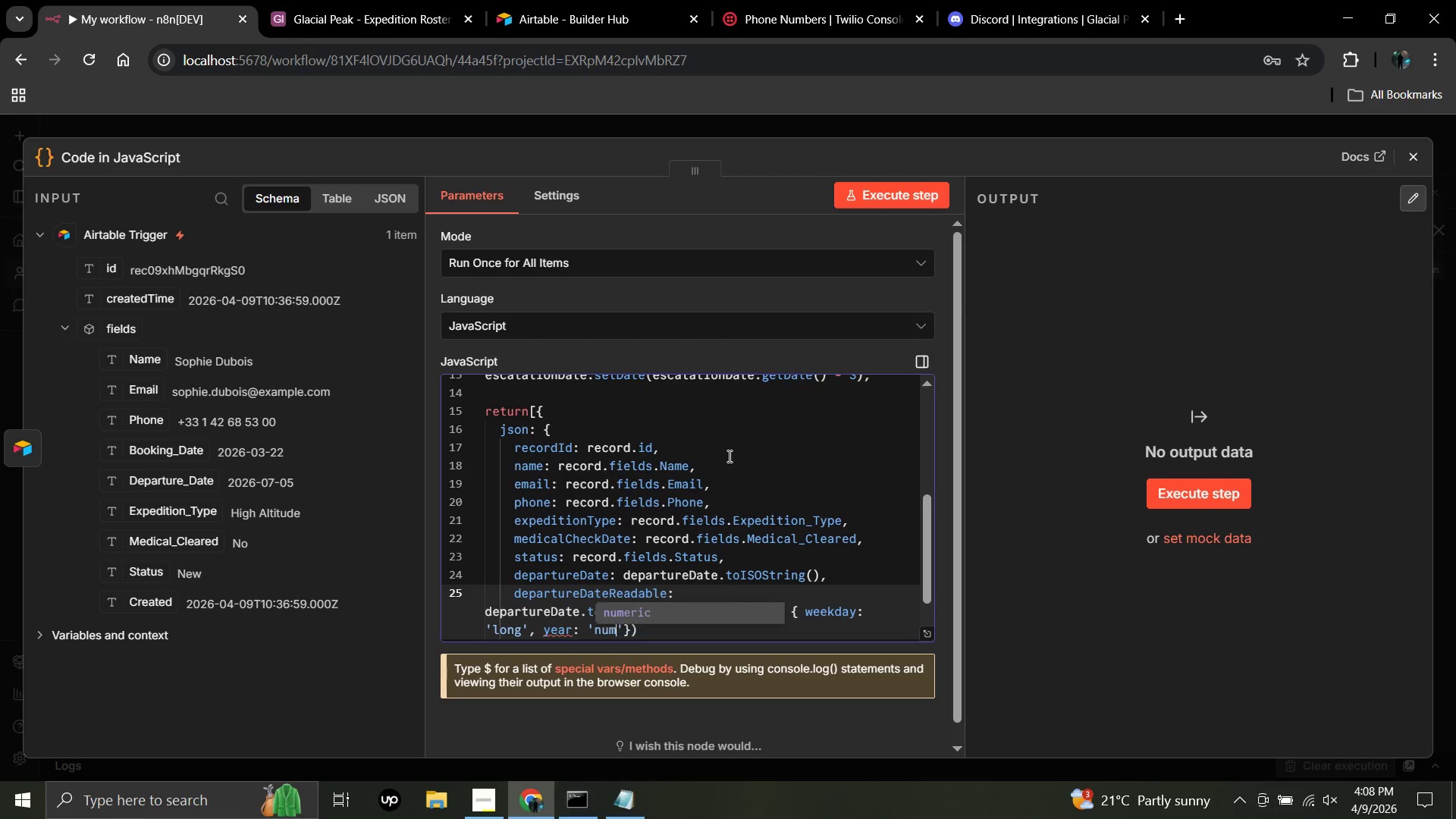 
key(Enter)
 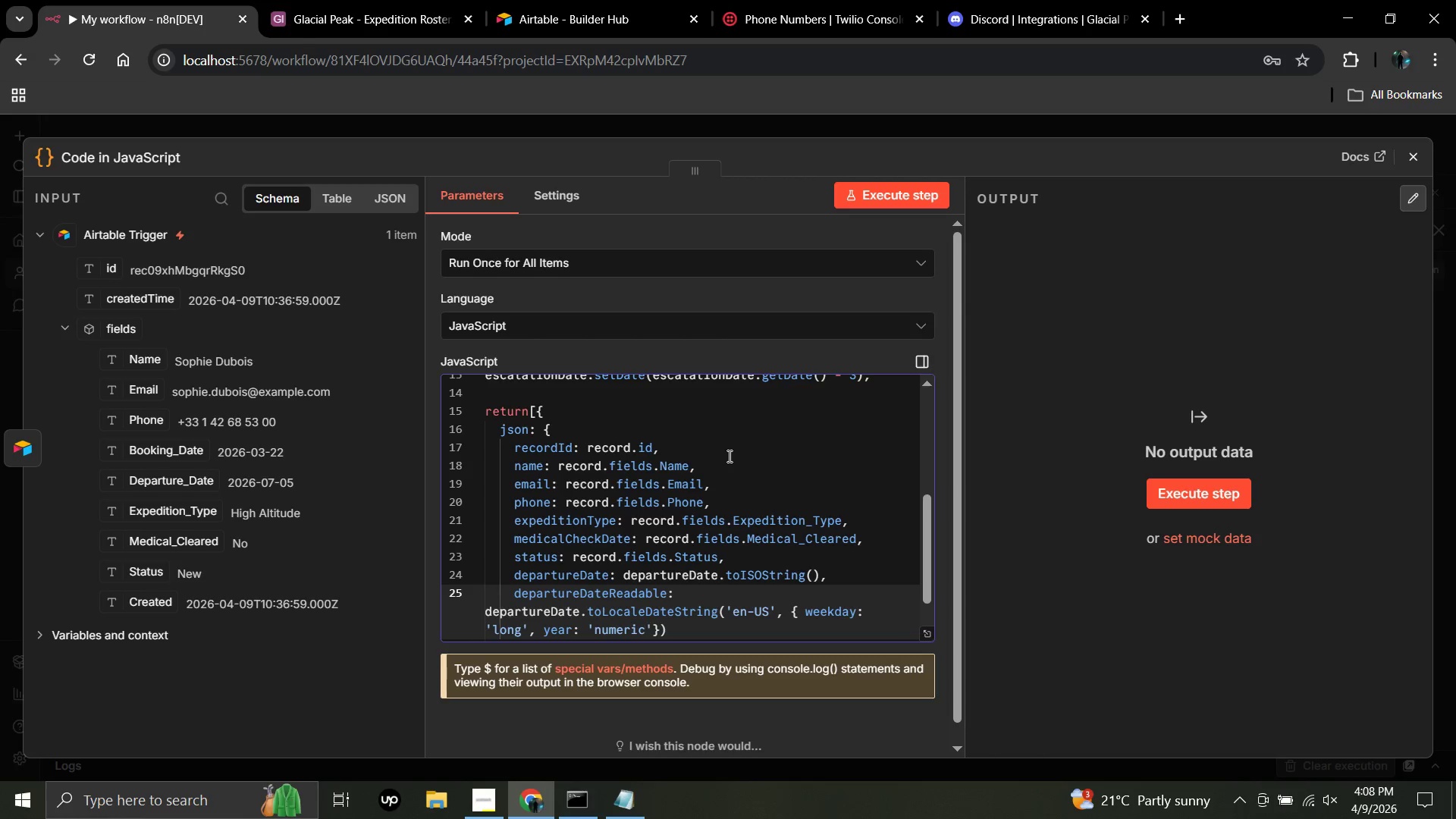 
key(ArrowRight)
 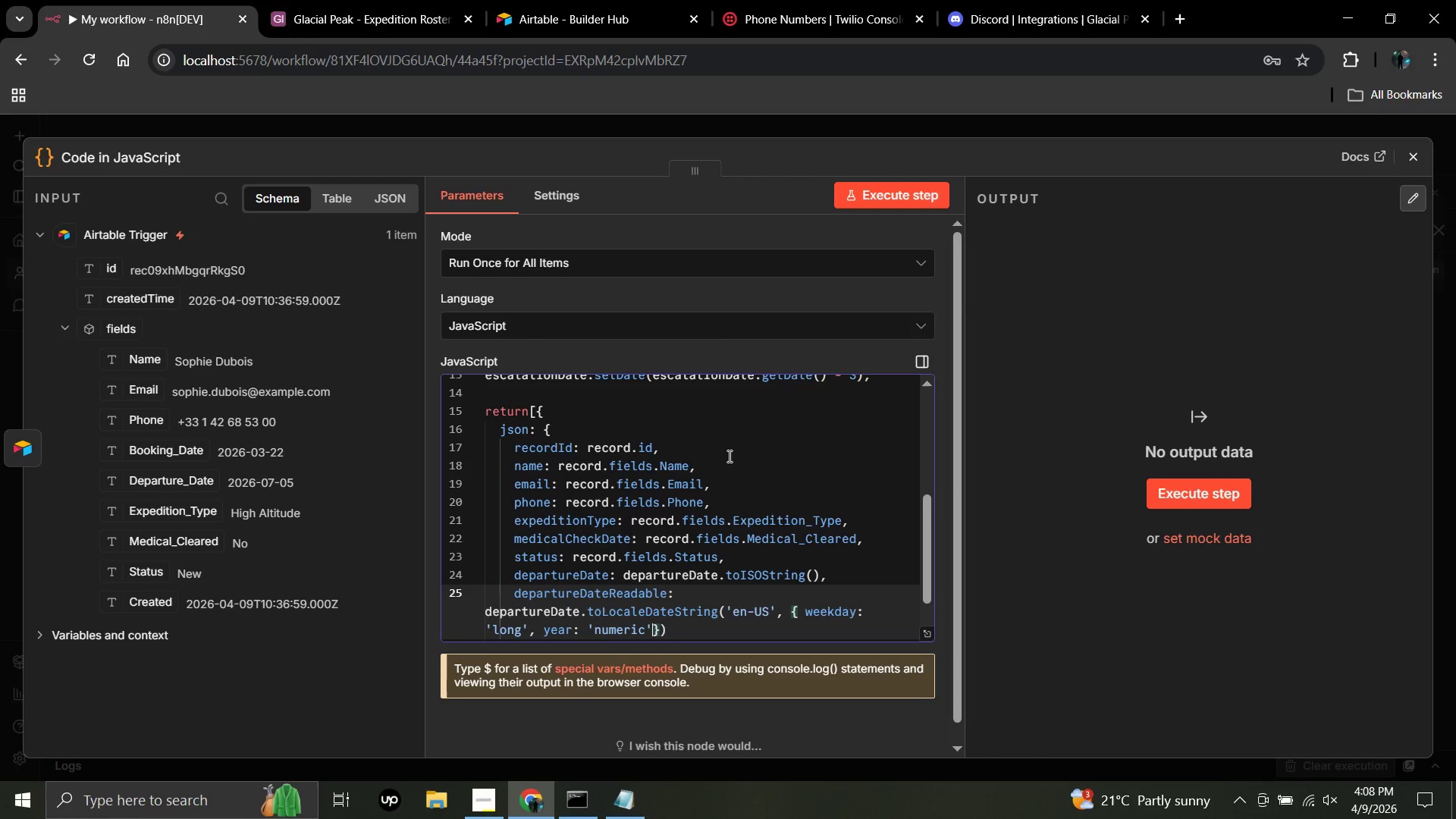 
type(, mon)
 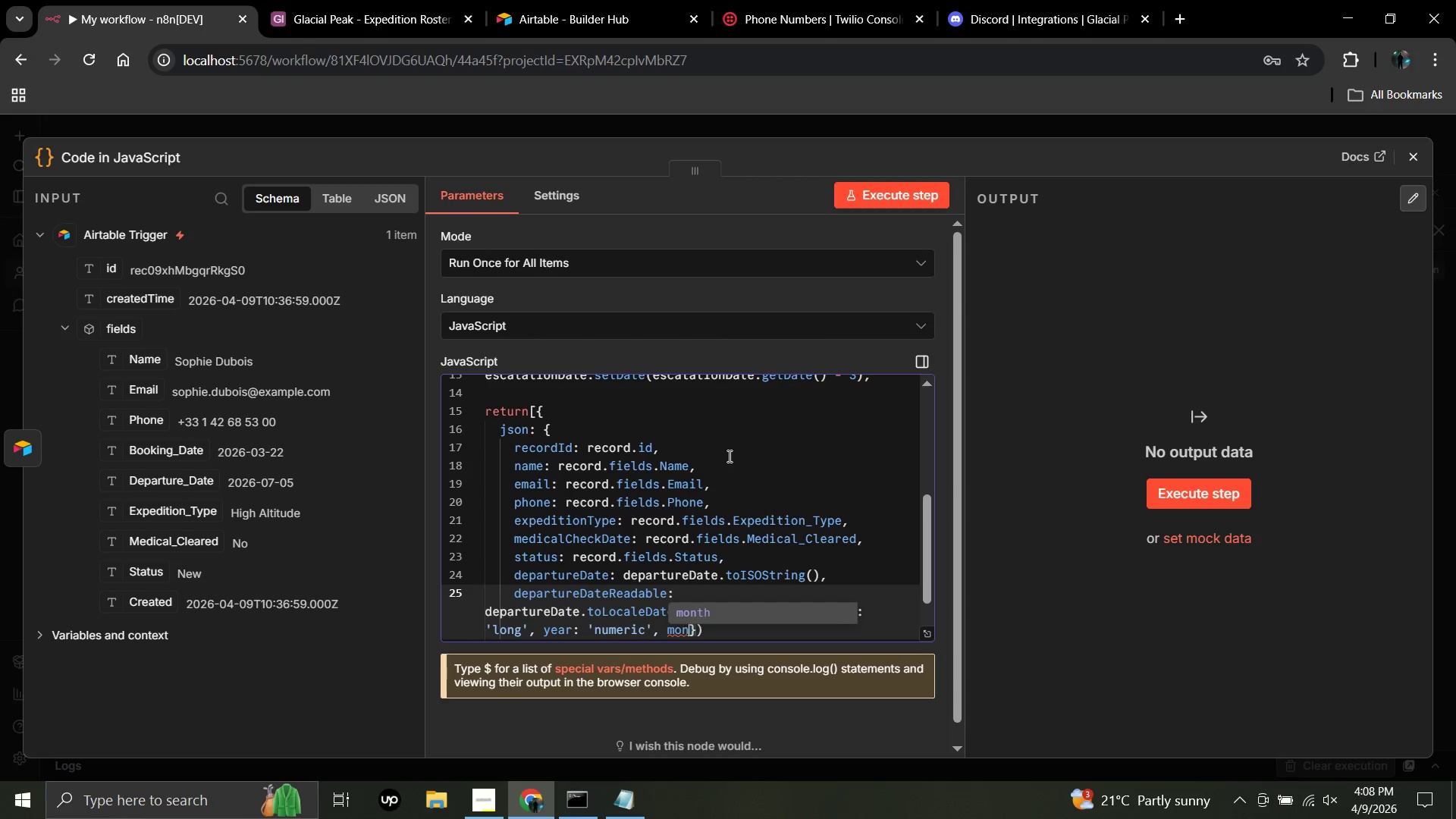 
key(Enter)
 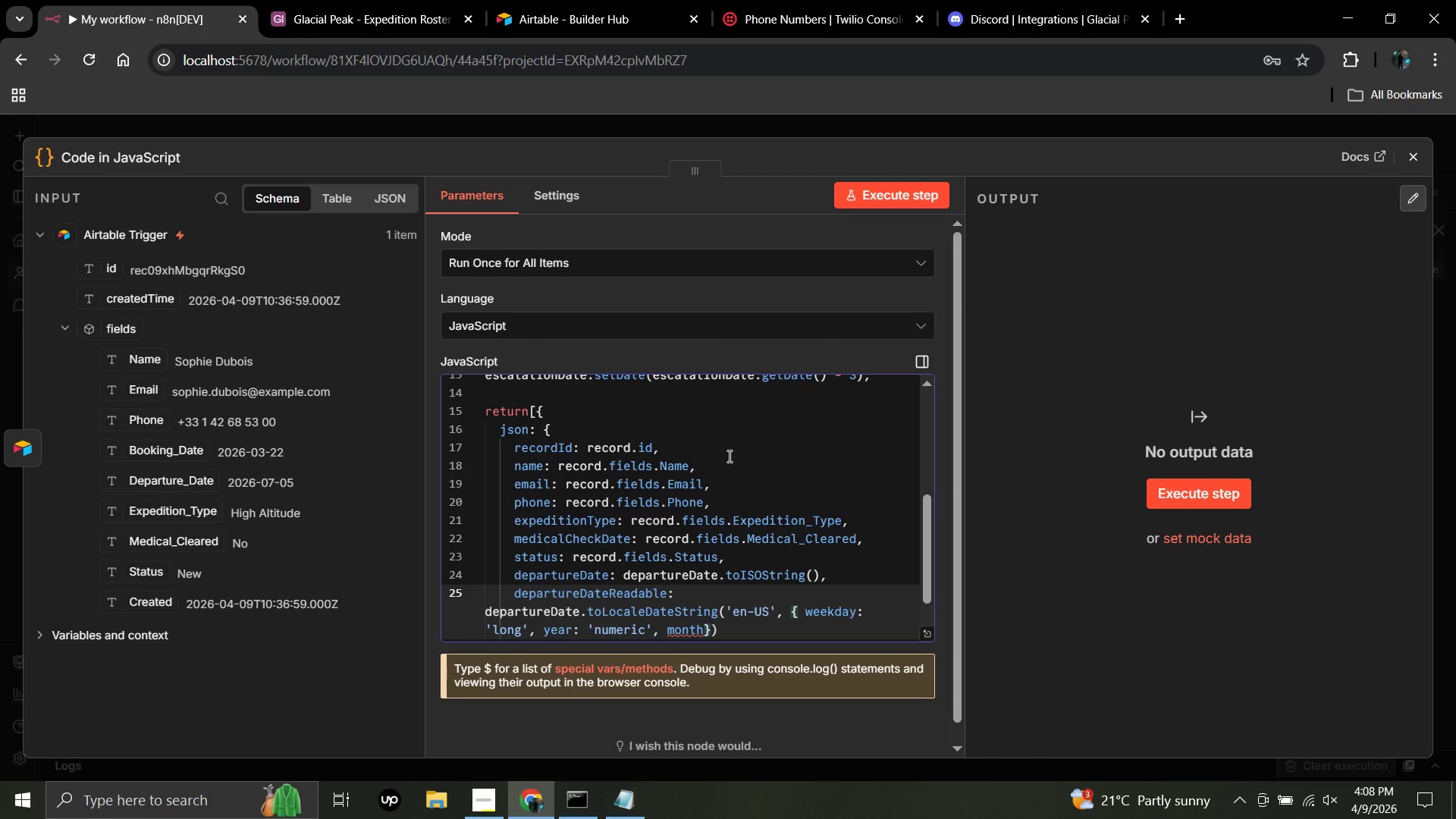 
wait(5.45)
 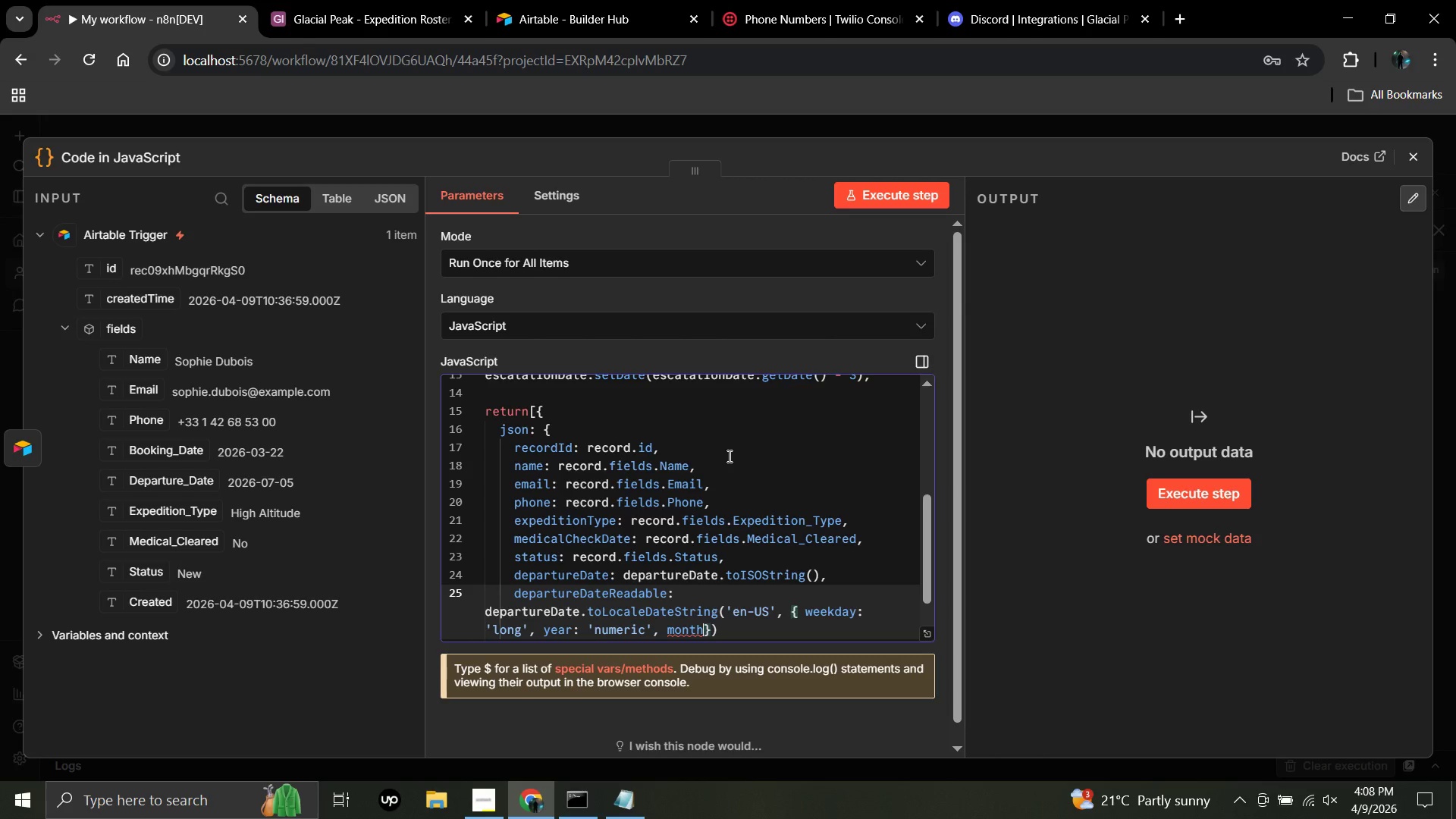 
key(Shift+Semicolon)
 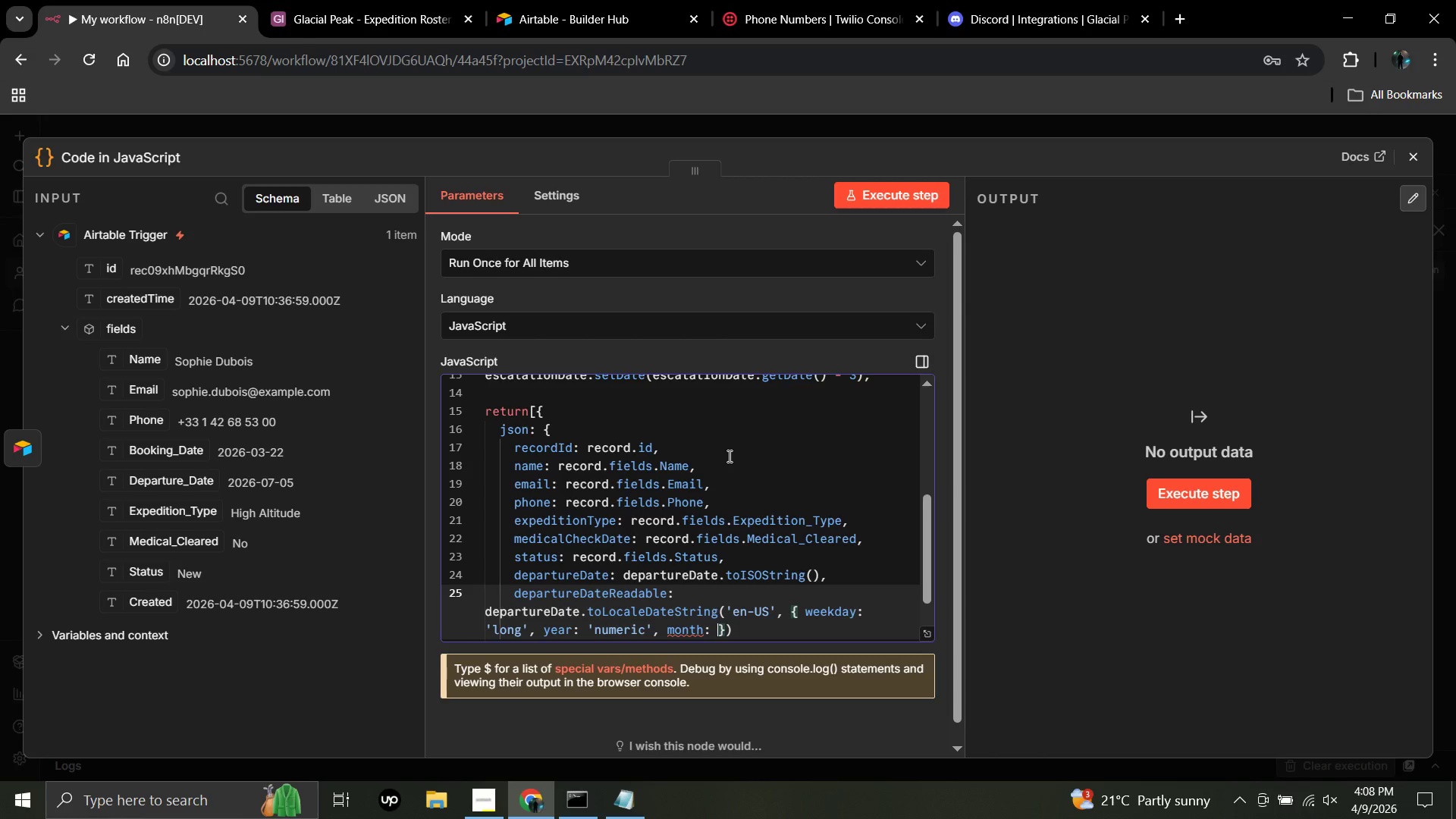 
key(Space)
 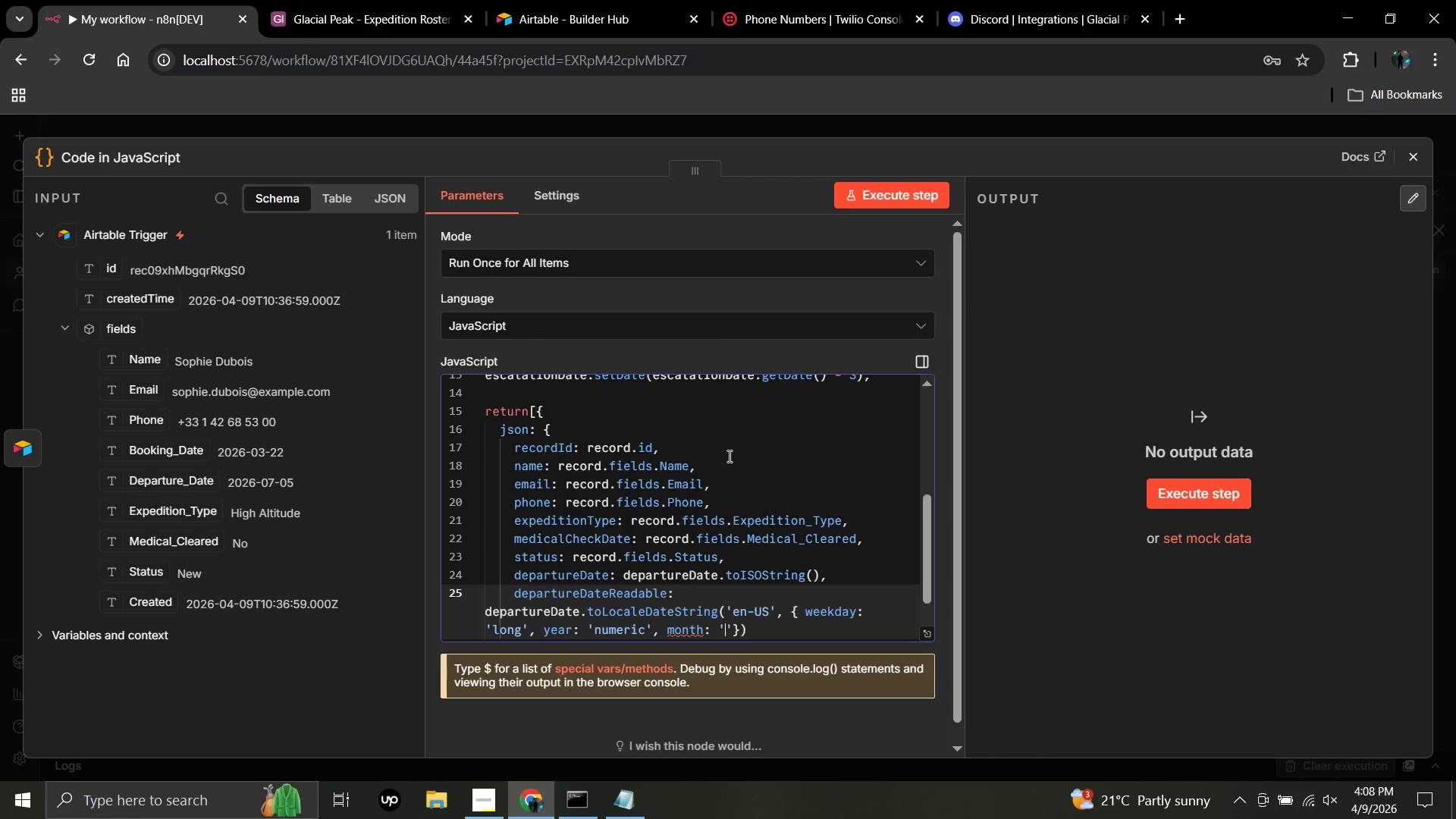 
key(Quote)
 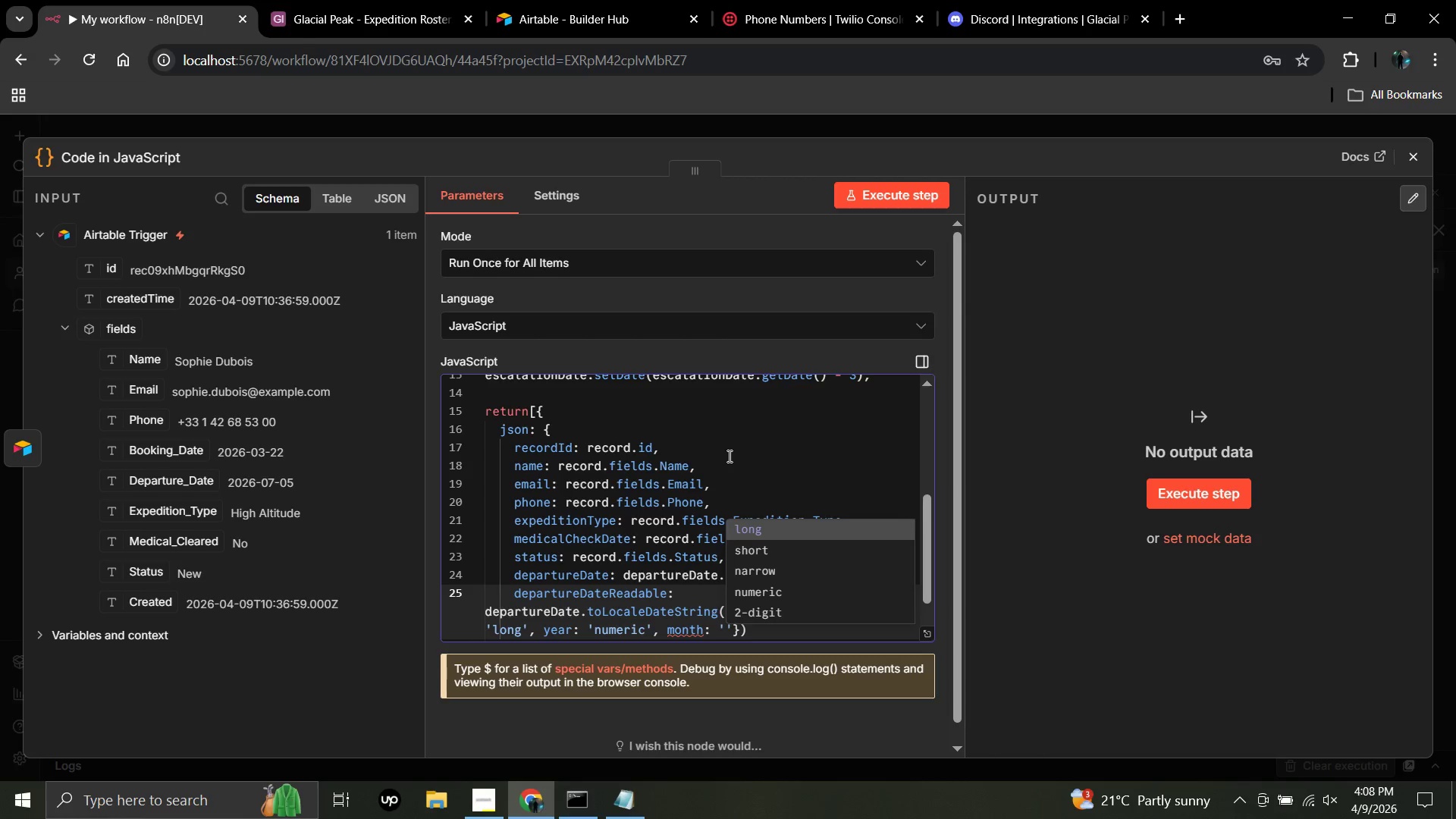 
key(L)
 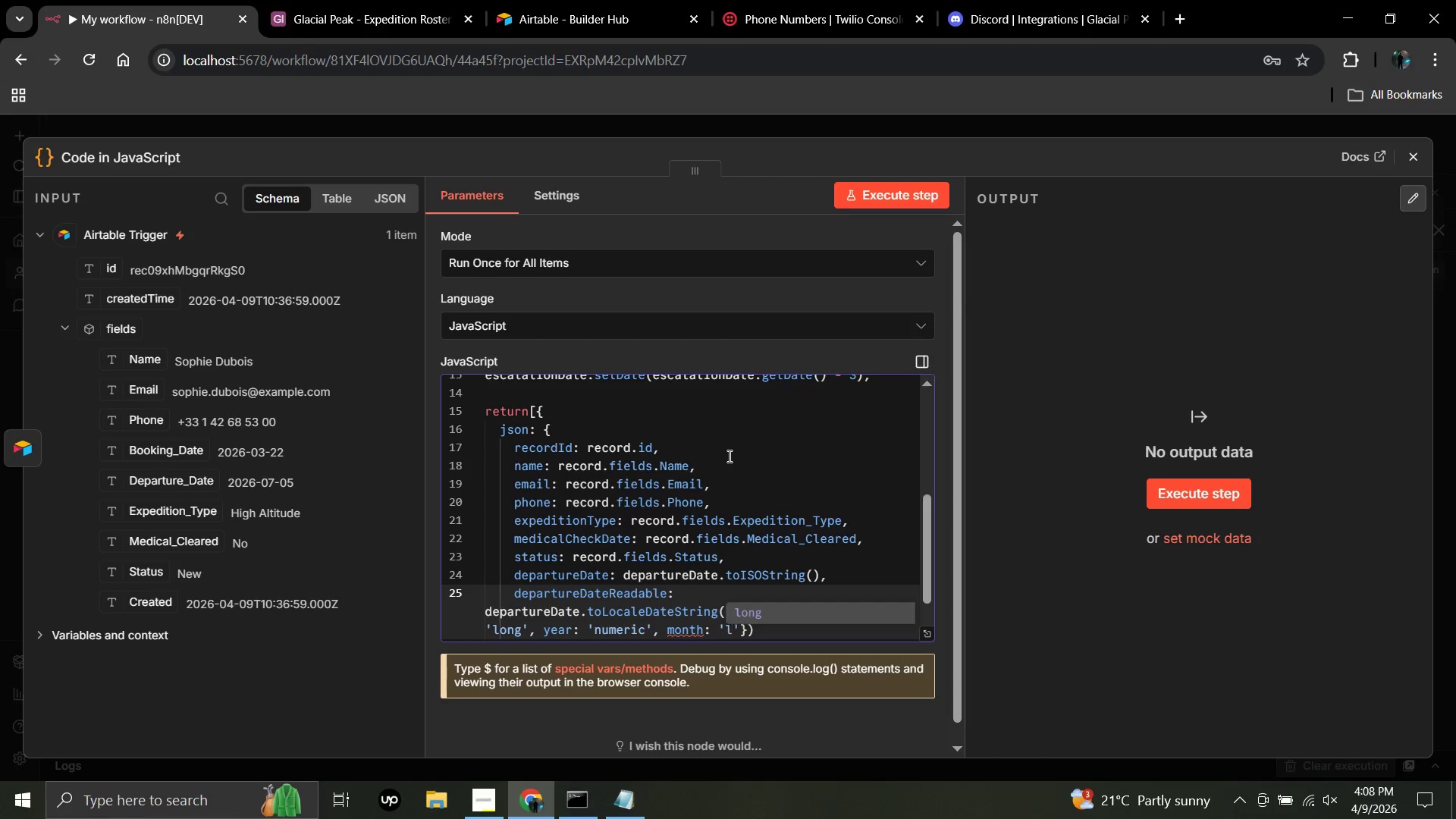 
key(Enter)
 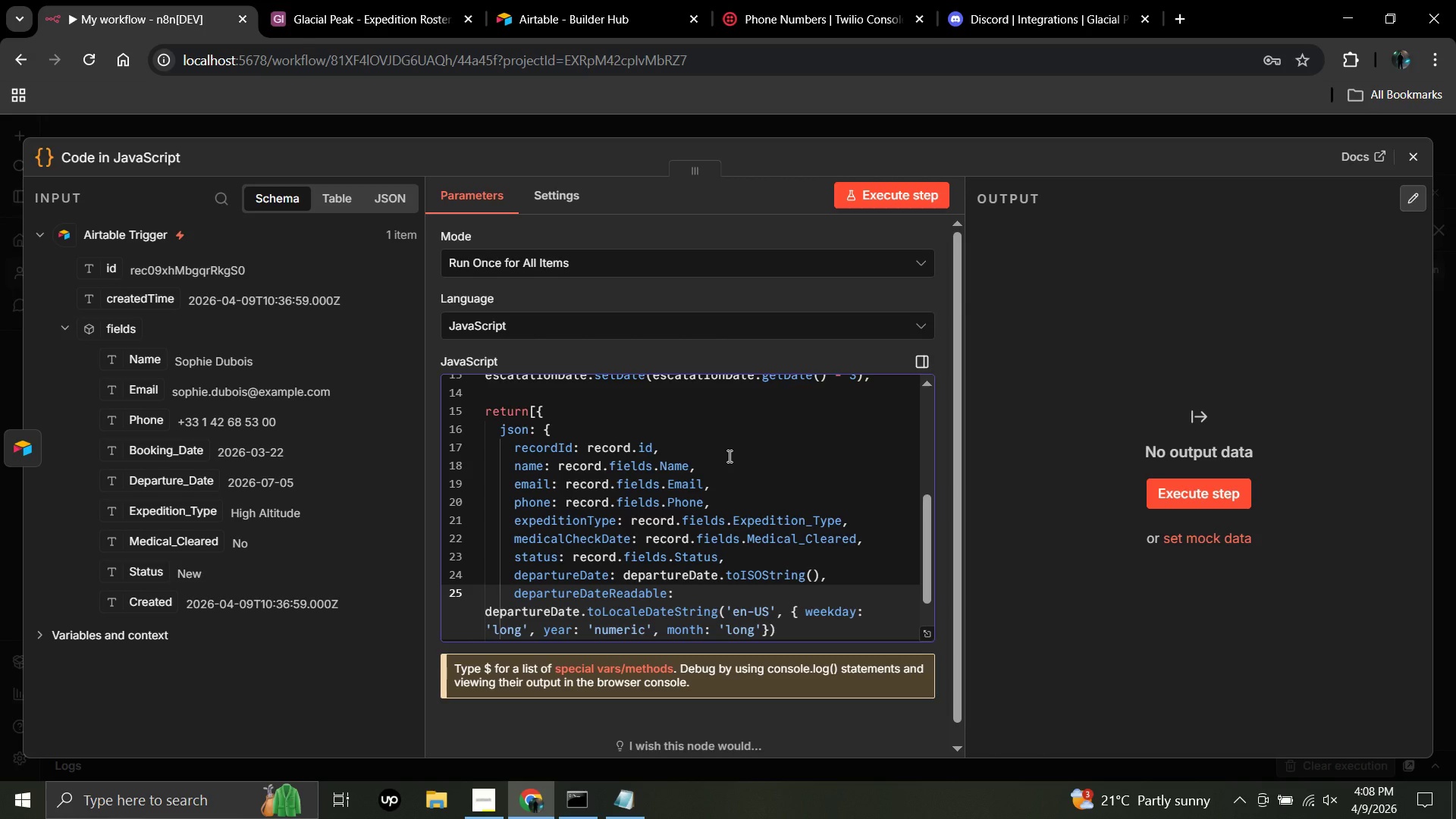 
key(ArrowRight)
 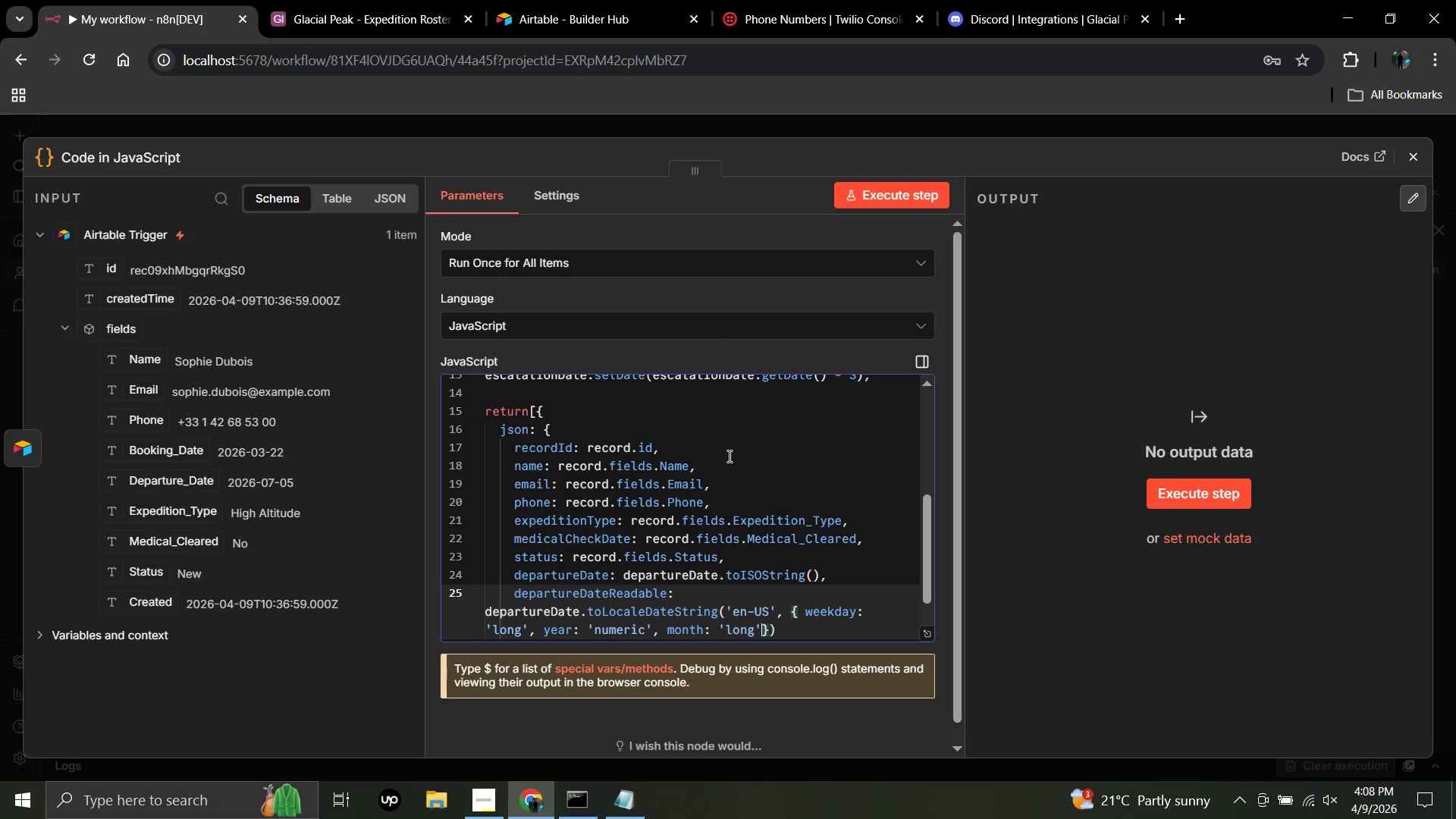 
type(, da)
 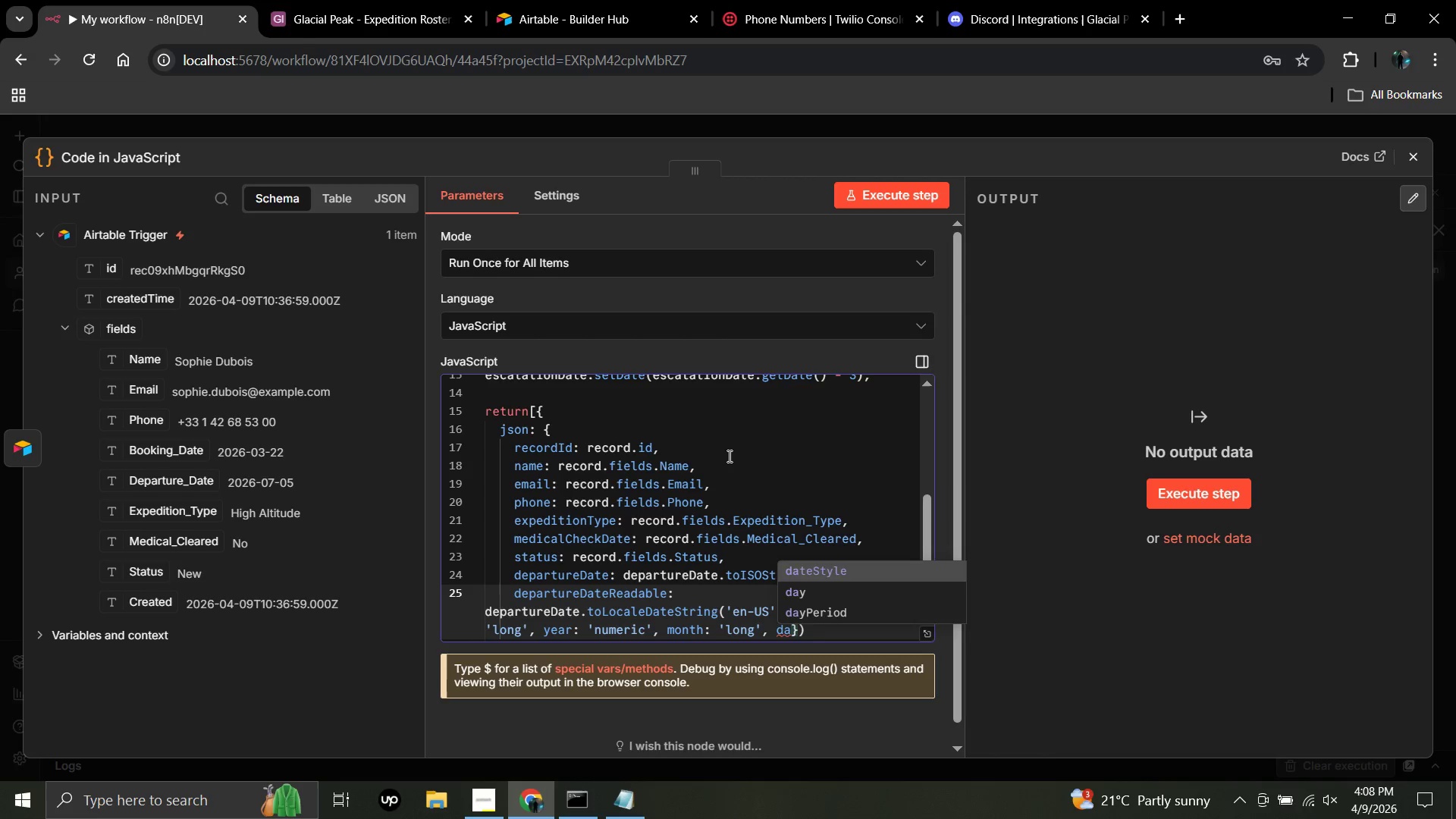 
key(Enter)
 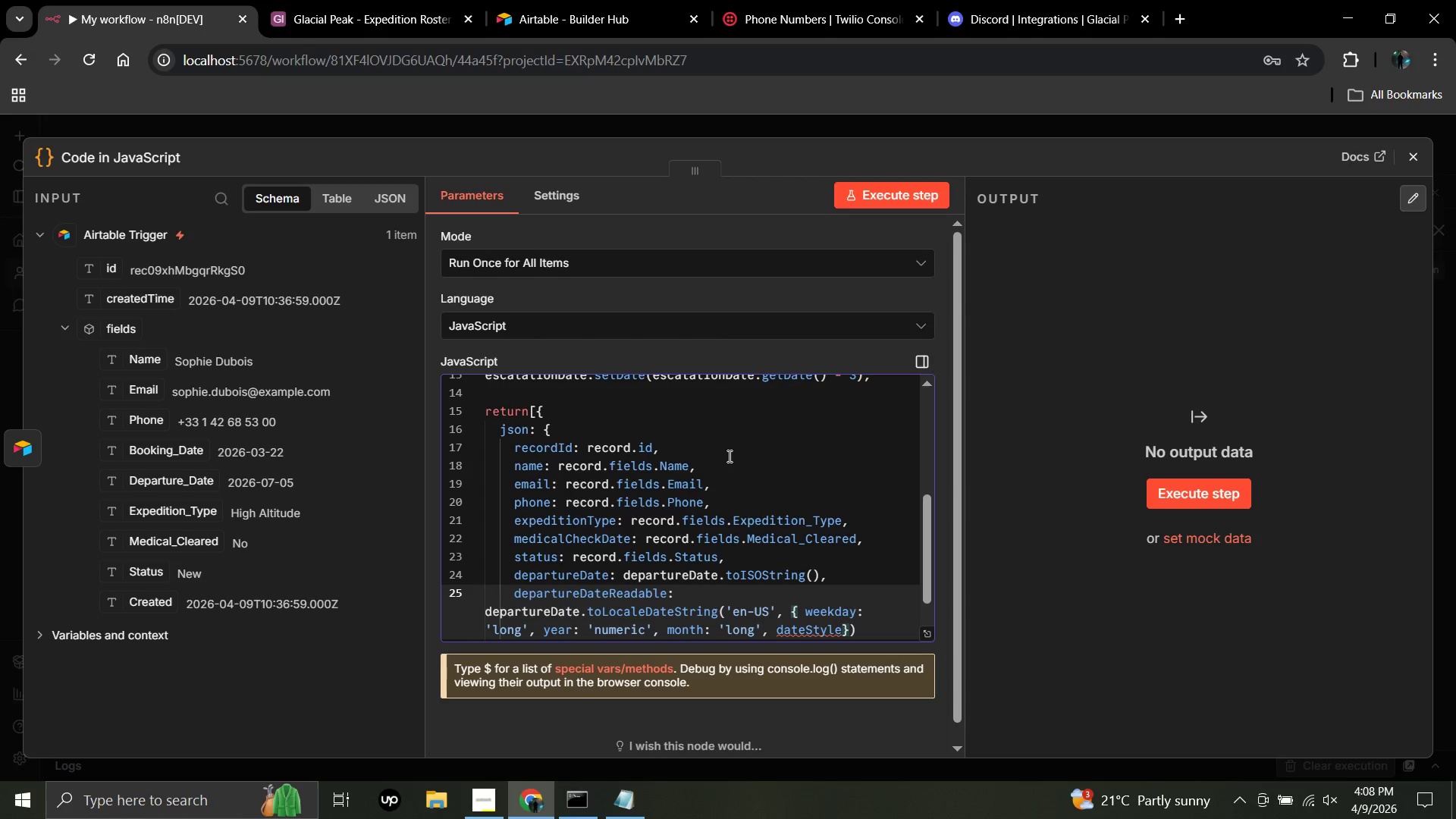 
key(Backspace)
key(Backspace)
key(Backspace)
key(Backspace)
key(Backspace)
key(Backspace)
key(Backspace)
type(y: 'num)
 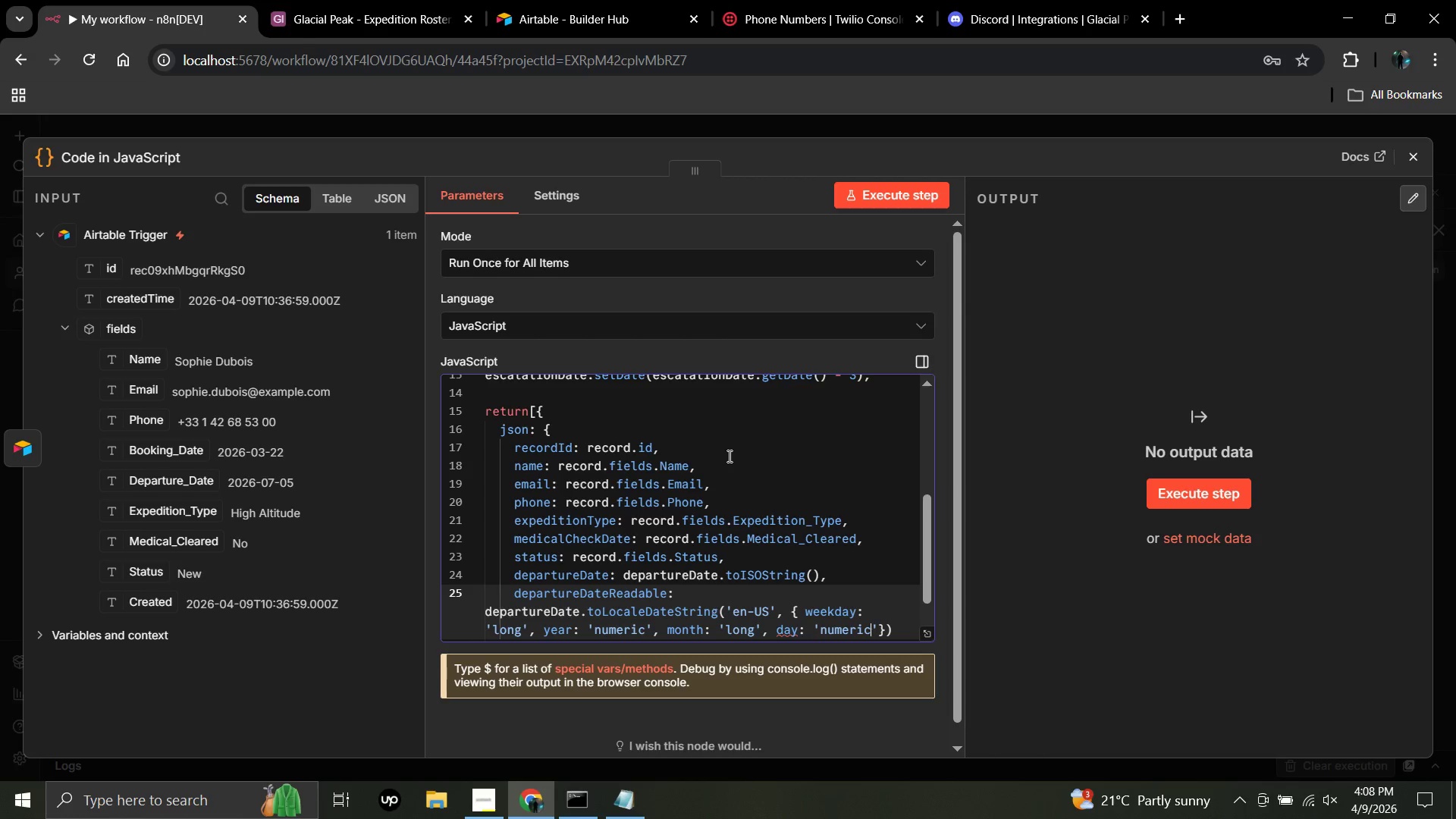 
 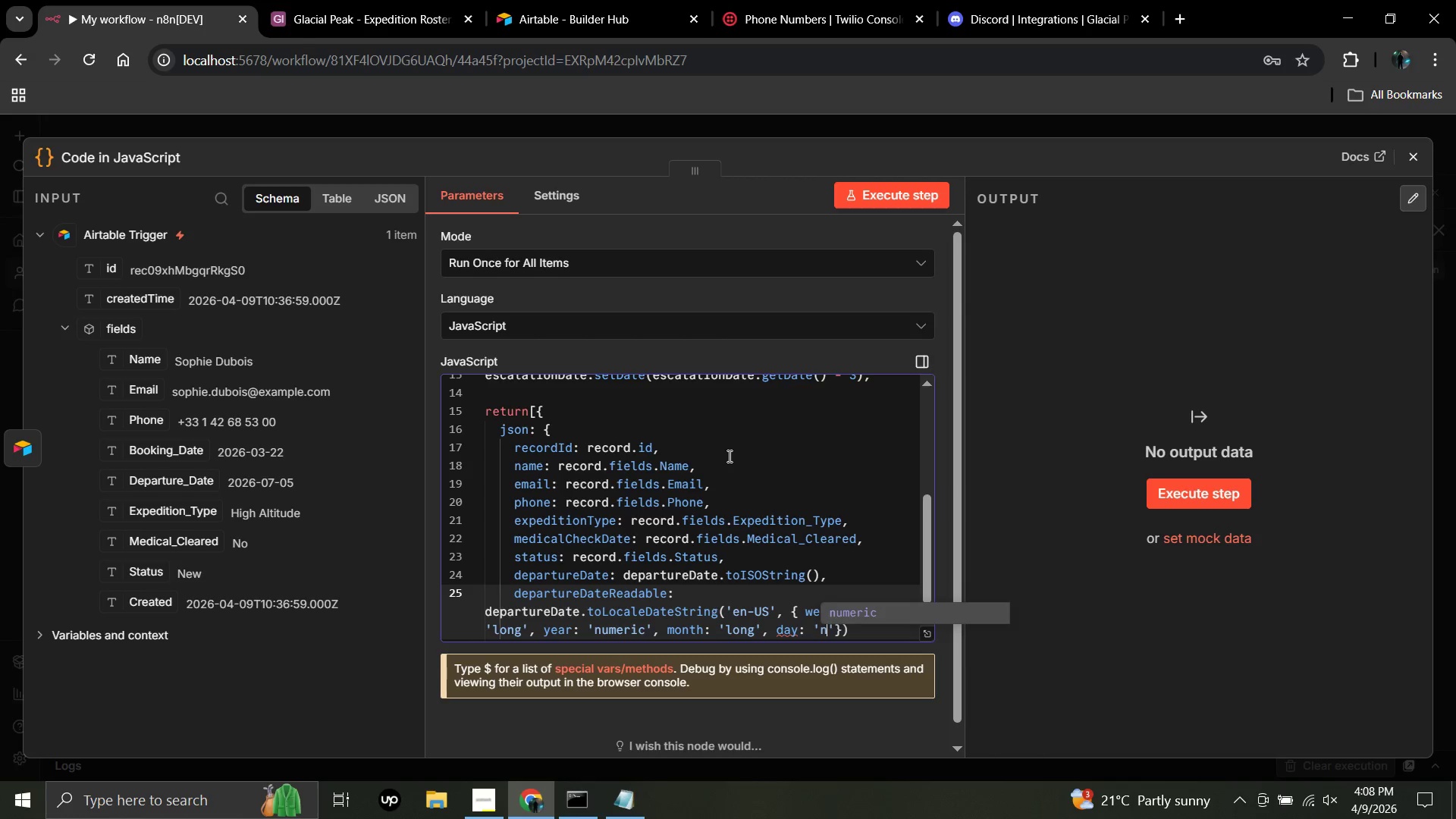 
key(Enter)
 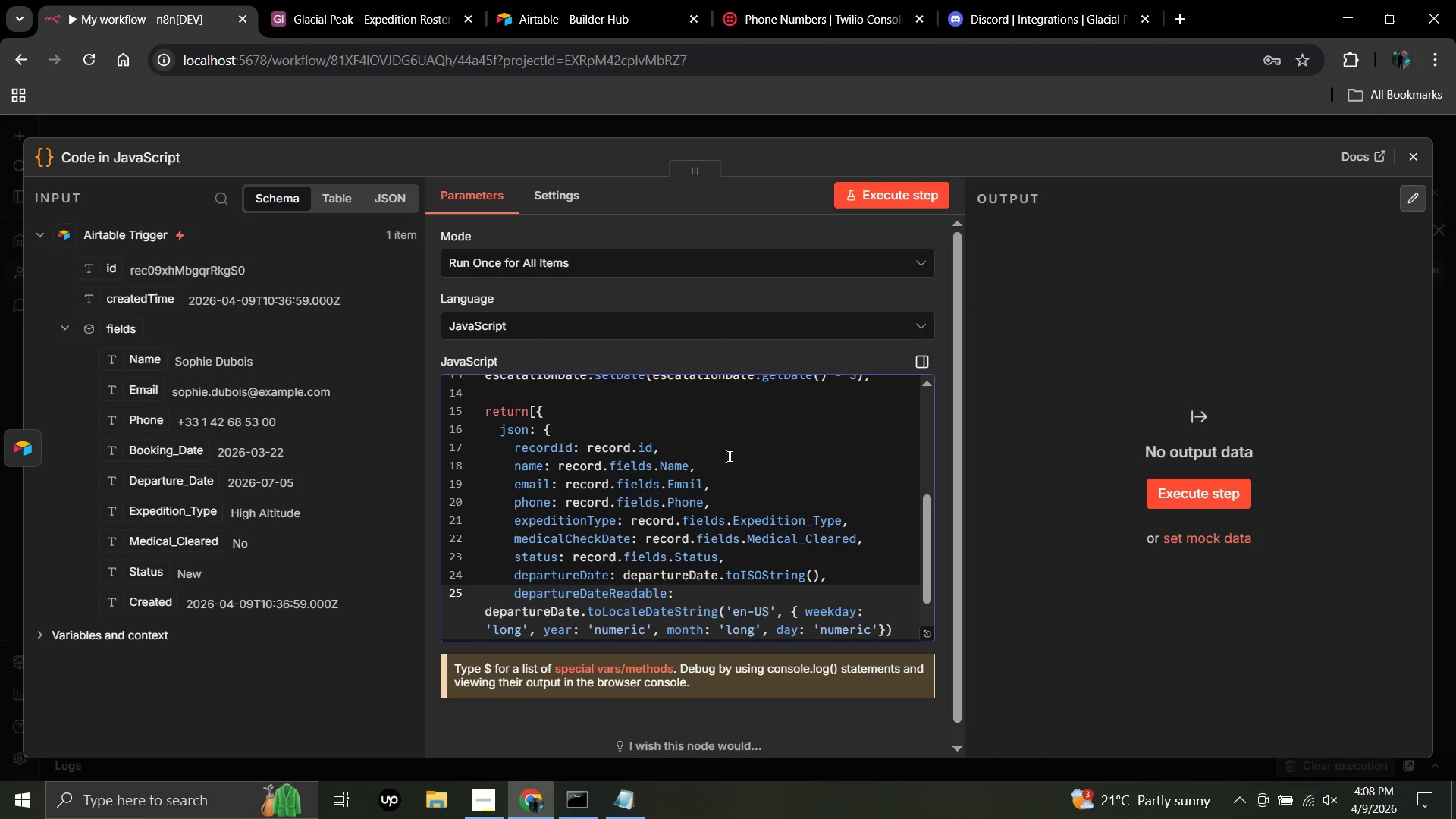 
key(ArrowRight)
 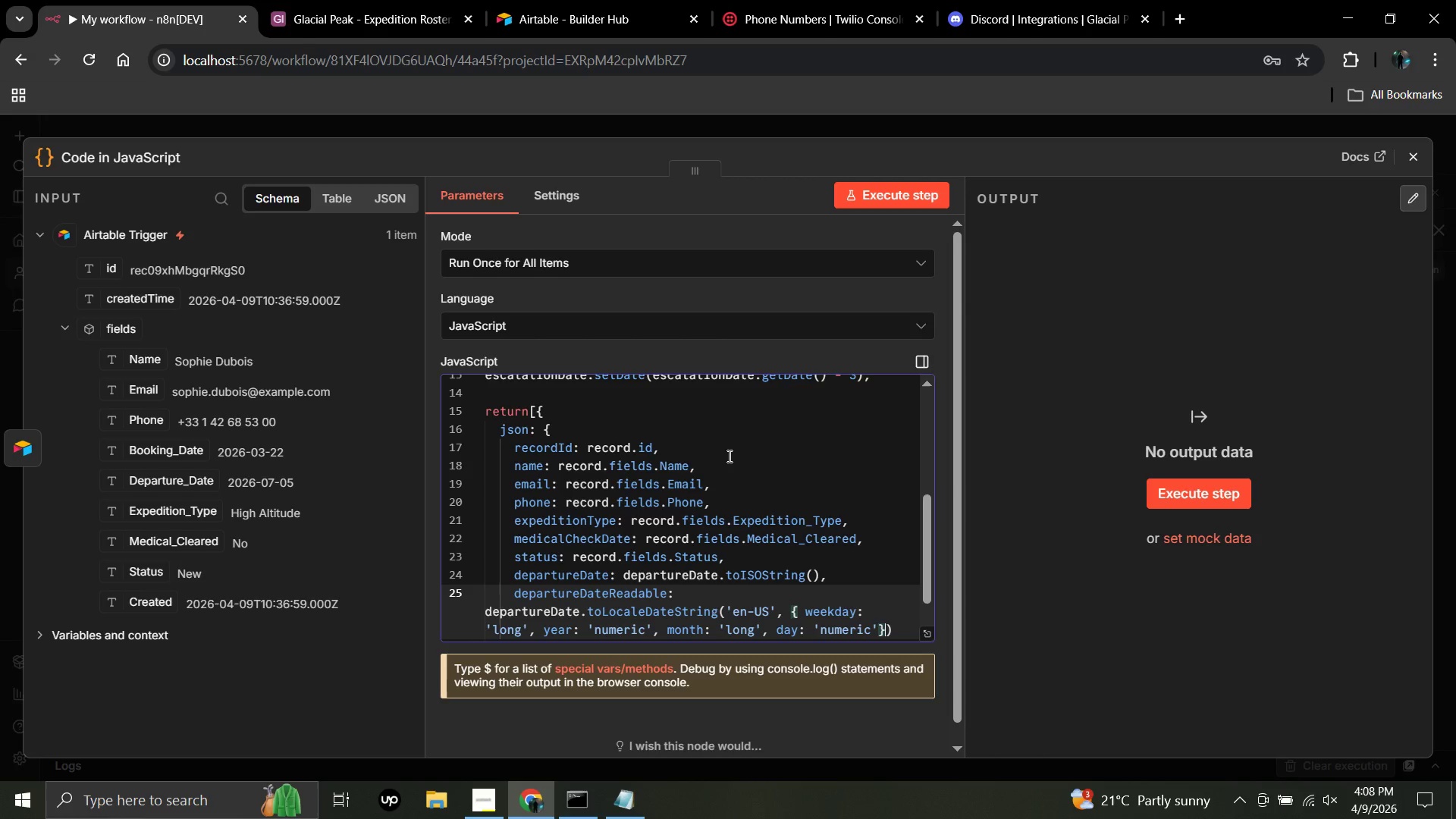 
key(ArrowRight)
 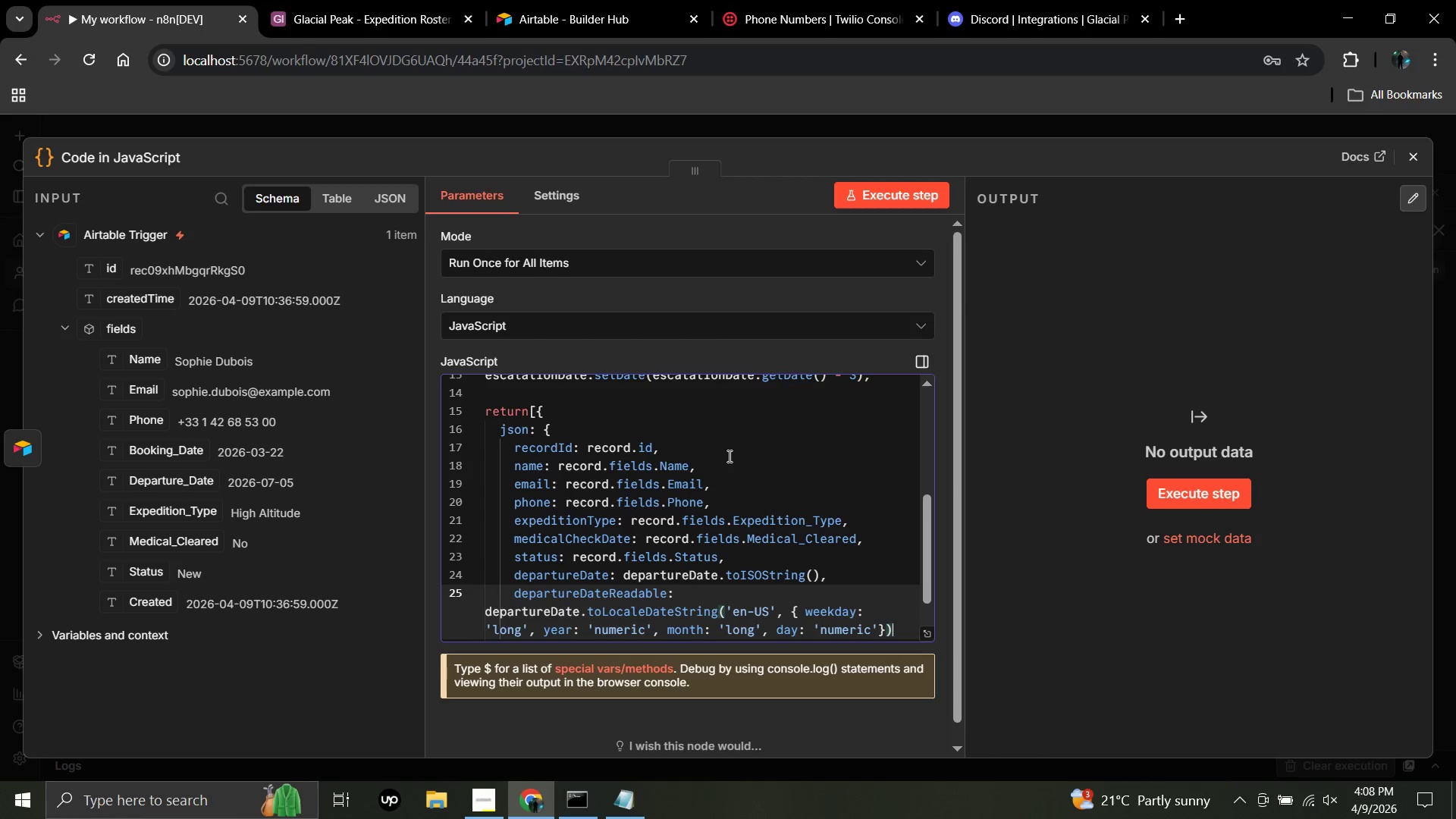 
key(ArrowRight)
 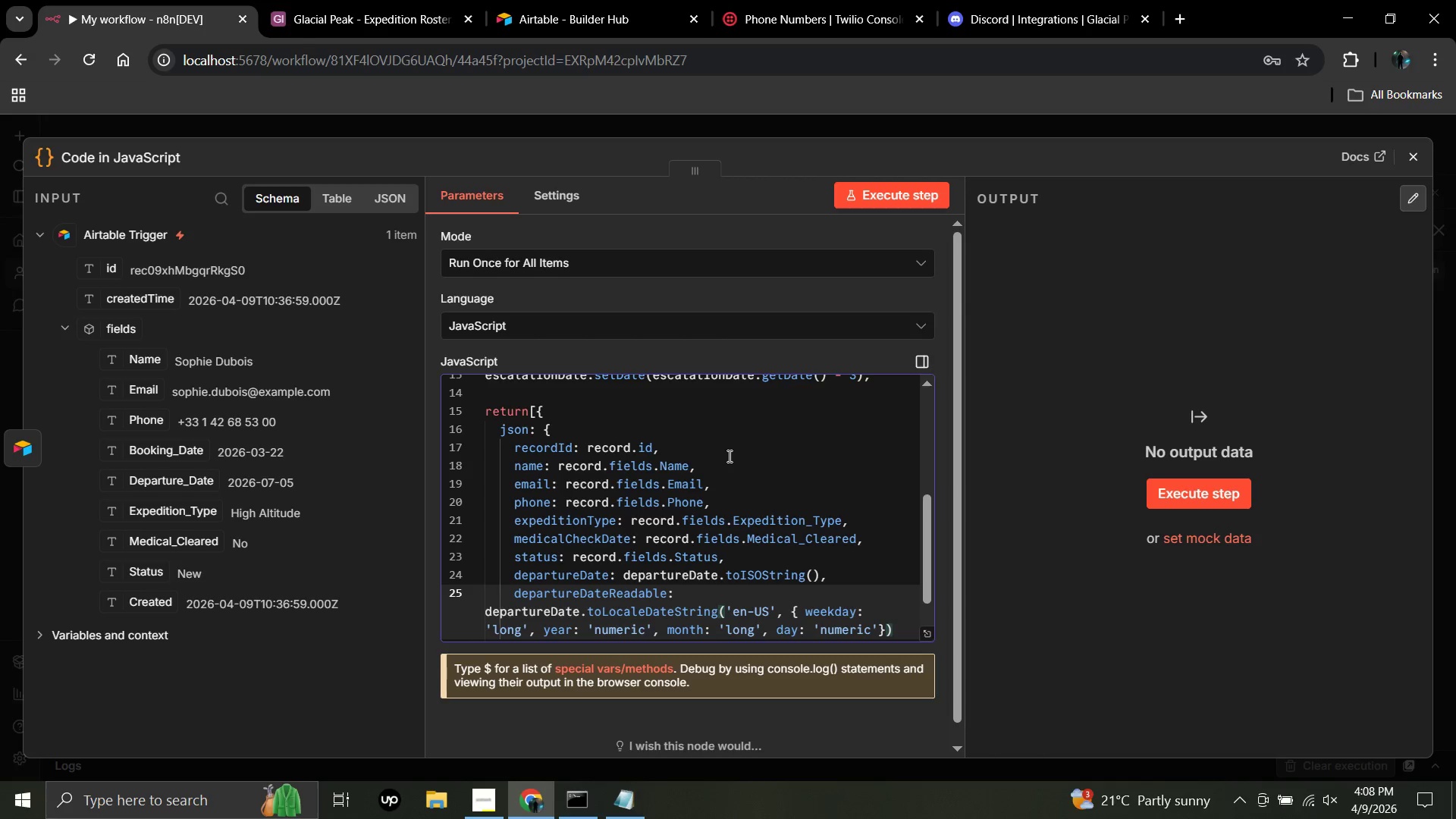 
key(Period)
 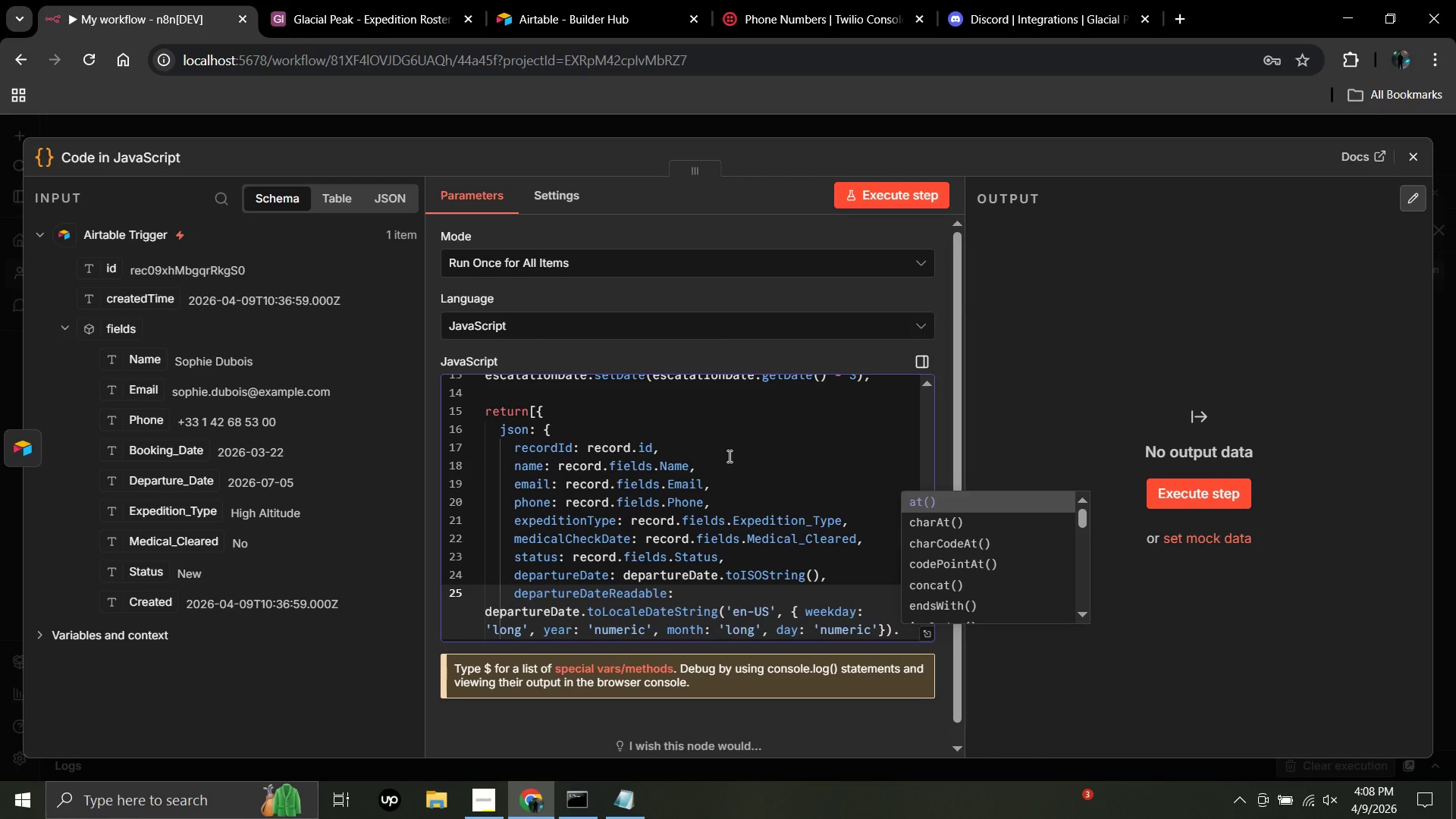 
wait(8.23)
 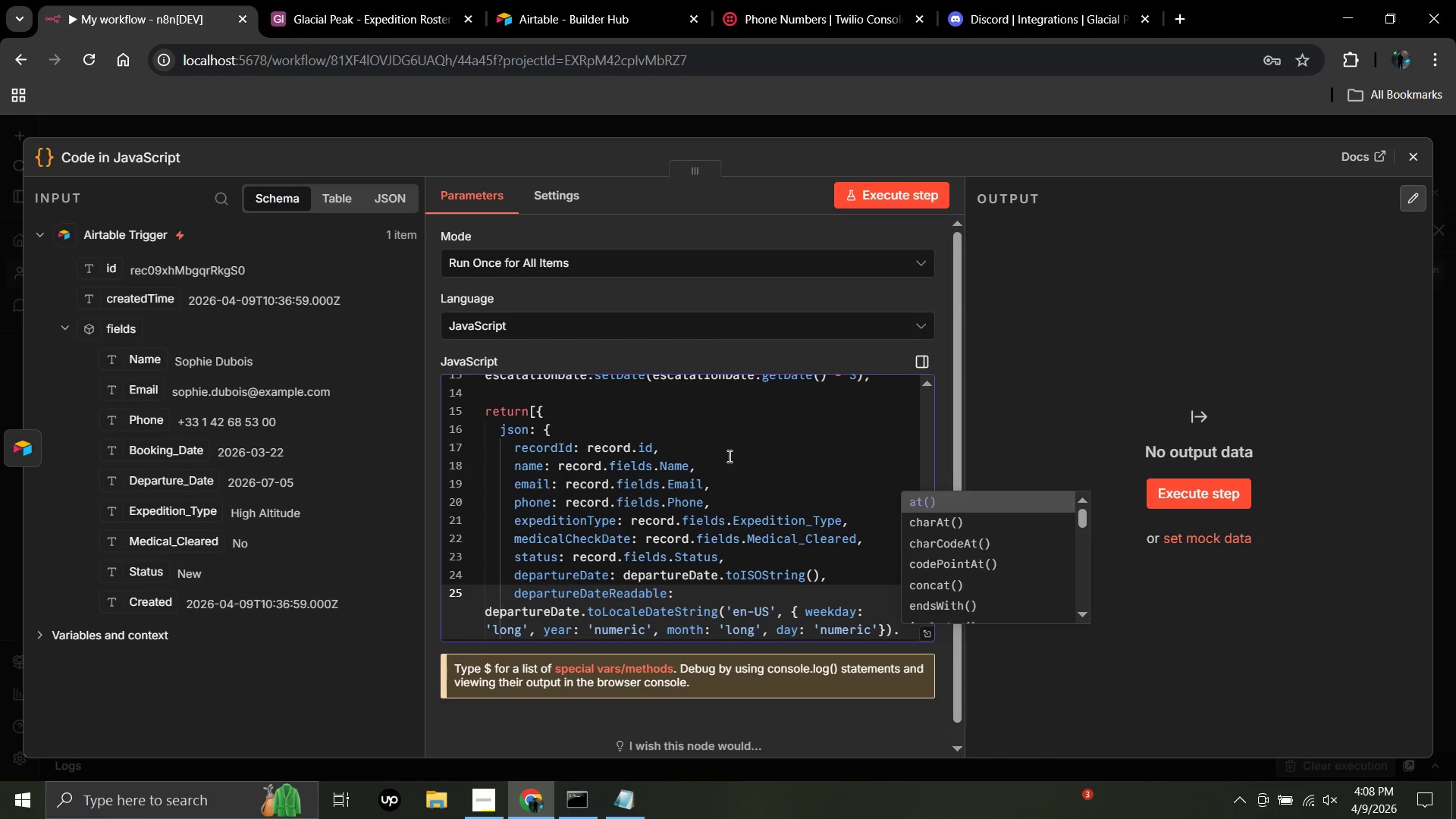 
key(Enter)
 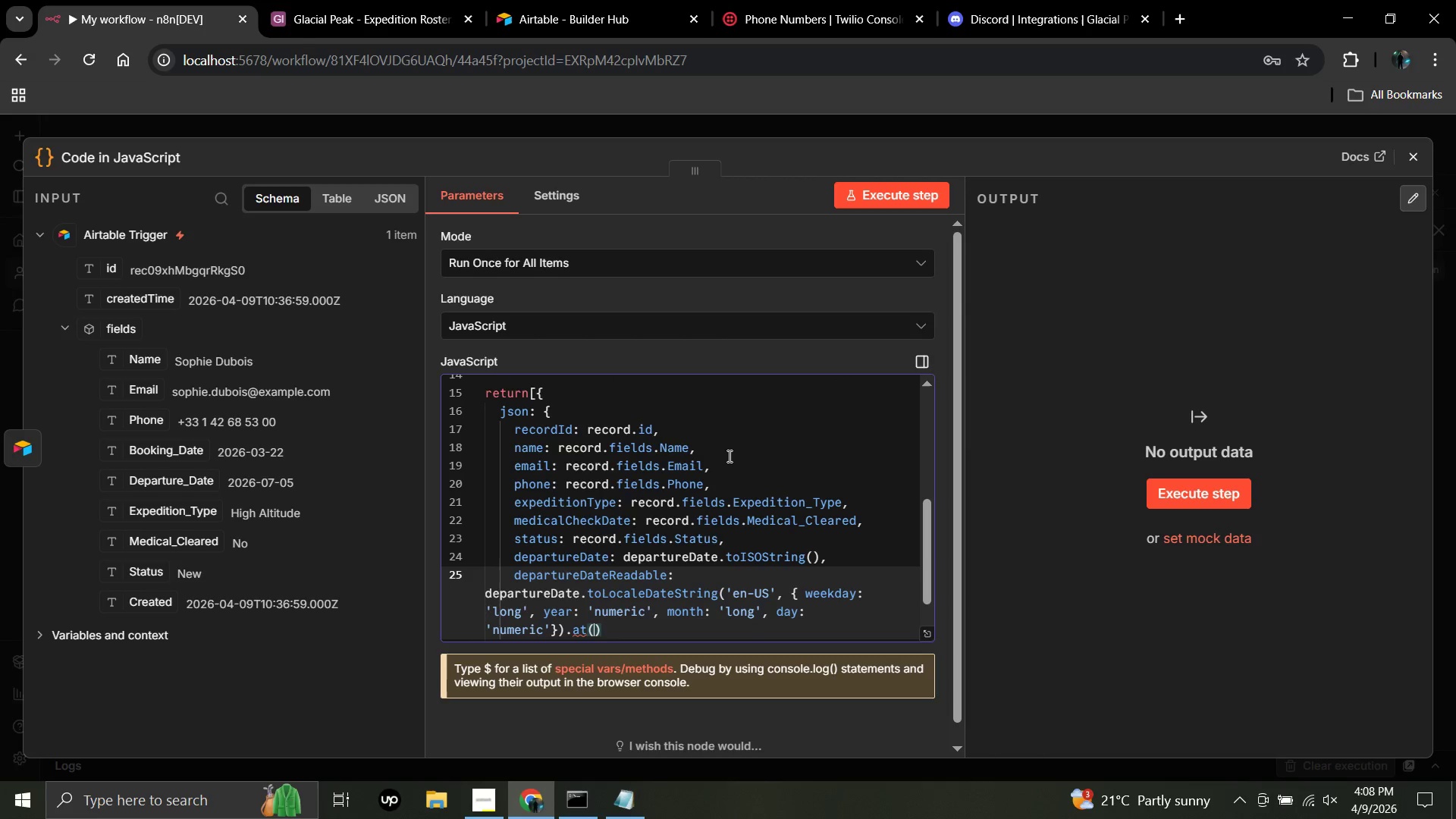 
key(Backspace)
 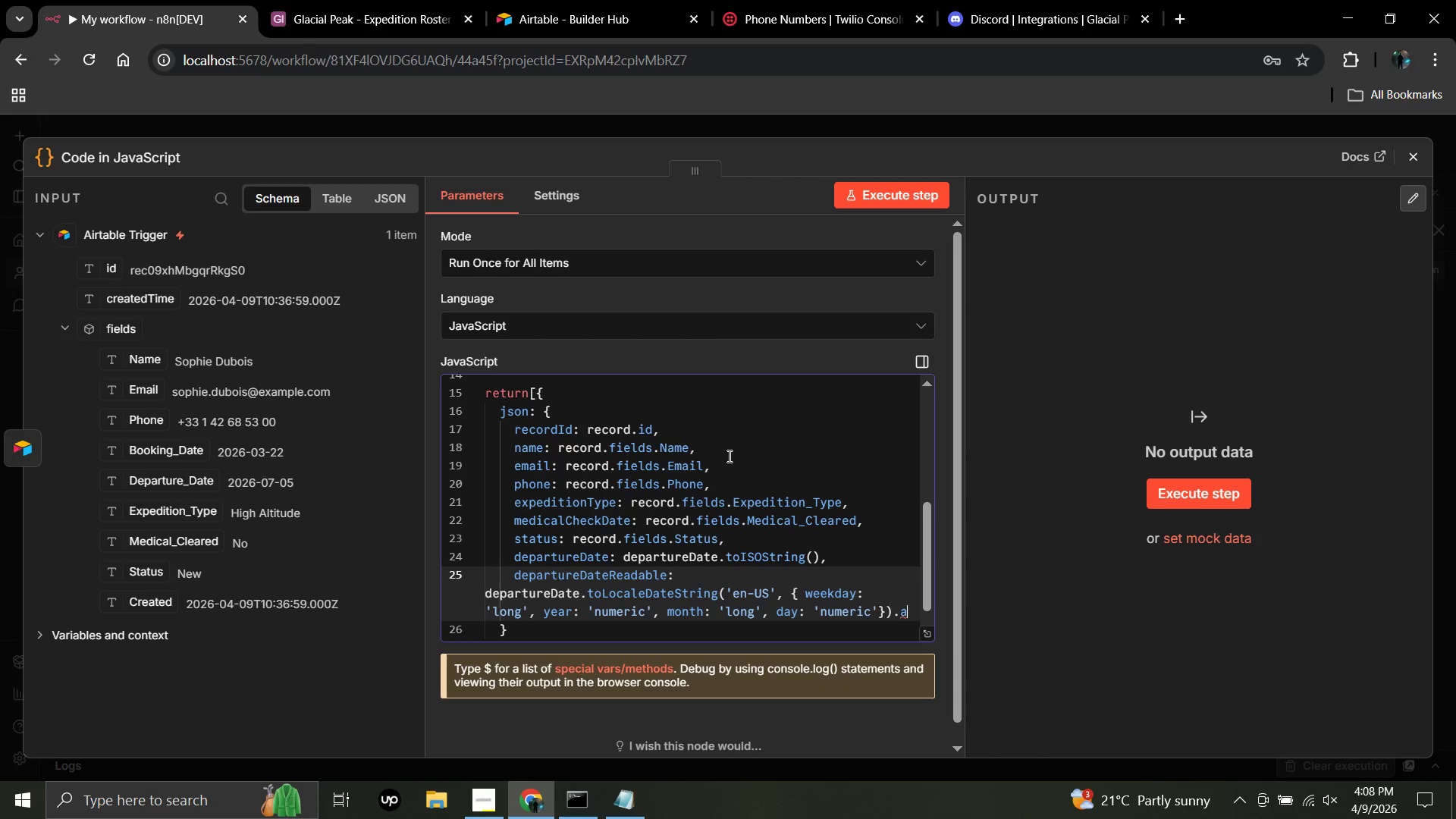 
key(Backspace)
 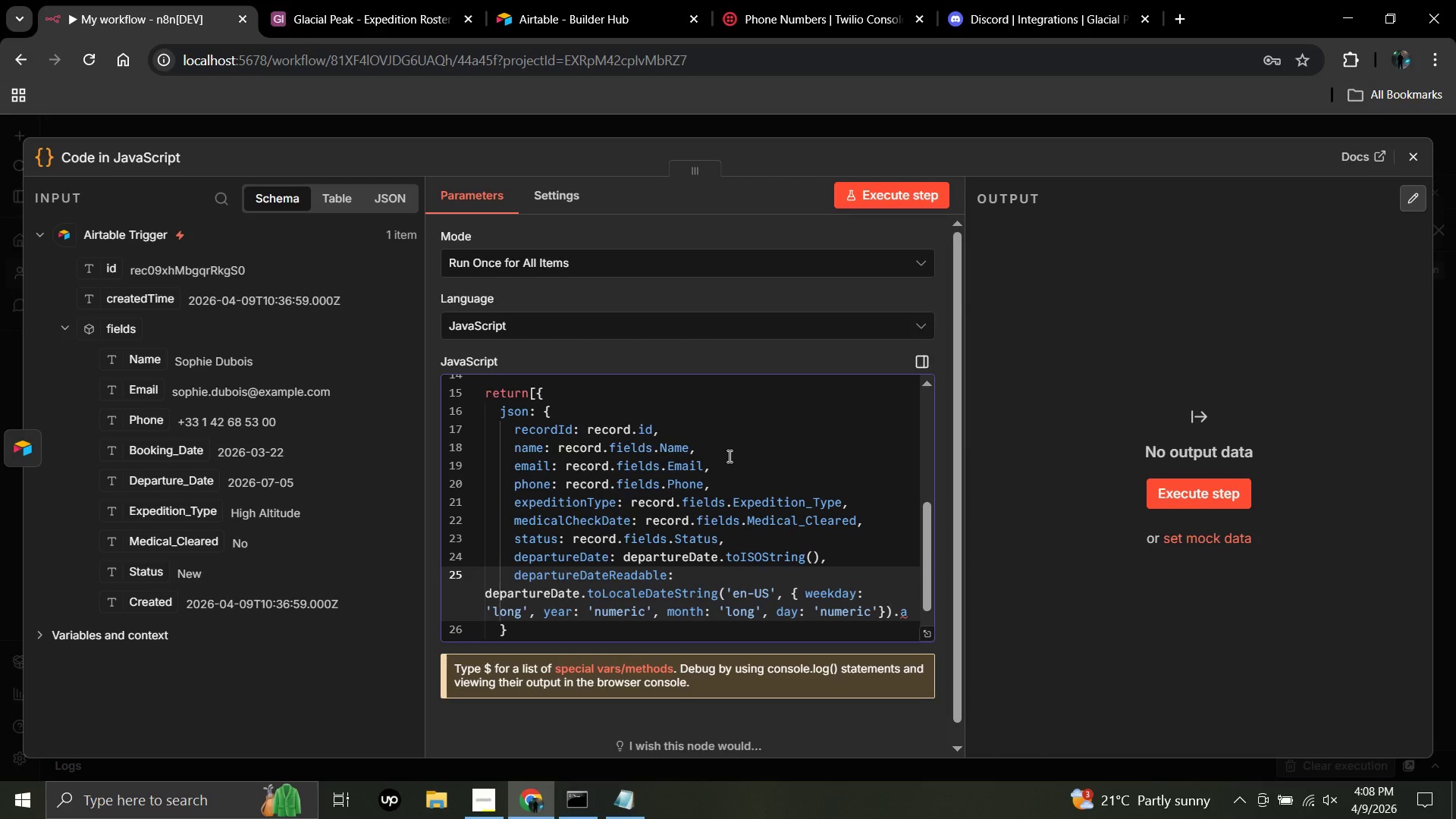 
key(Backspace)
 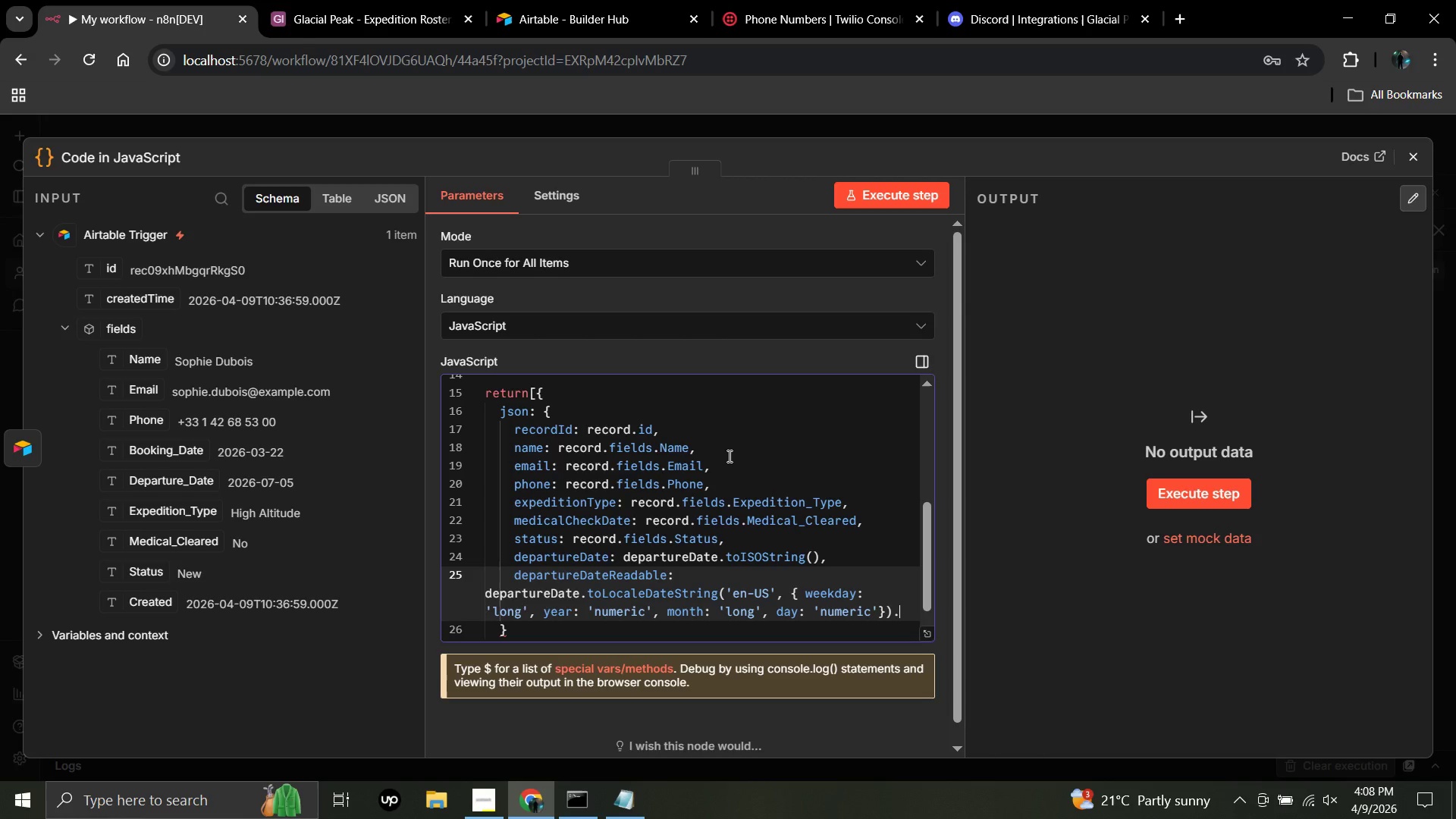 
key(Backspace)
 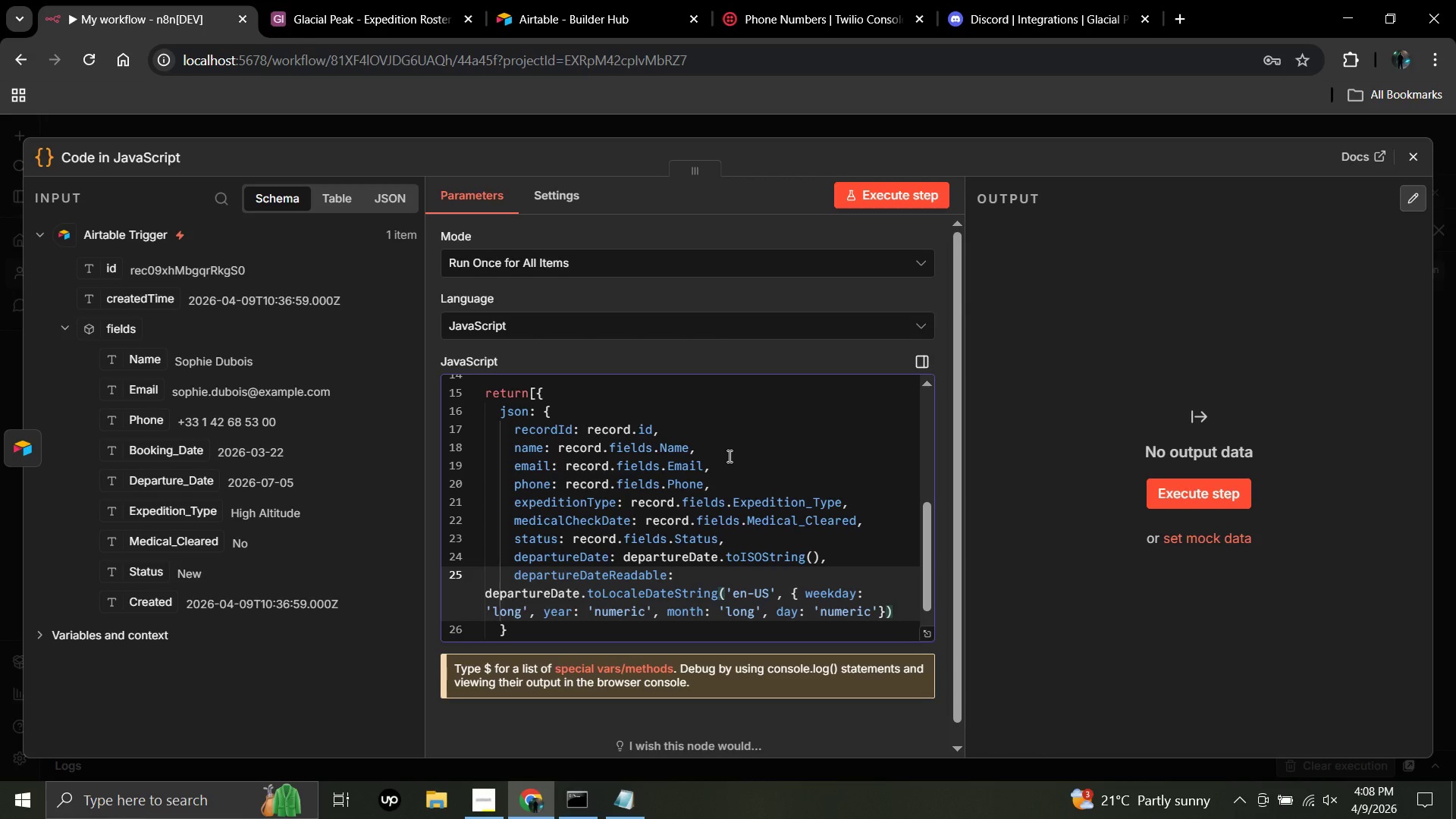 
key(Comma)
 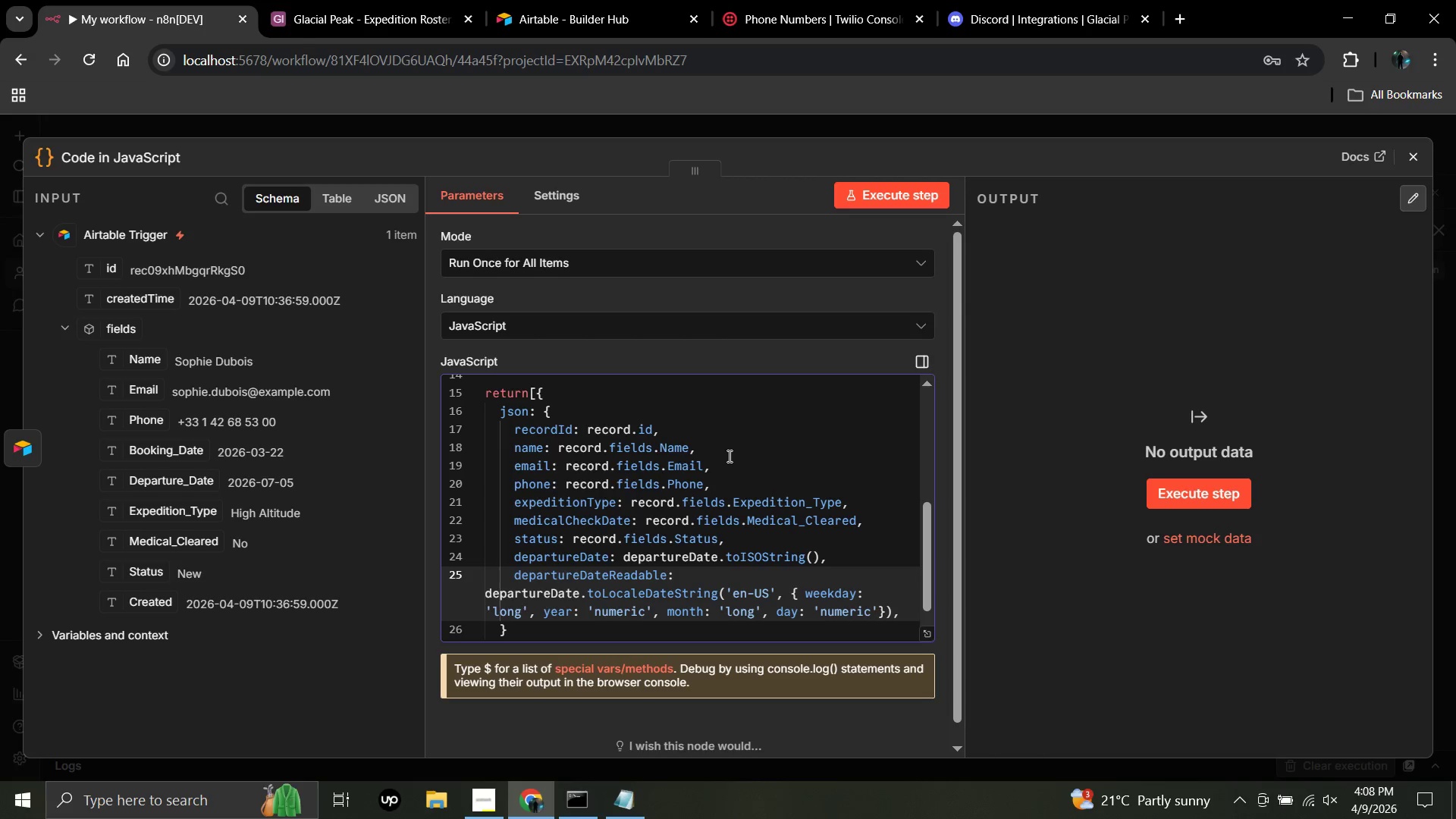 
key(ArrowDown)
 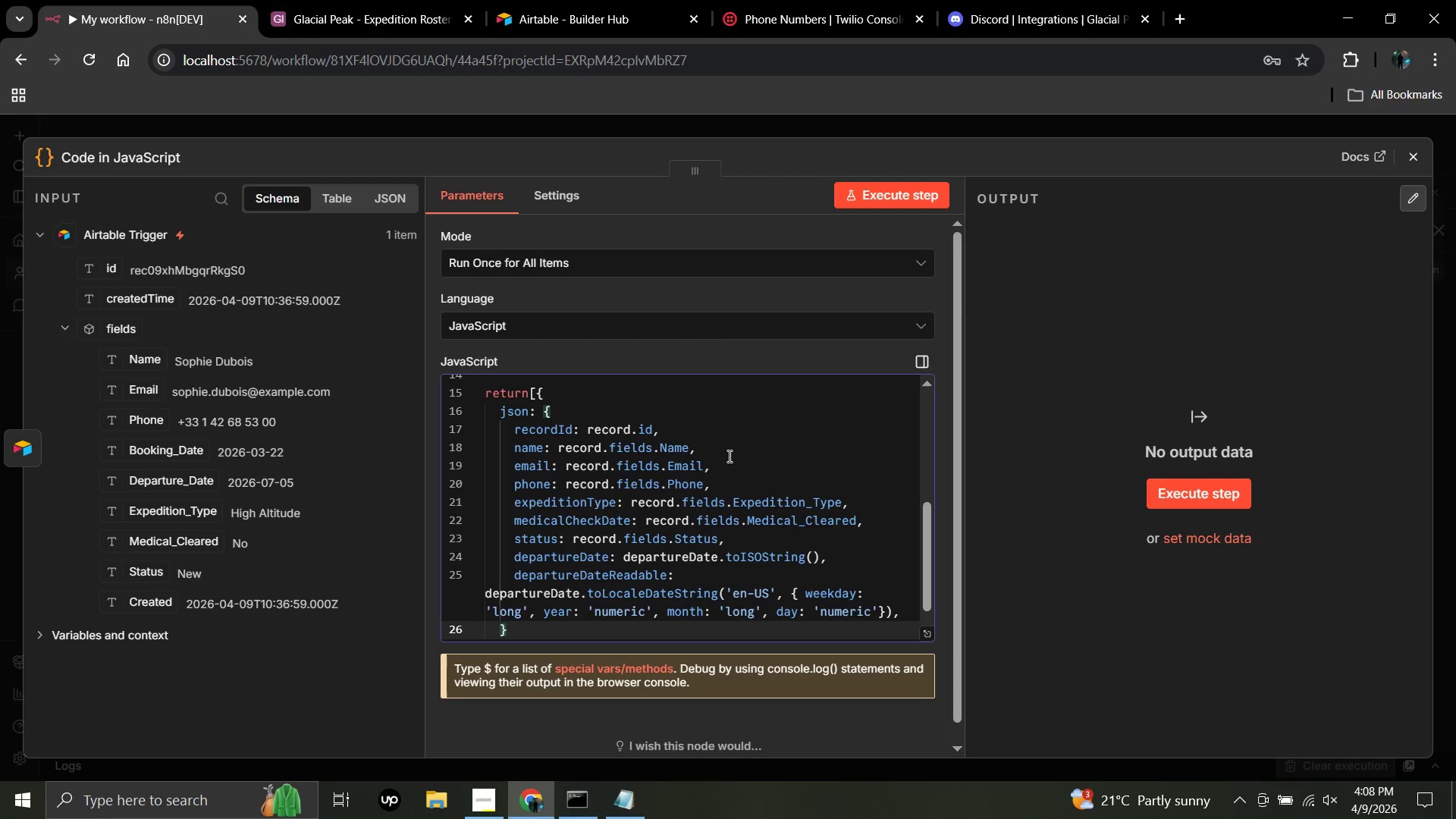 
wait(5.92)
 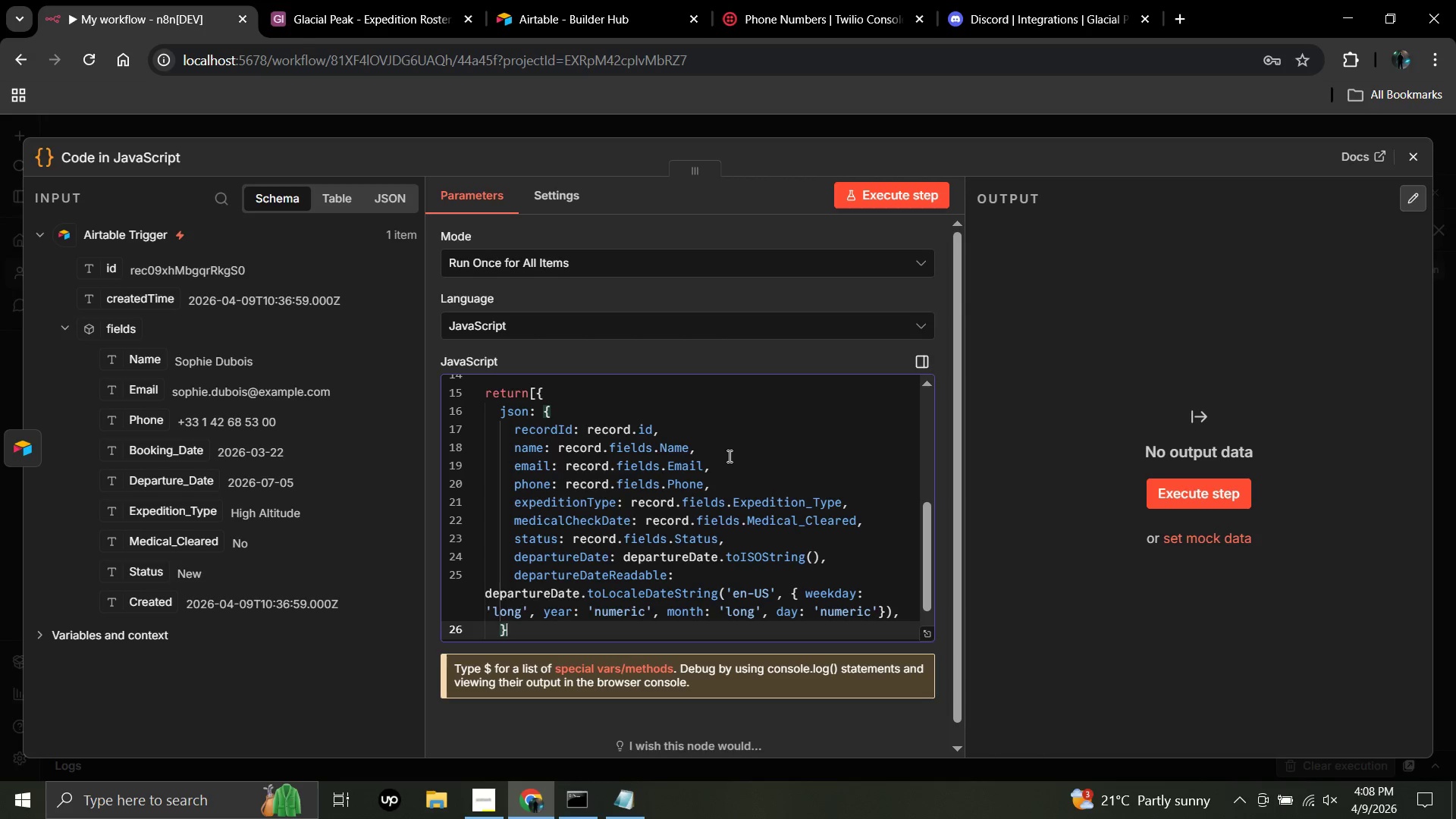 
key(ArrowLeft)
 